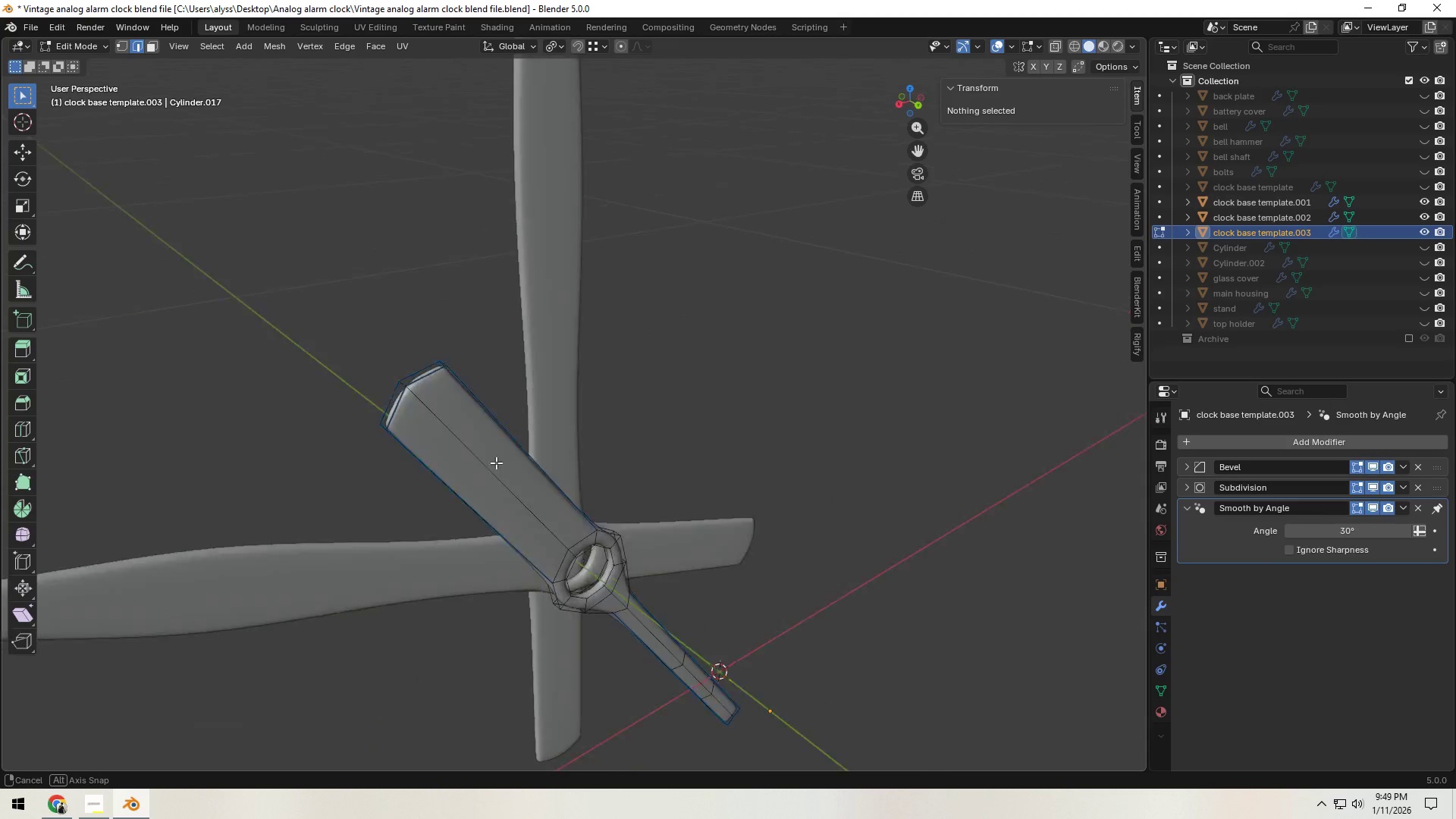 
scroll: coordinate [457, 453], scroll_direction: up, amount: 1.0
 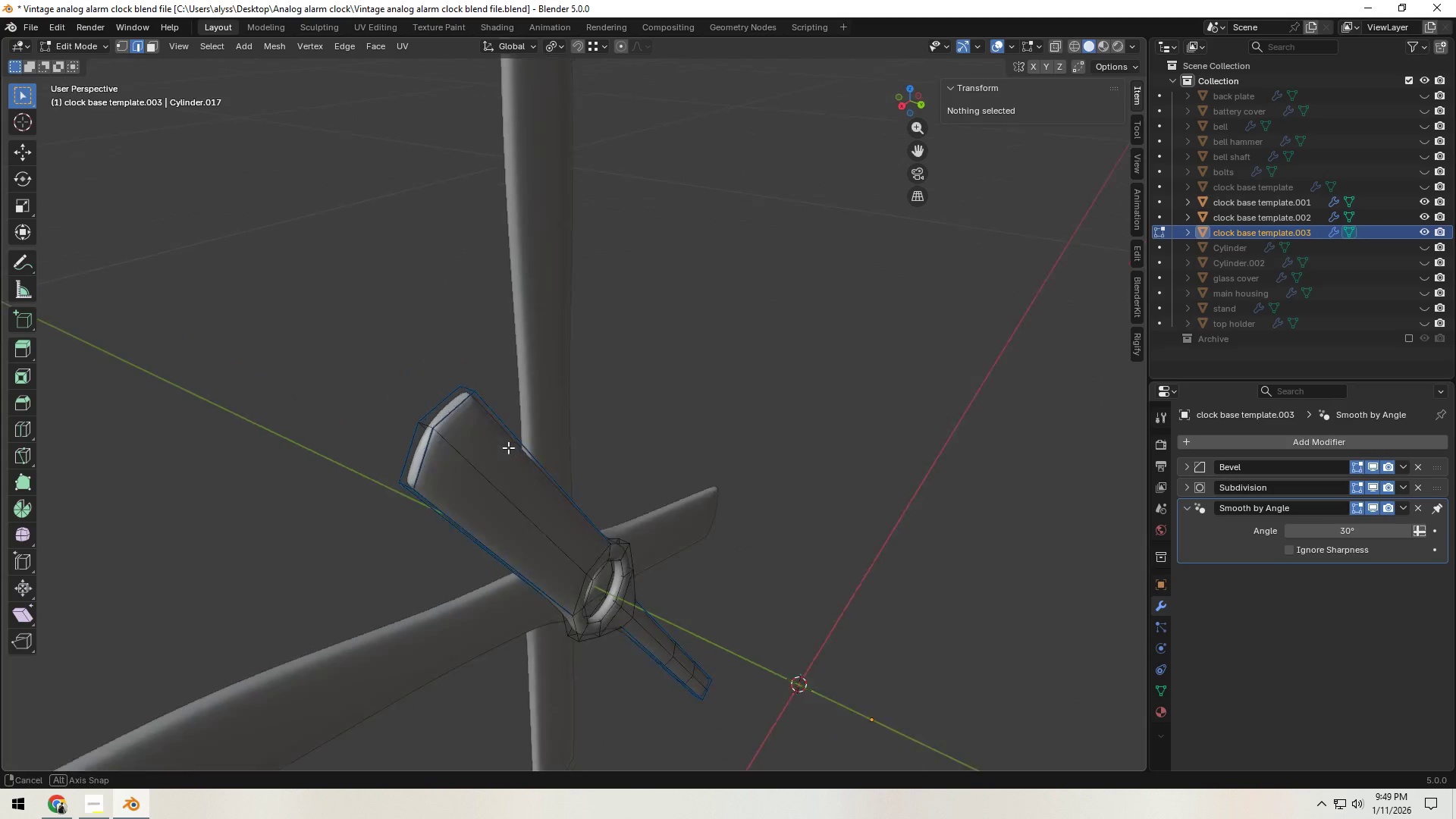 
key(3)
 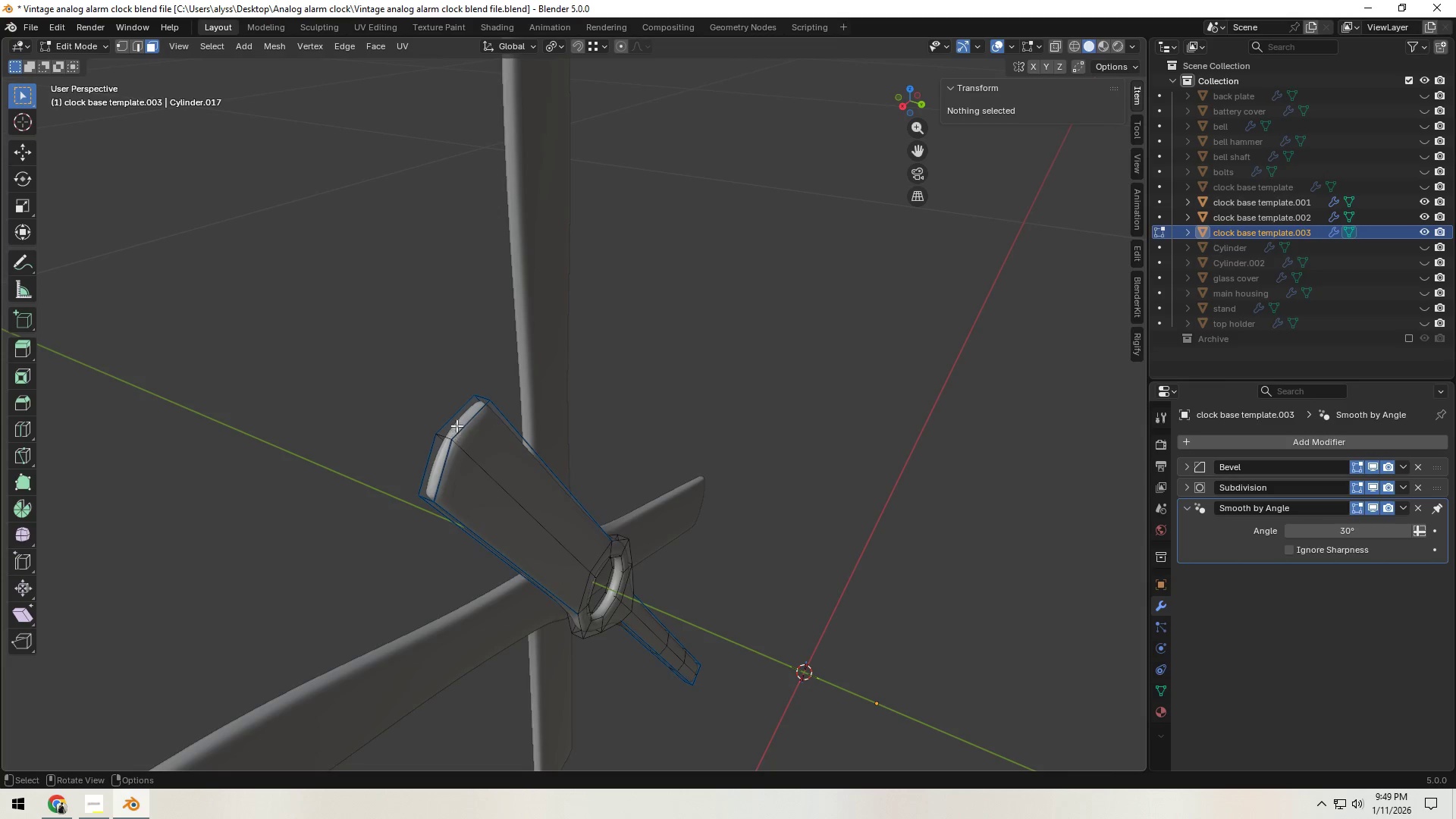 
left_click([457, 425])
 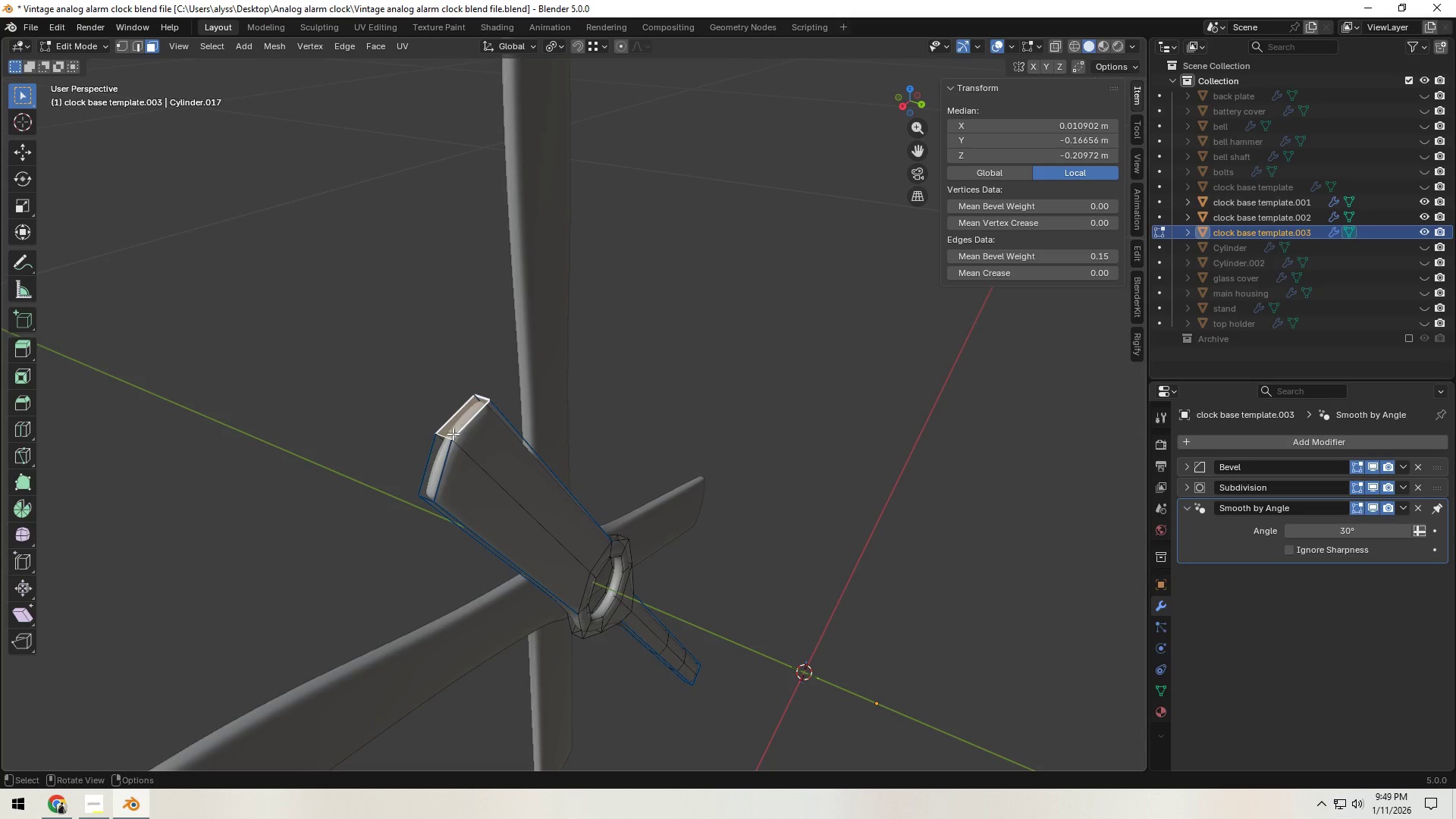 
key(Shift+ShiftLeft)
 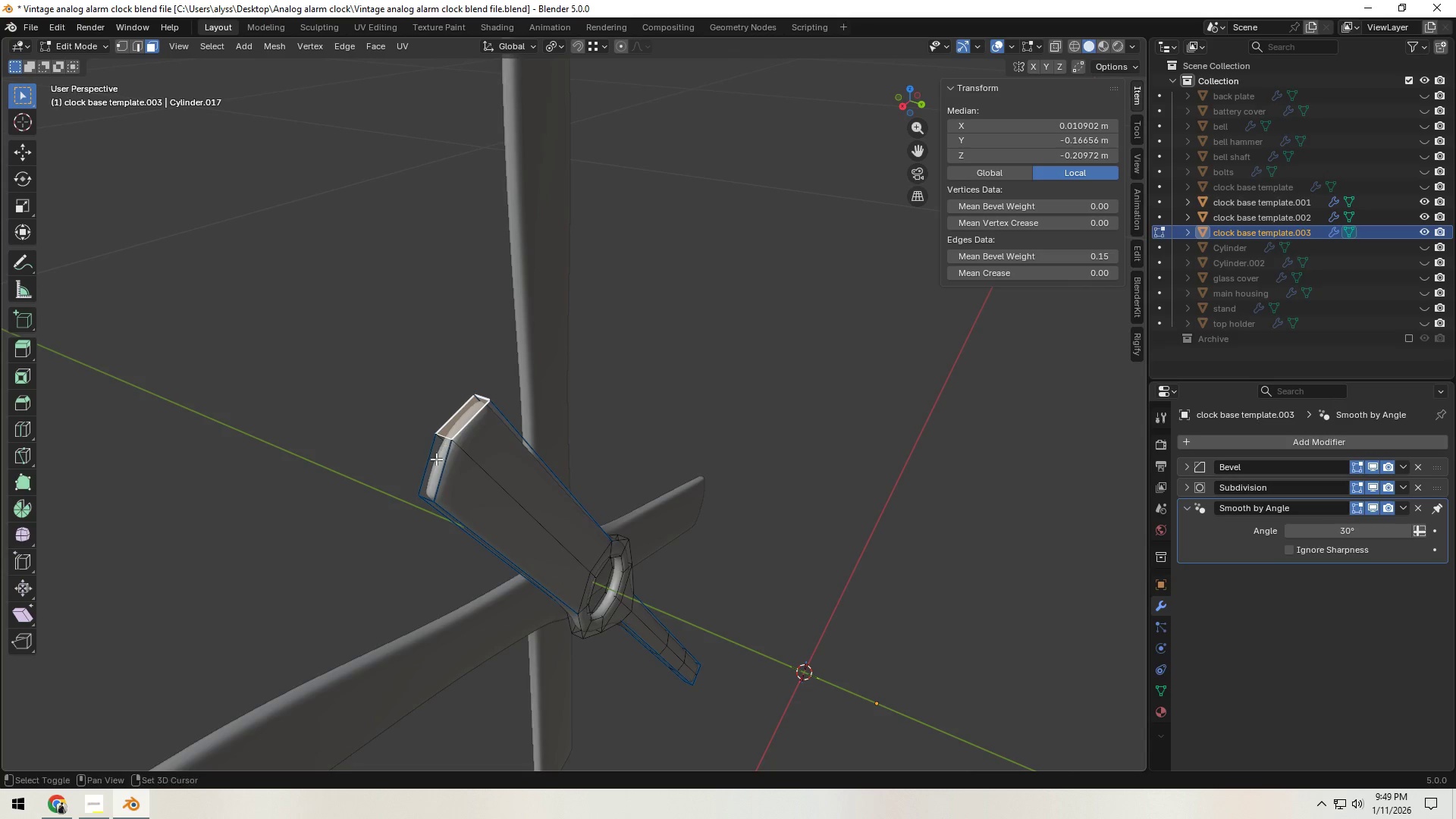 
left_click([436, 459])
 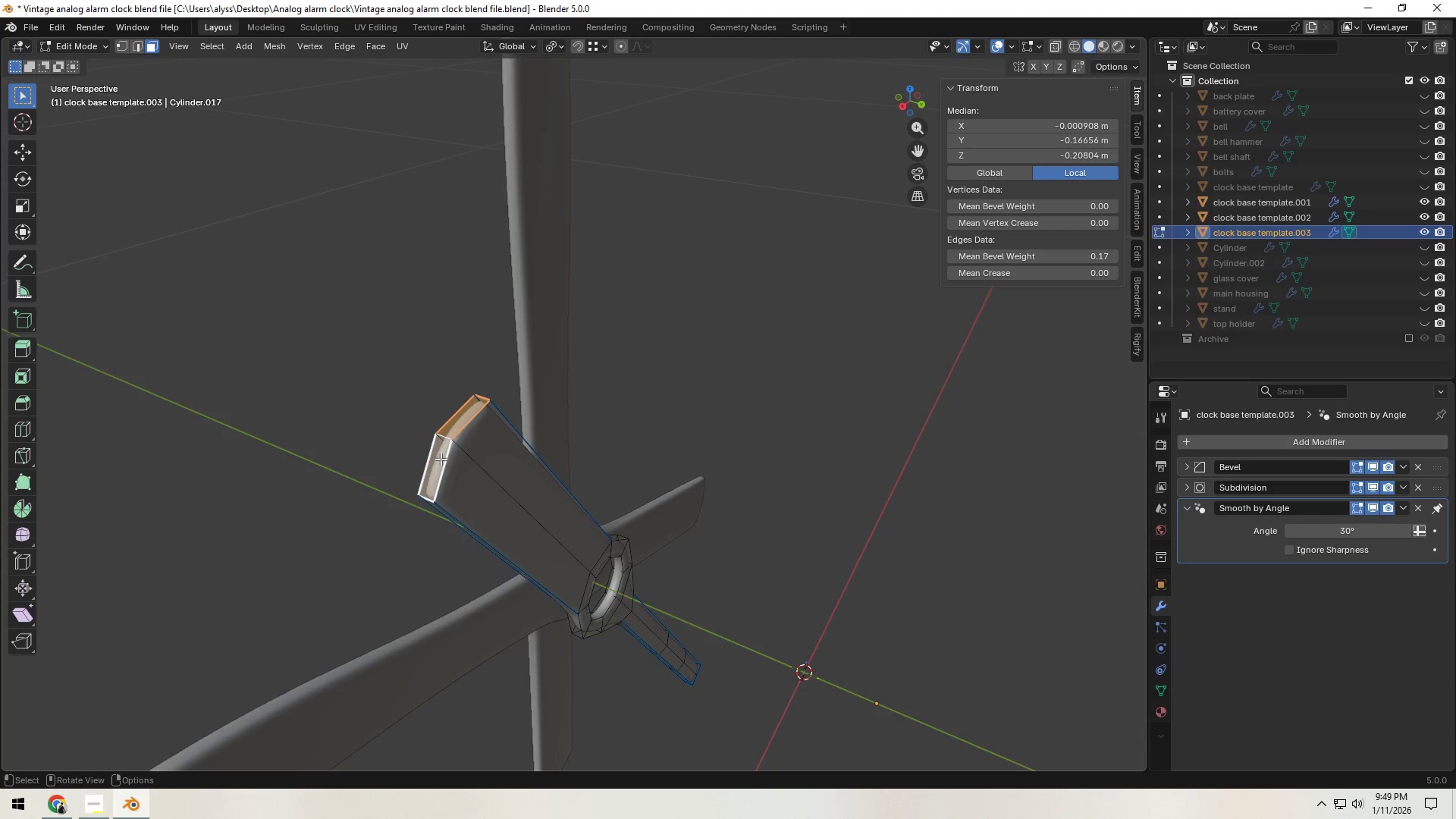 
key(X)
 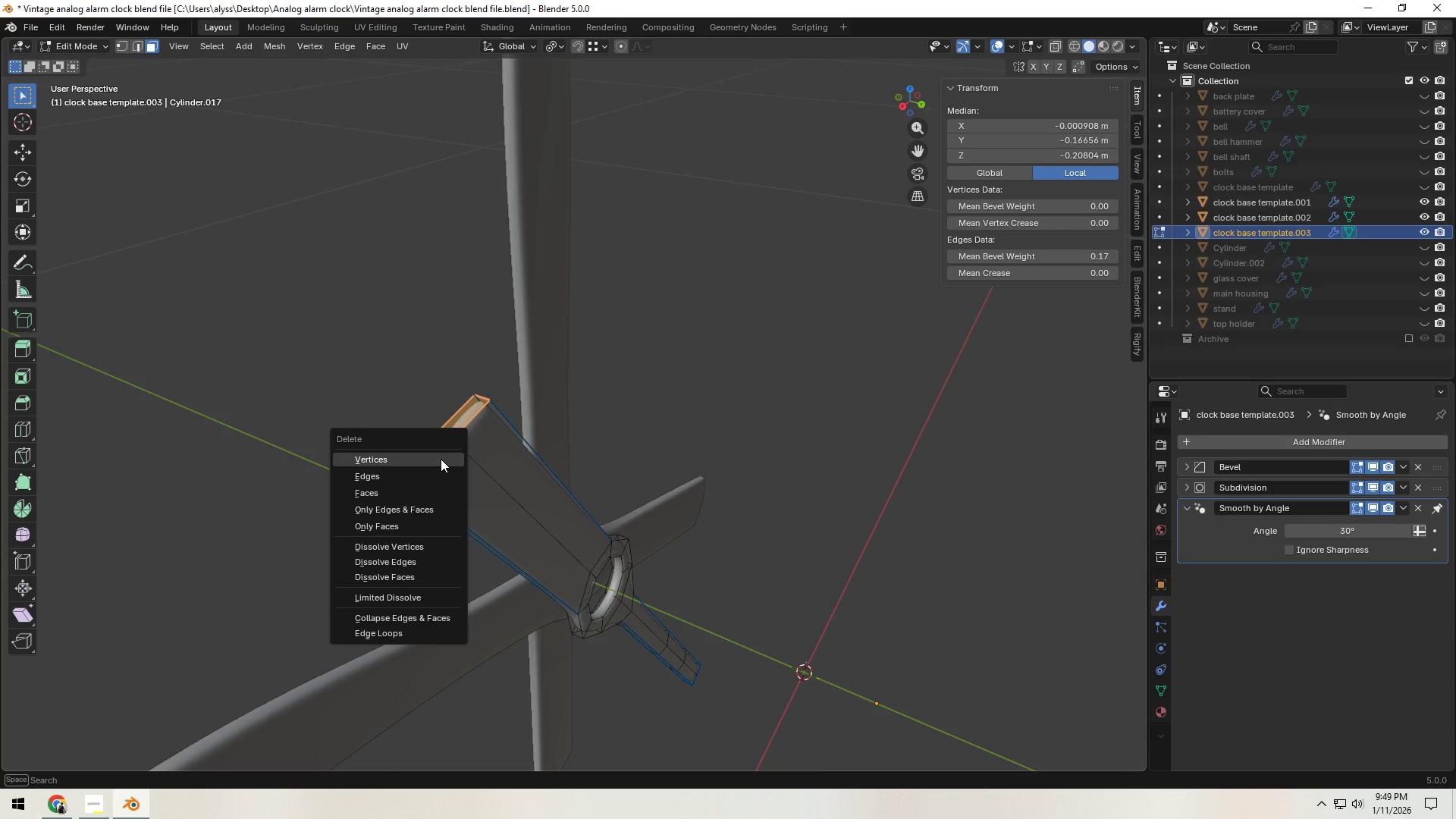 
left_click([441, 459])
 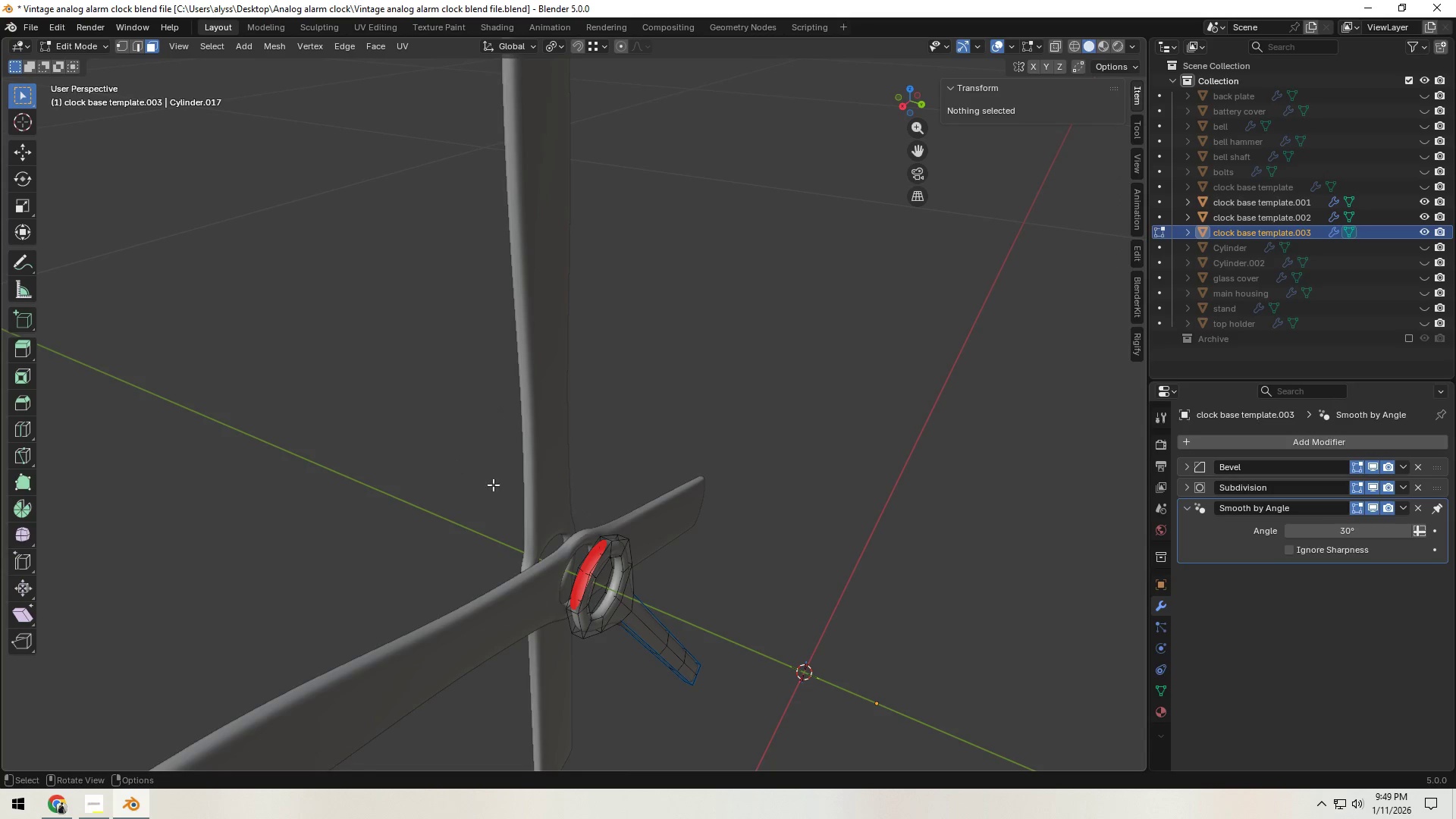 
hold_key(key=ShiftLeft, duration=0.34)
 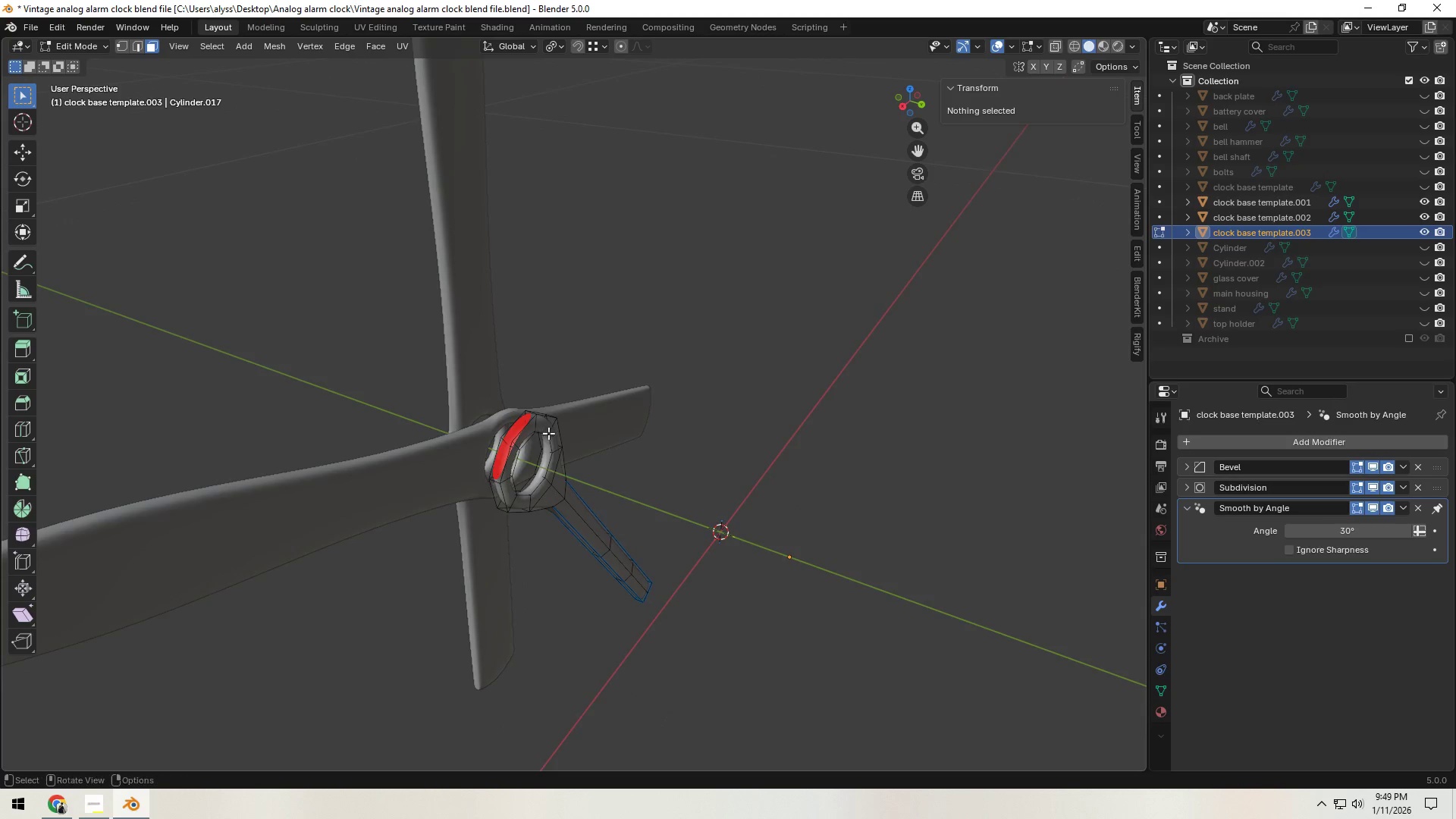 
scroll: coordinate [548, 436], scroll_direction: up, amount: 5.0
 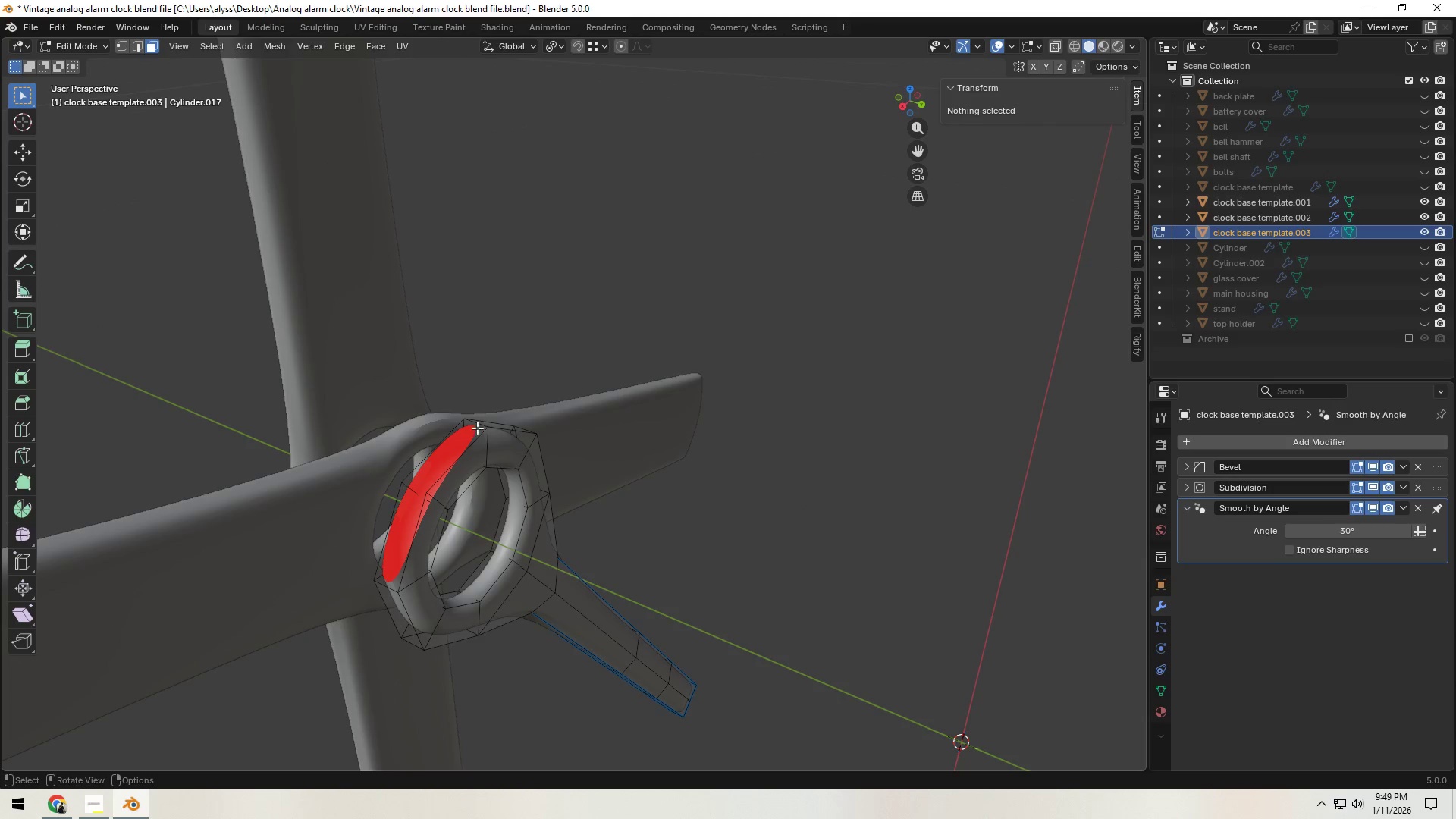 
left_click([479, 424])
 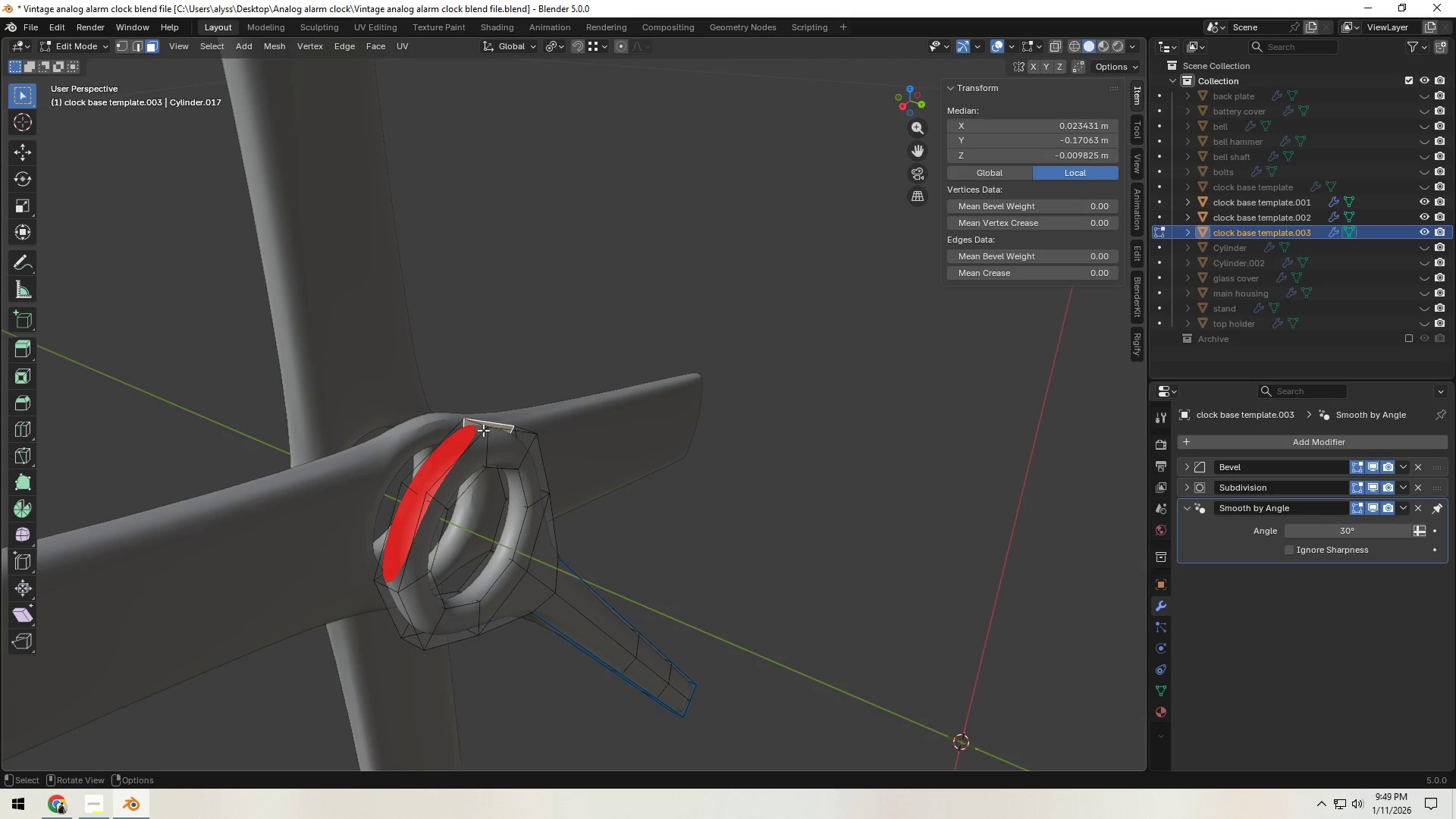 
left_click([480, 429])
 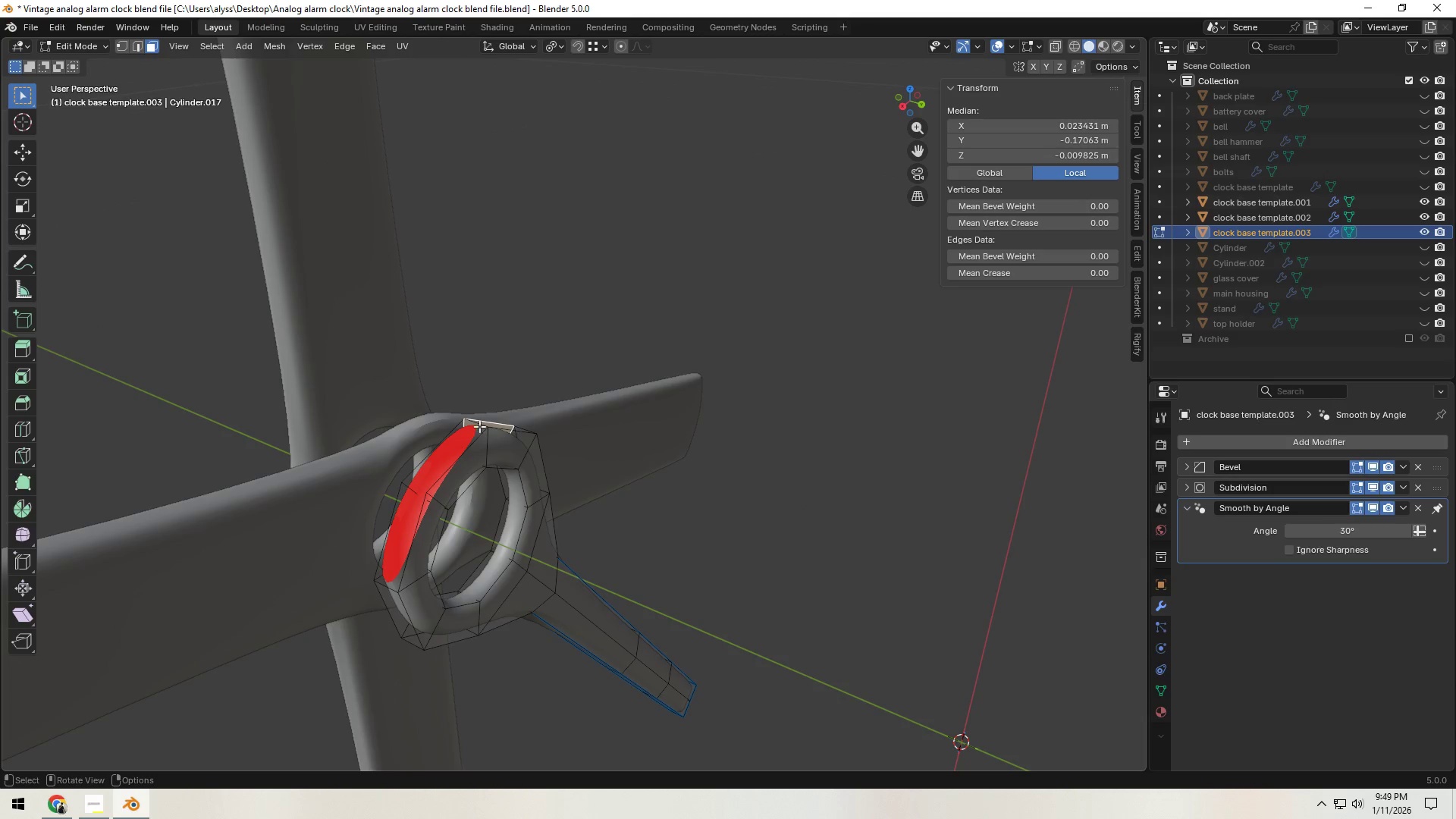 
key(2)
 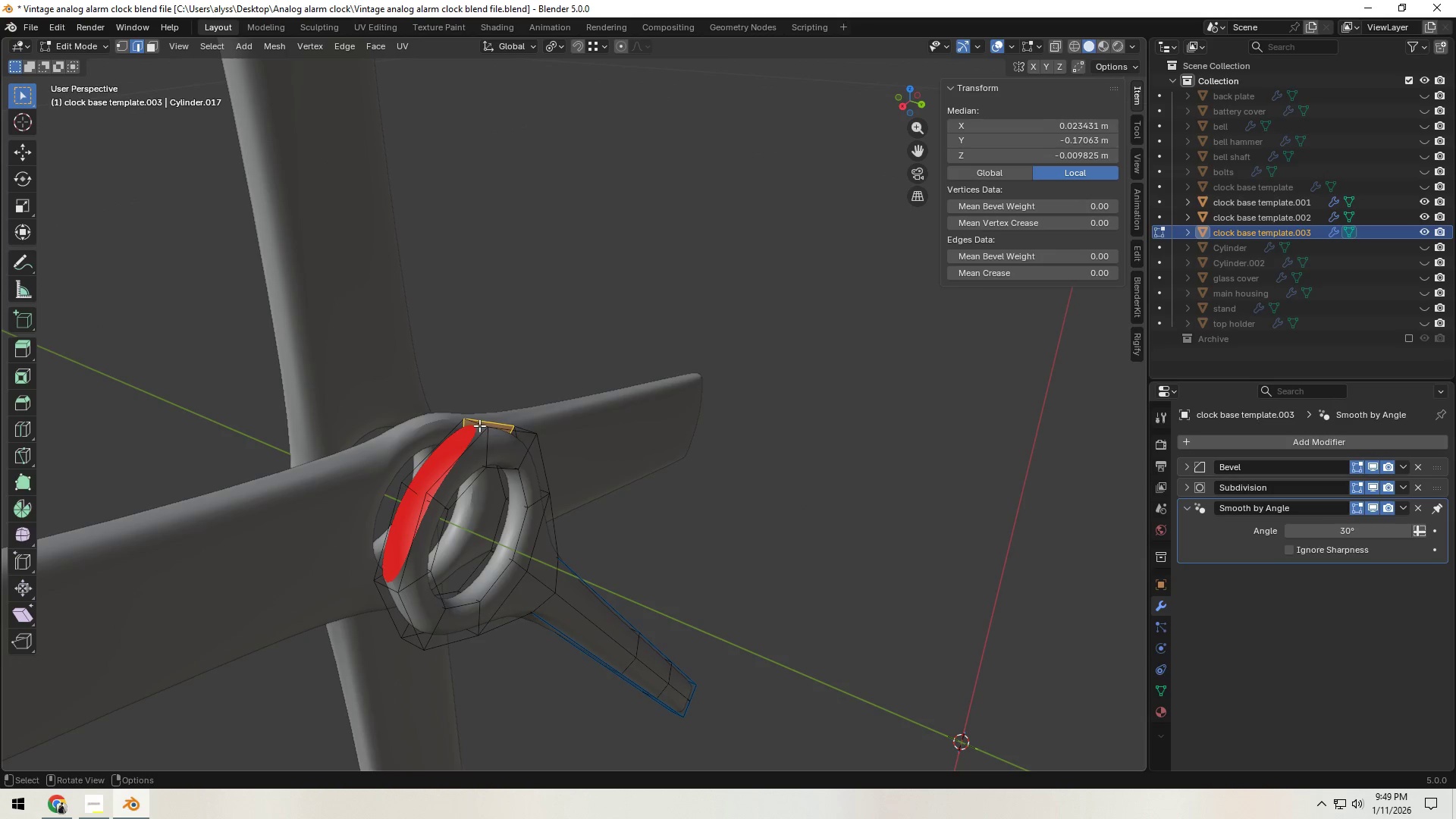 
left_click([479, 425])
 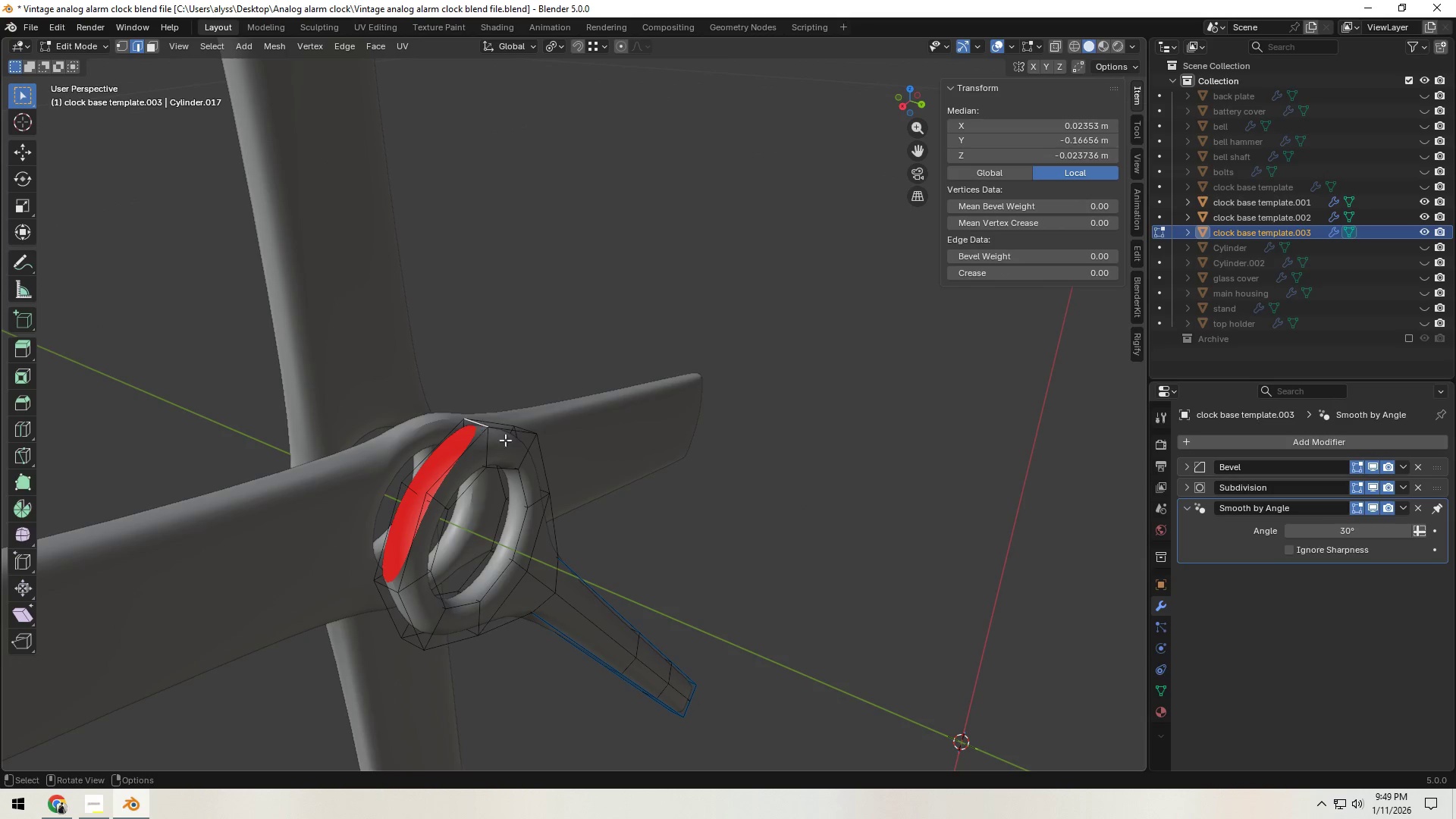 
type(ff)
 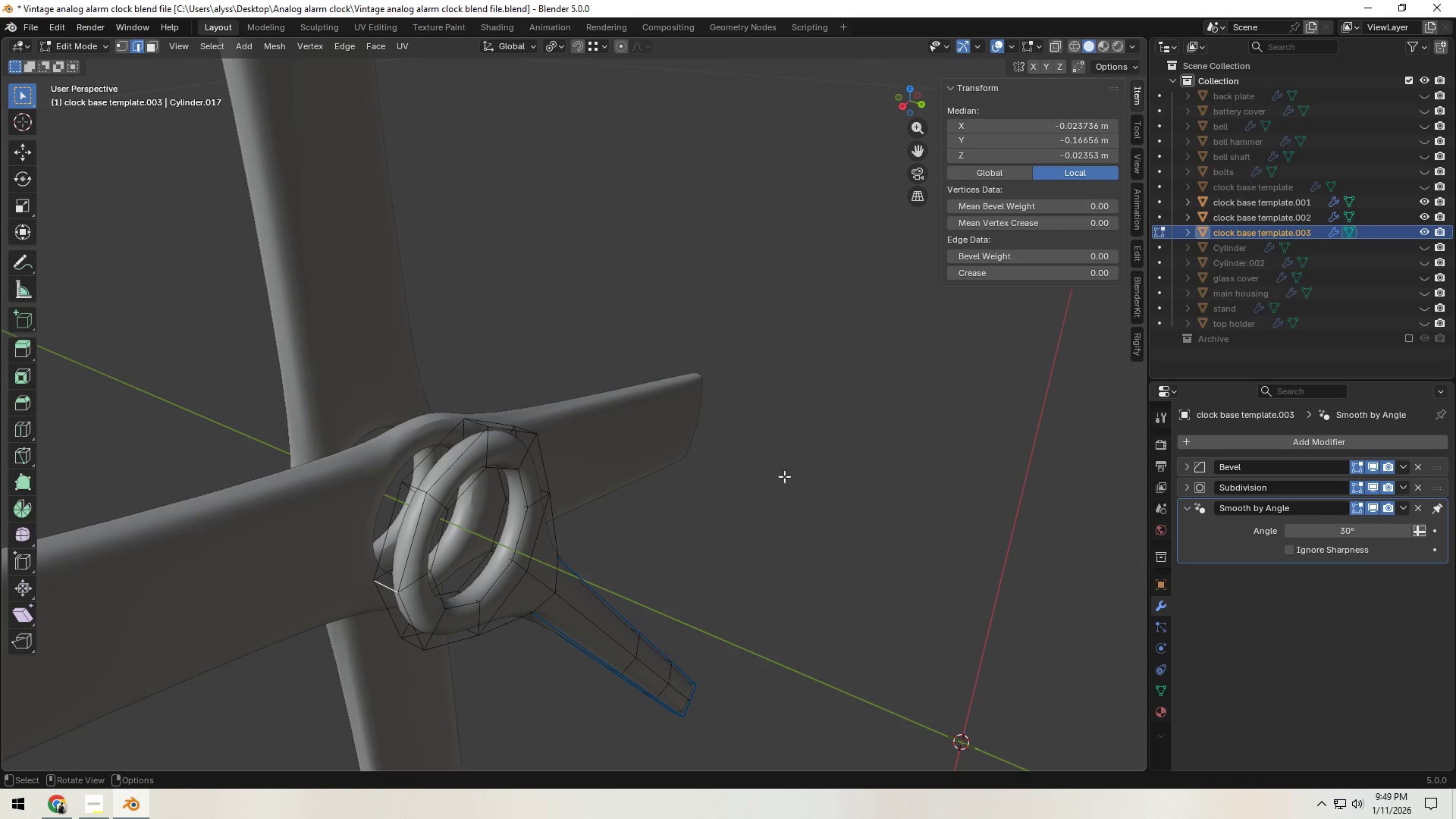 
left_click([817, 476])
 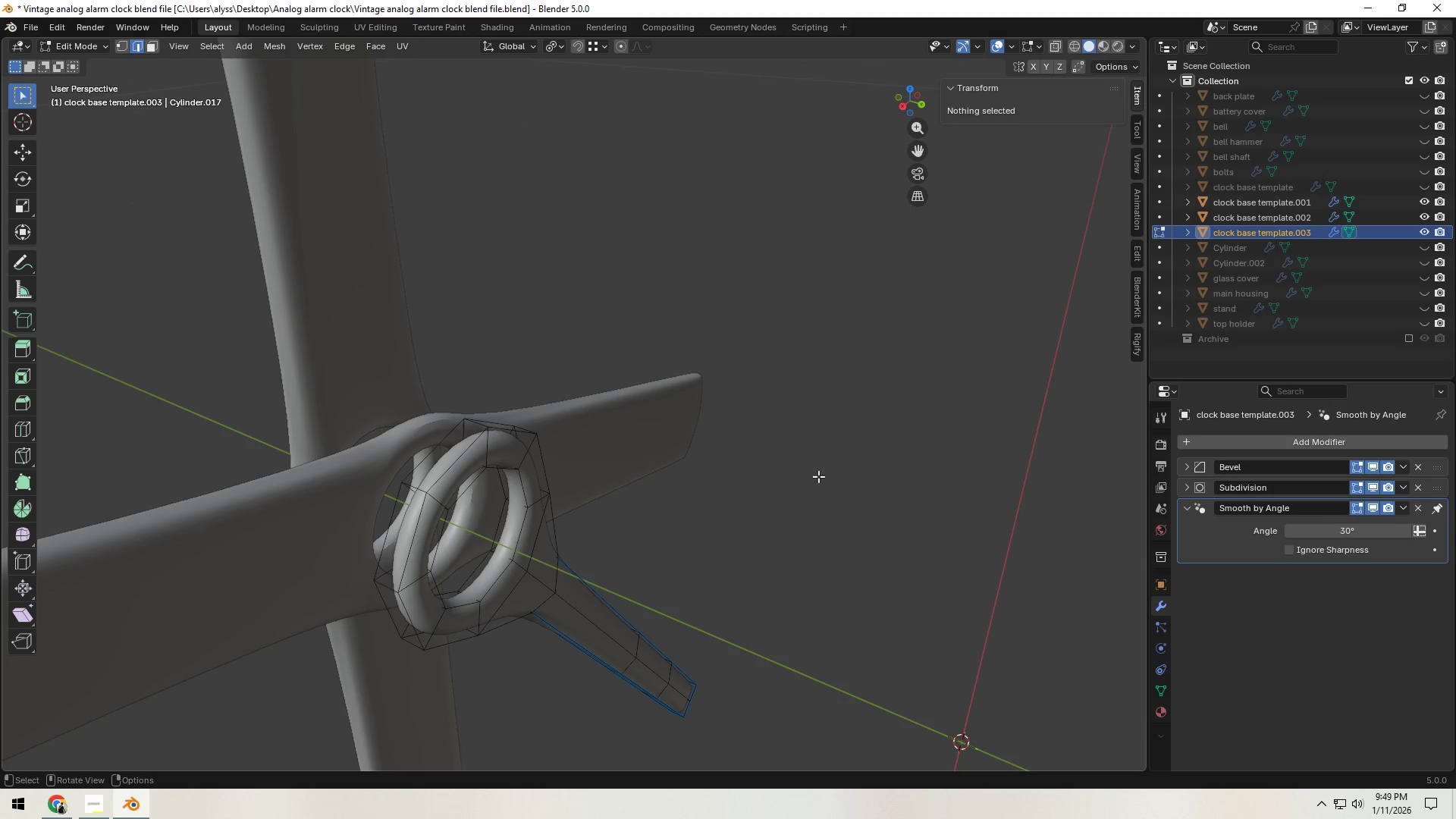 
scroll: coordinate [612, 486], scroll_direction: down, amount: 7.0
 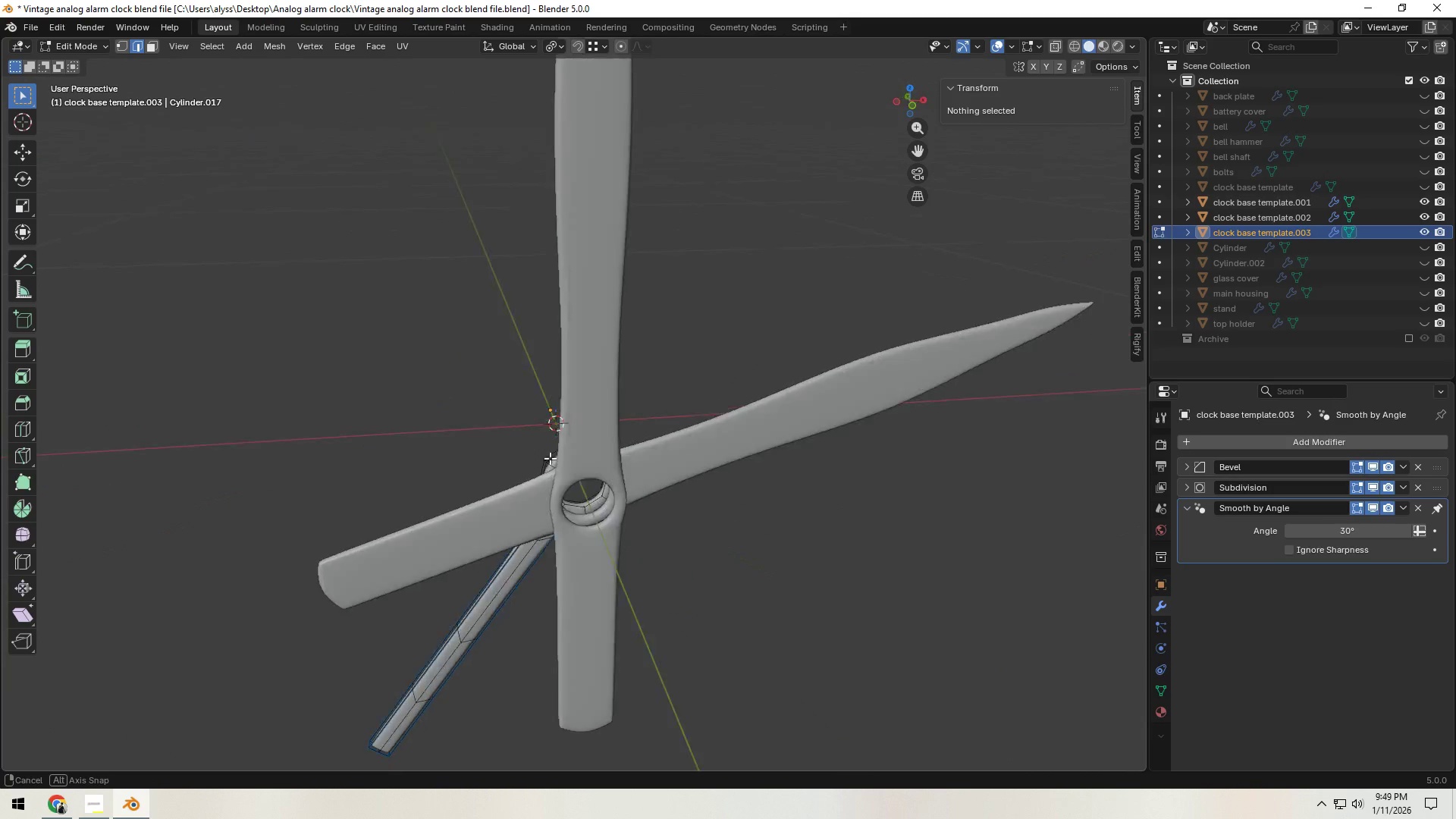 
hold_key(key=ShiftLeft, duration=0.44)
 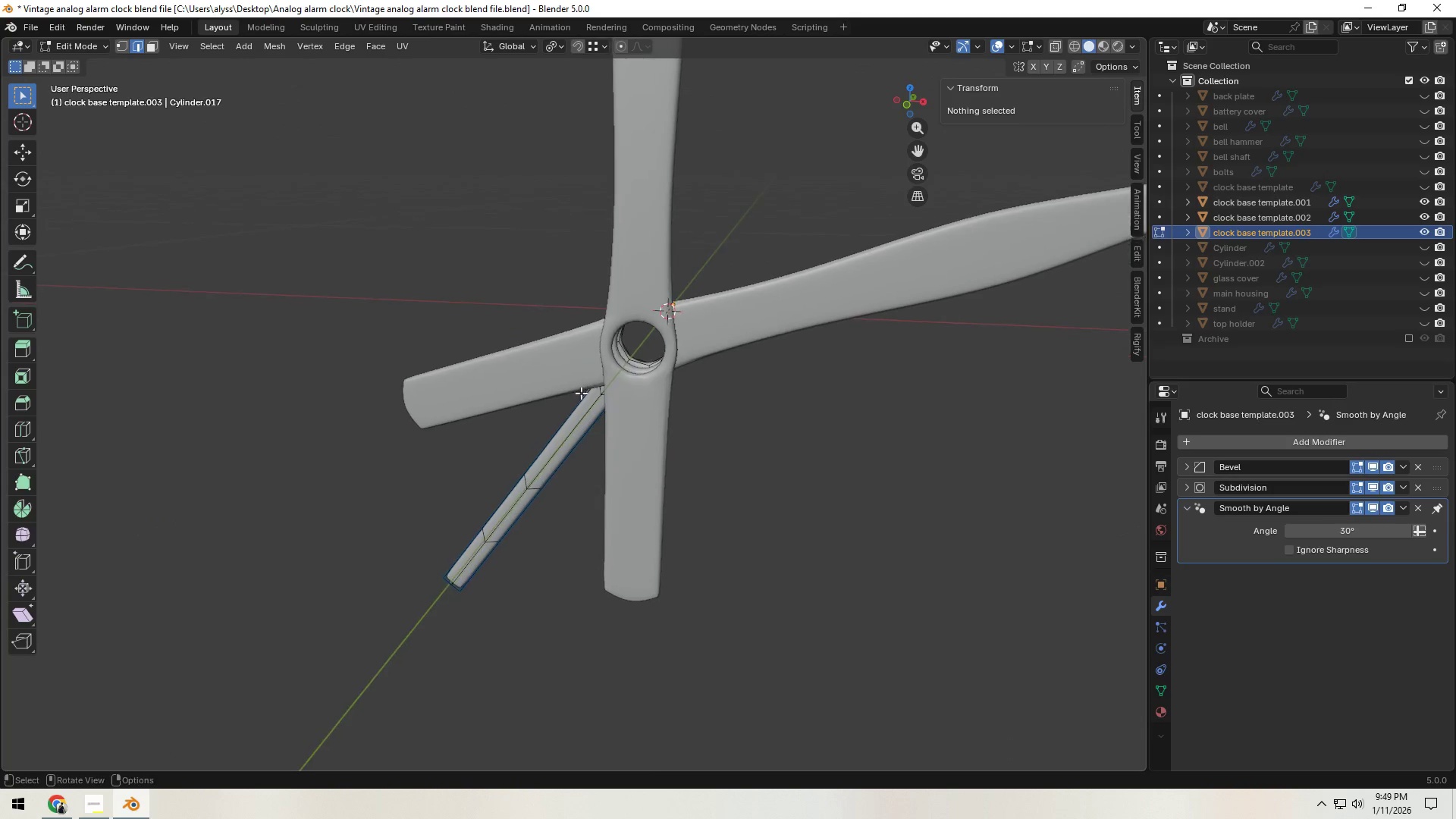 
key(Shift+ShiftLeft)
 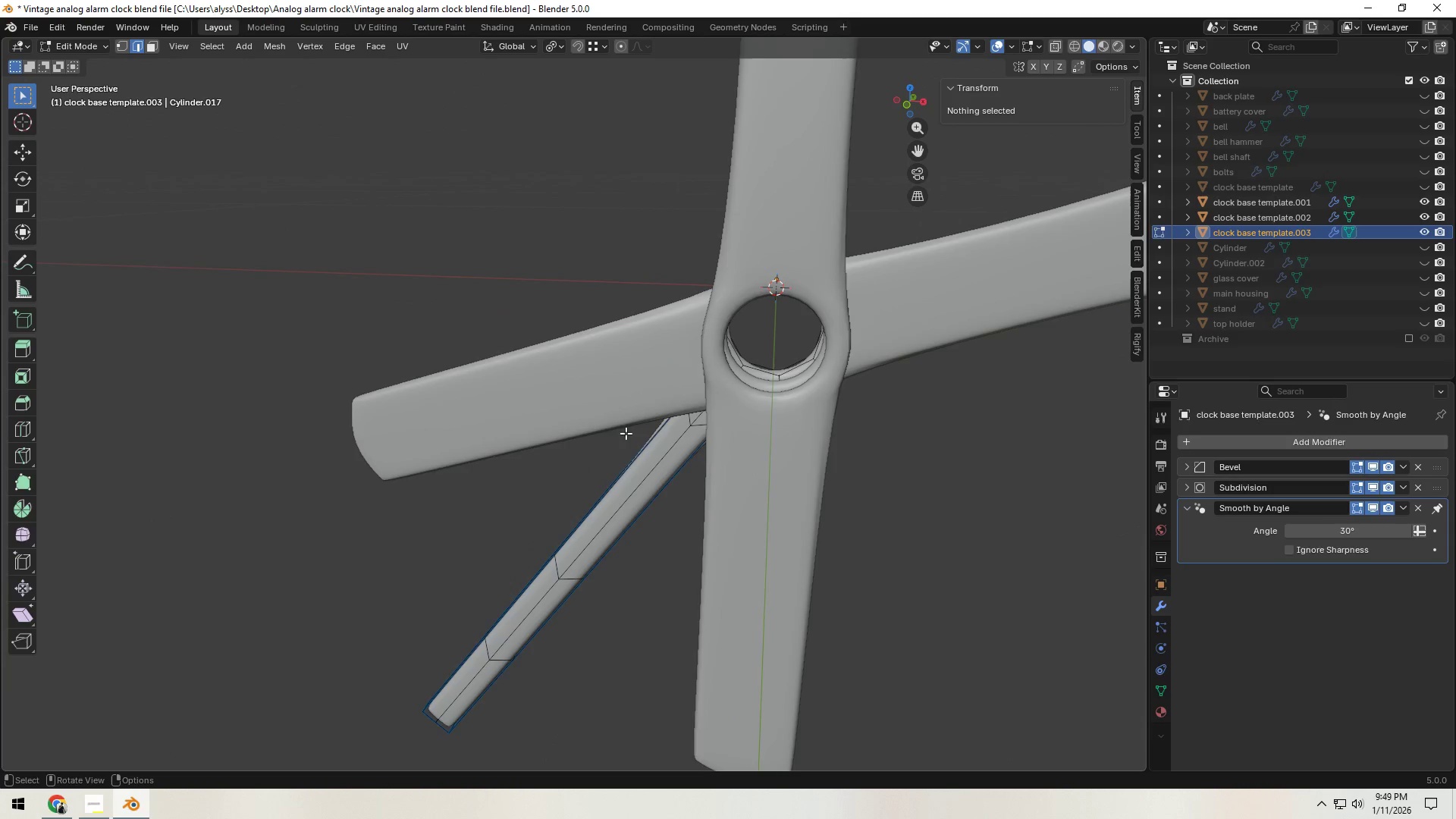 
scroll: coordinate [576, 395], scroll_direction: up, amount: 3.0
 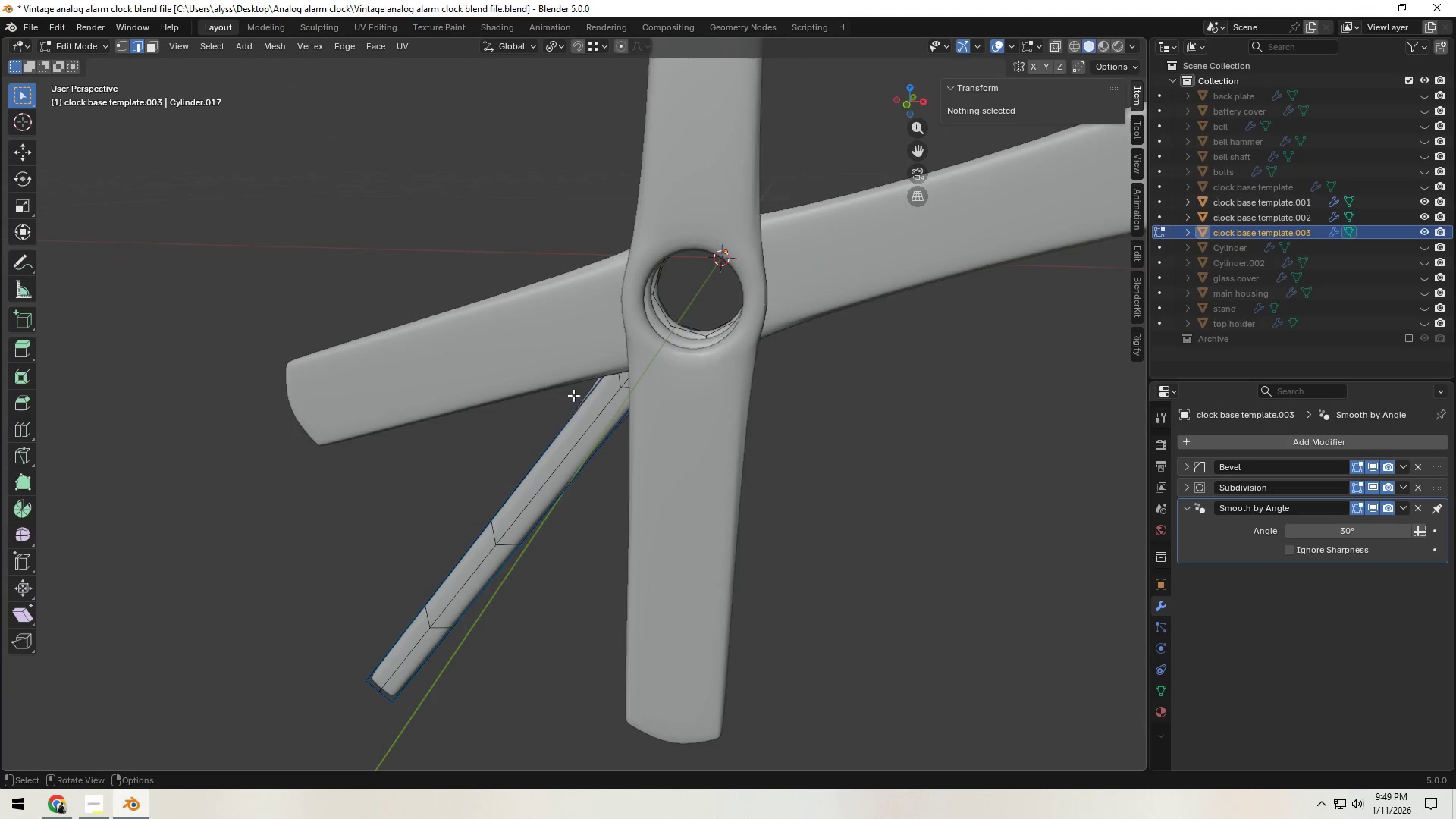 
left_click([563, 413])
 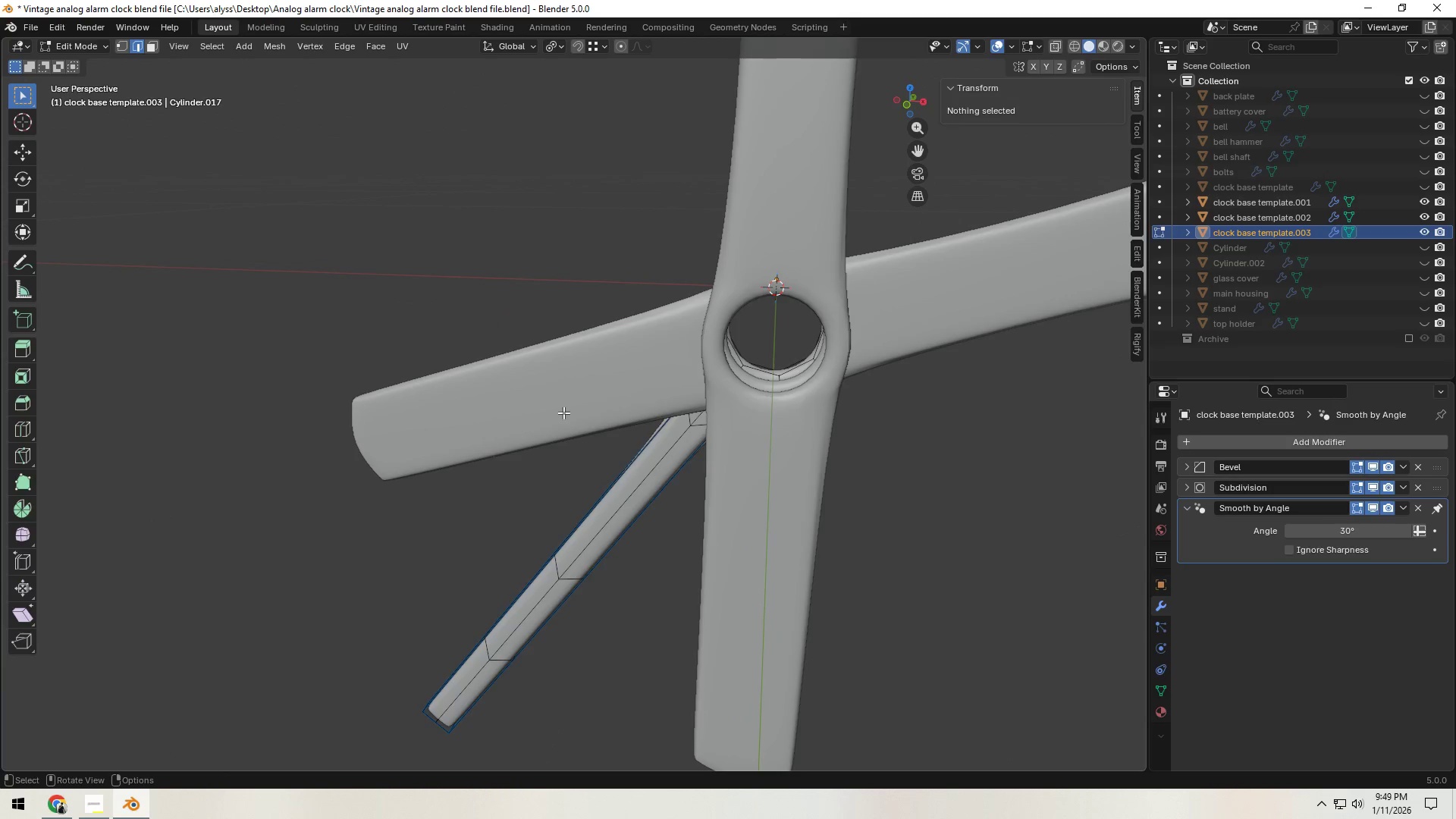 
key(Tab)
 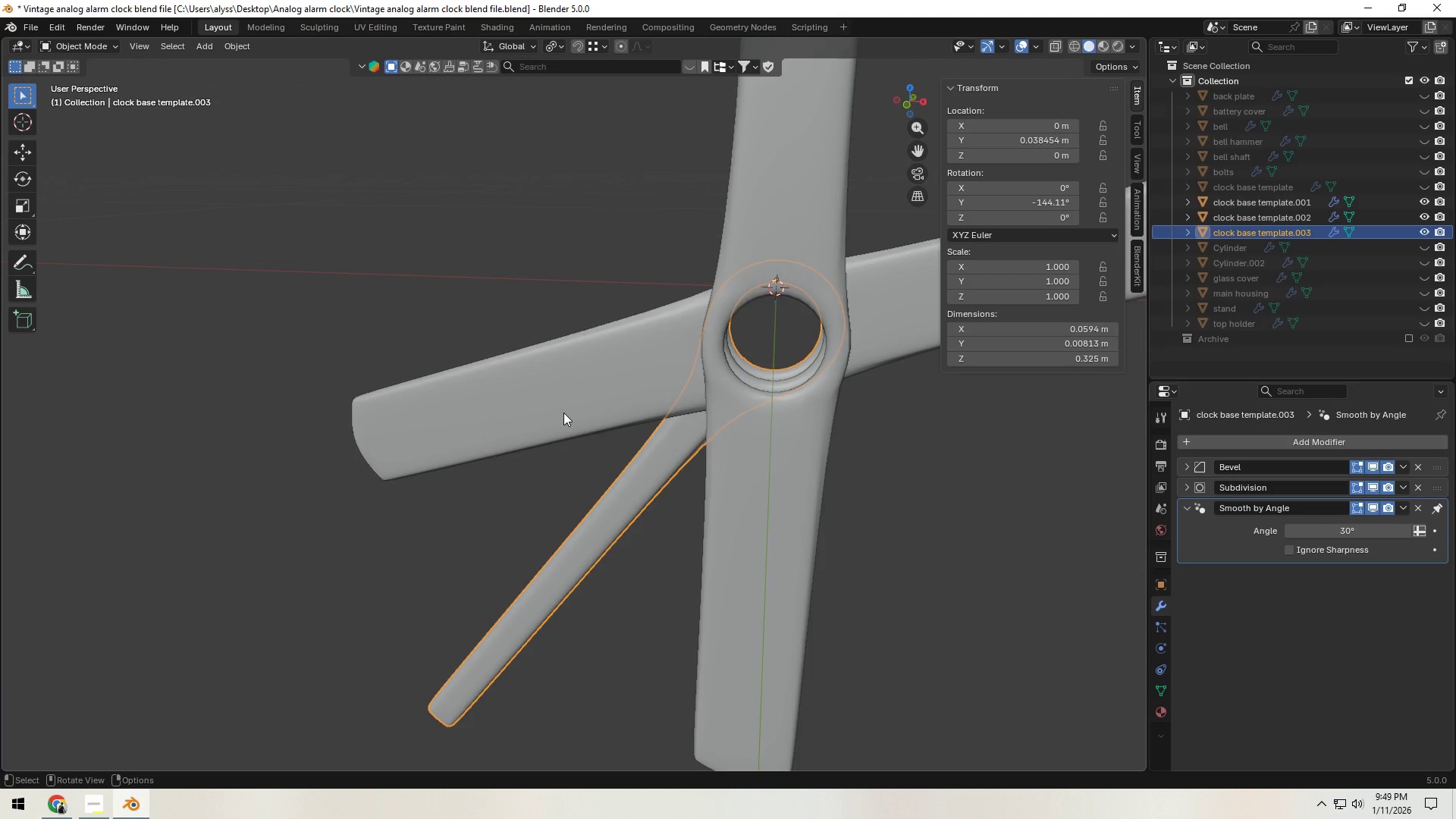 
left_click([563, 413])
 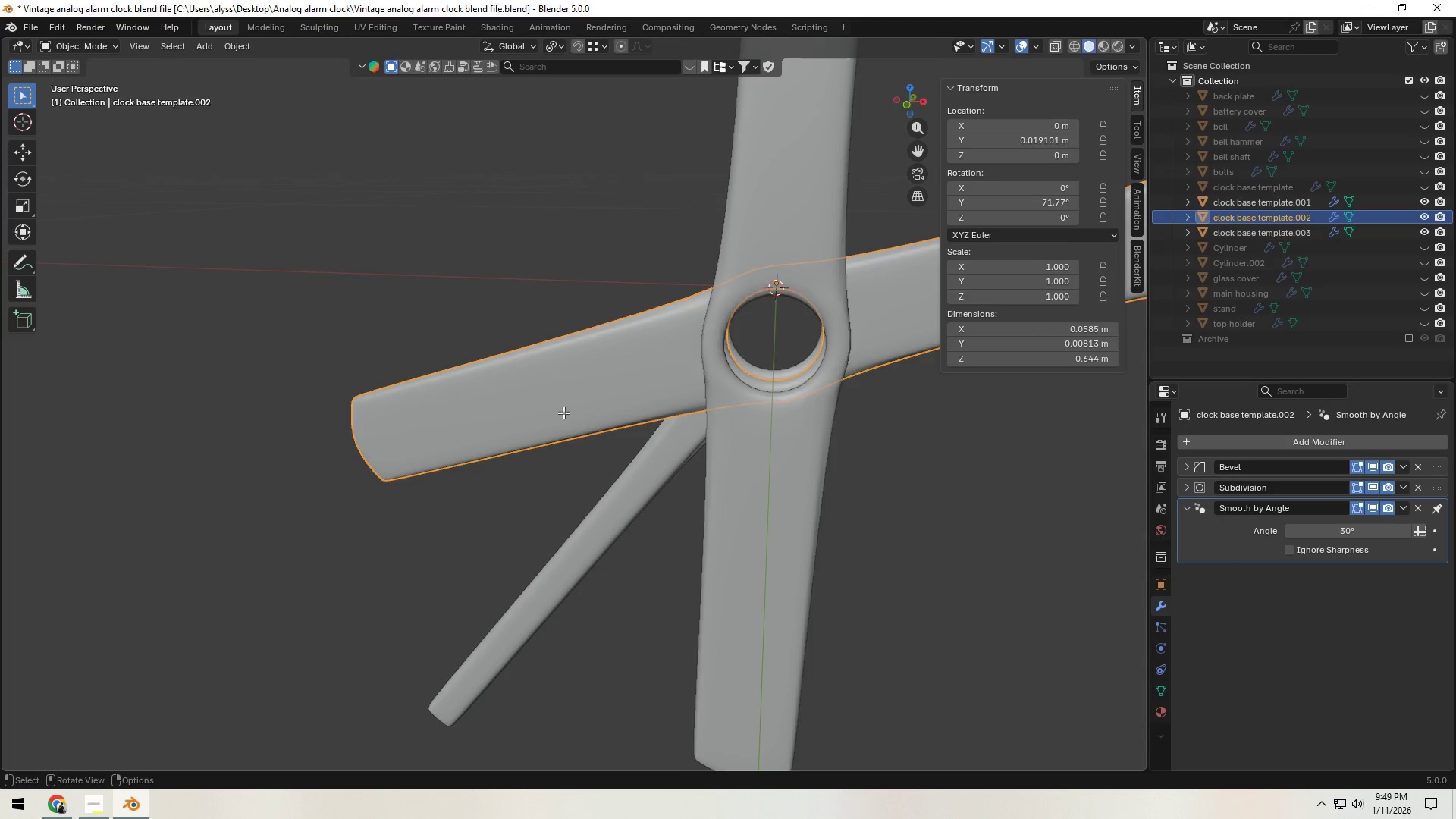 
key(Tab)
 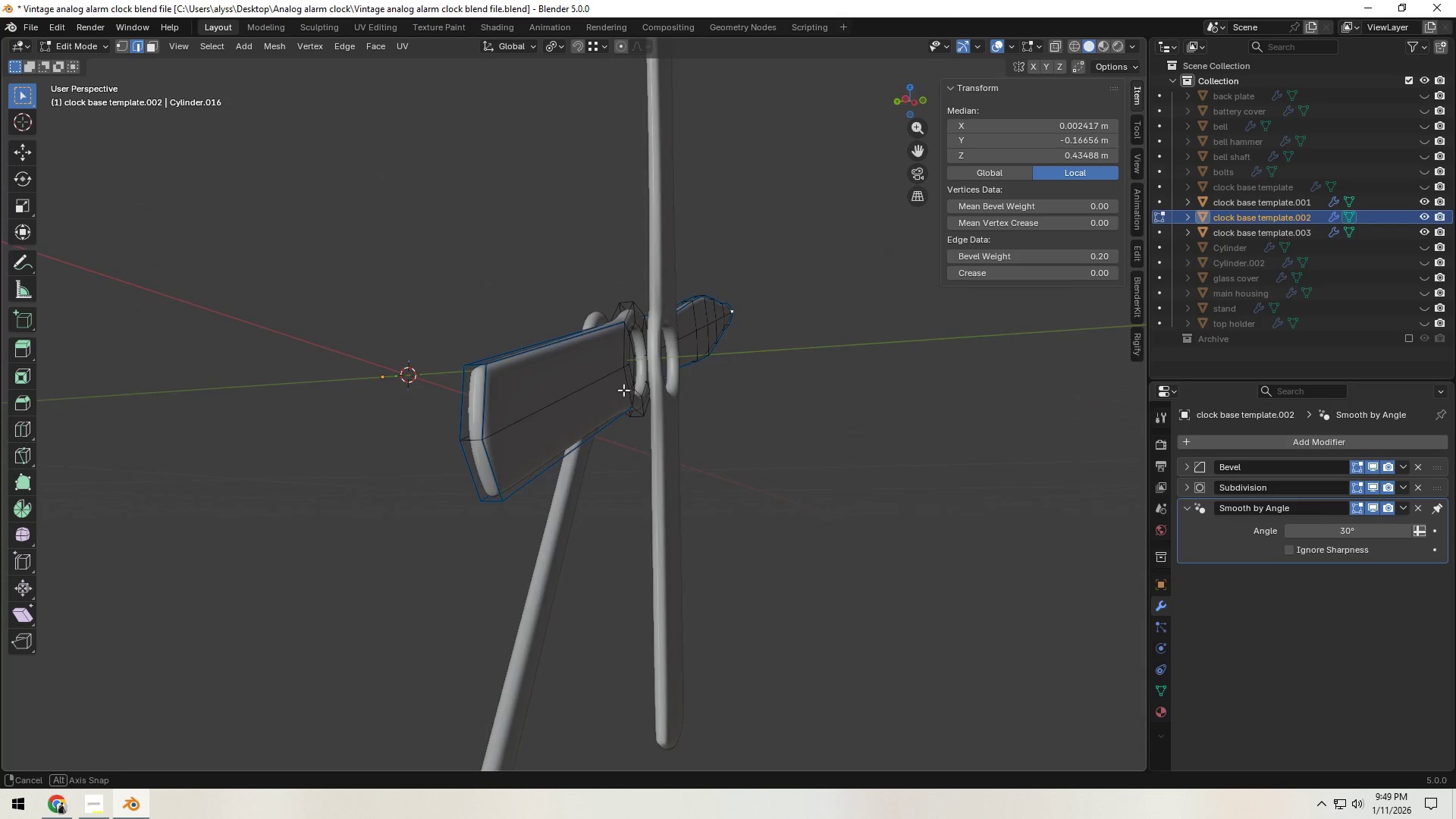 
key(3)
 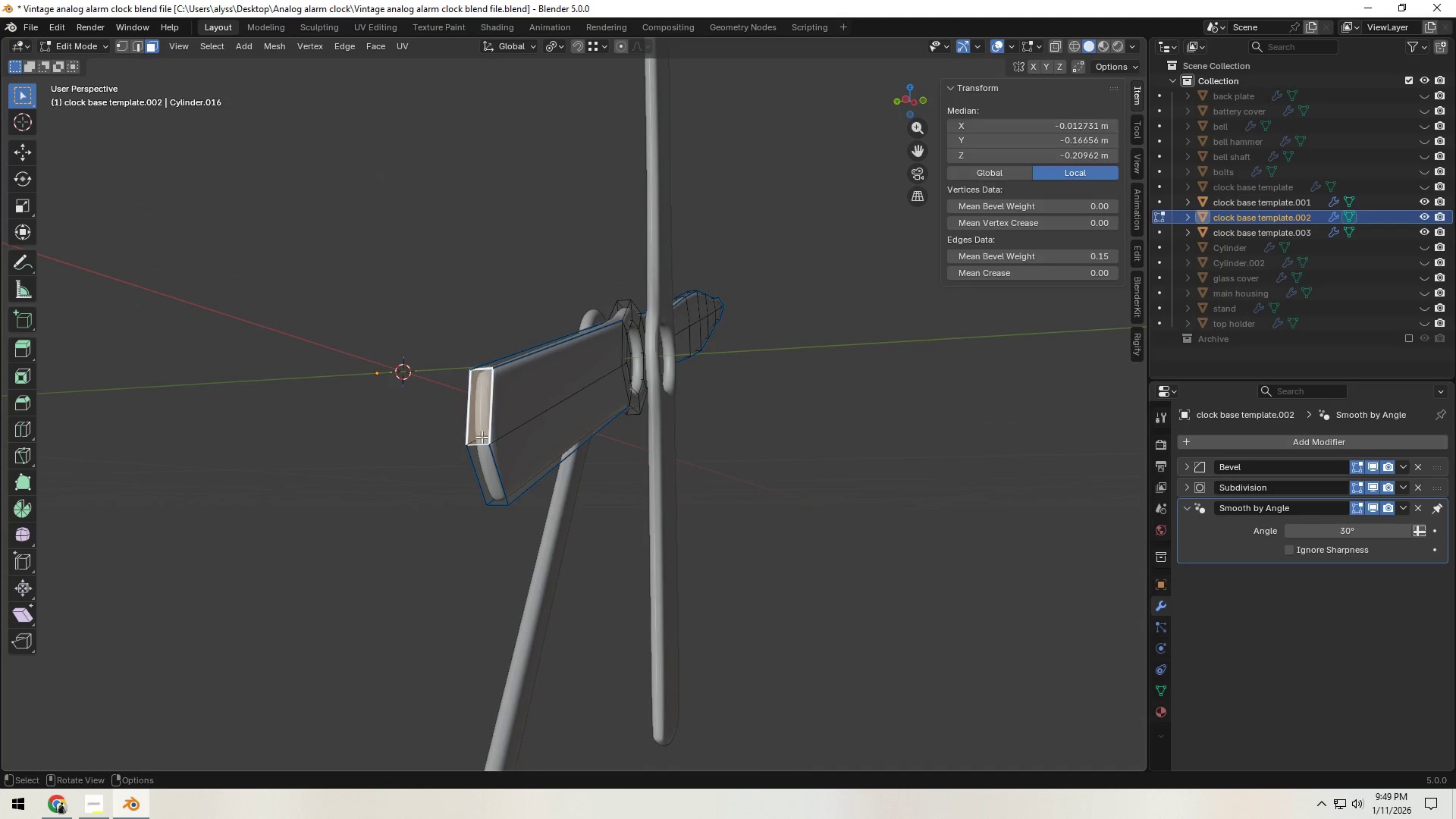 
key(Shift+ShiftLeft)
 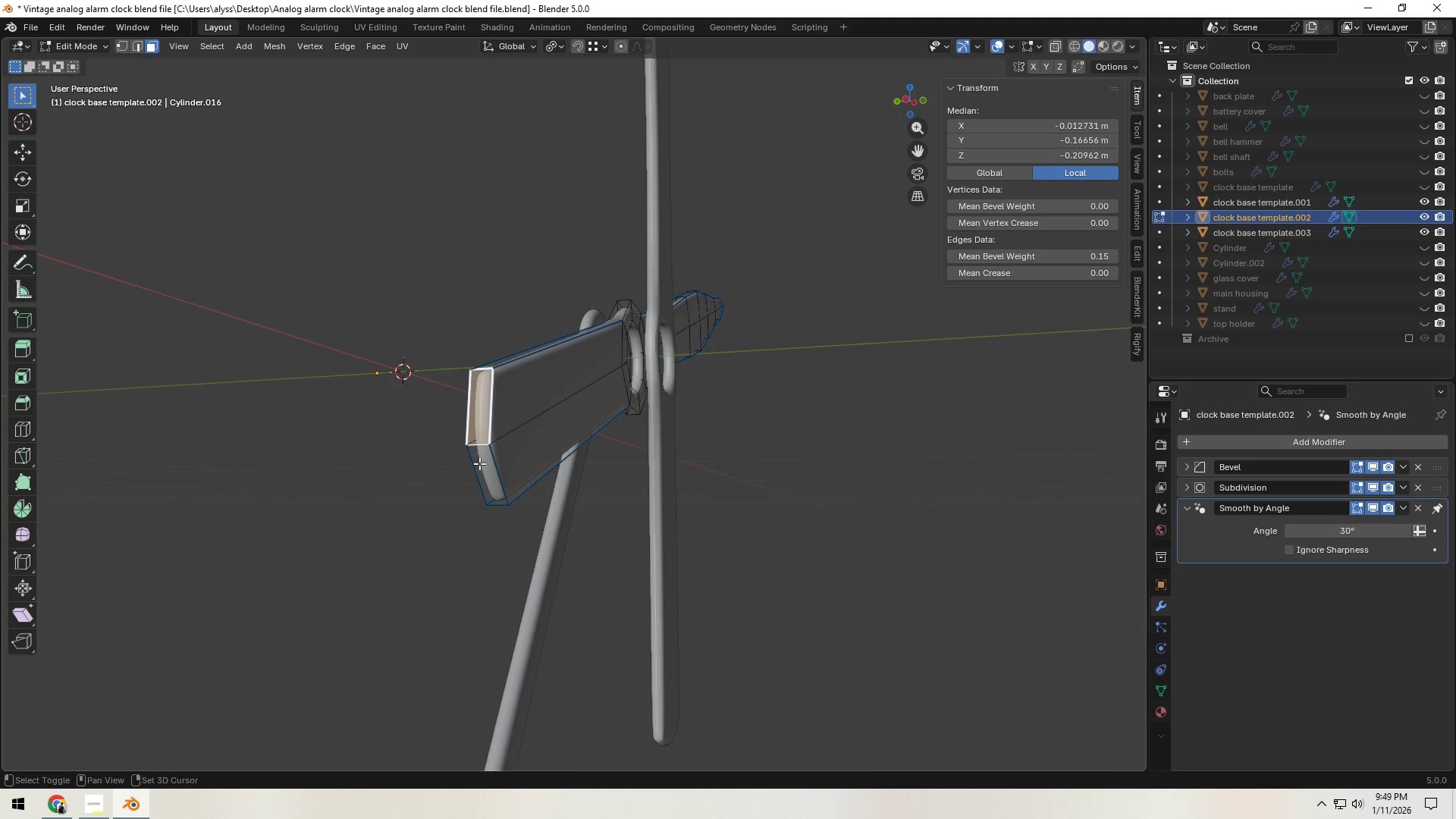 
double_click([479, 463])
 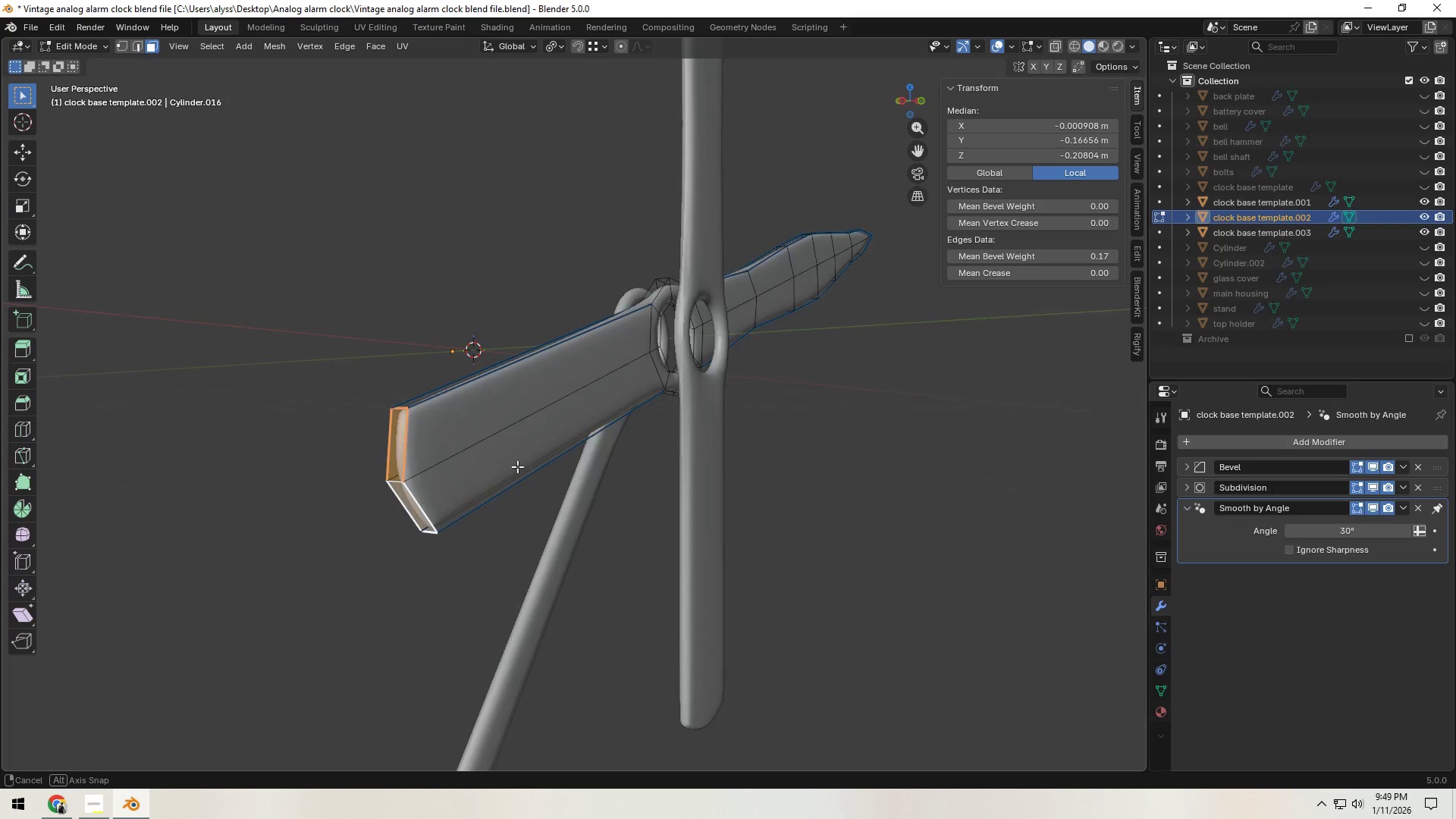 
type(gg)
 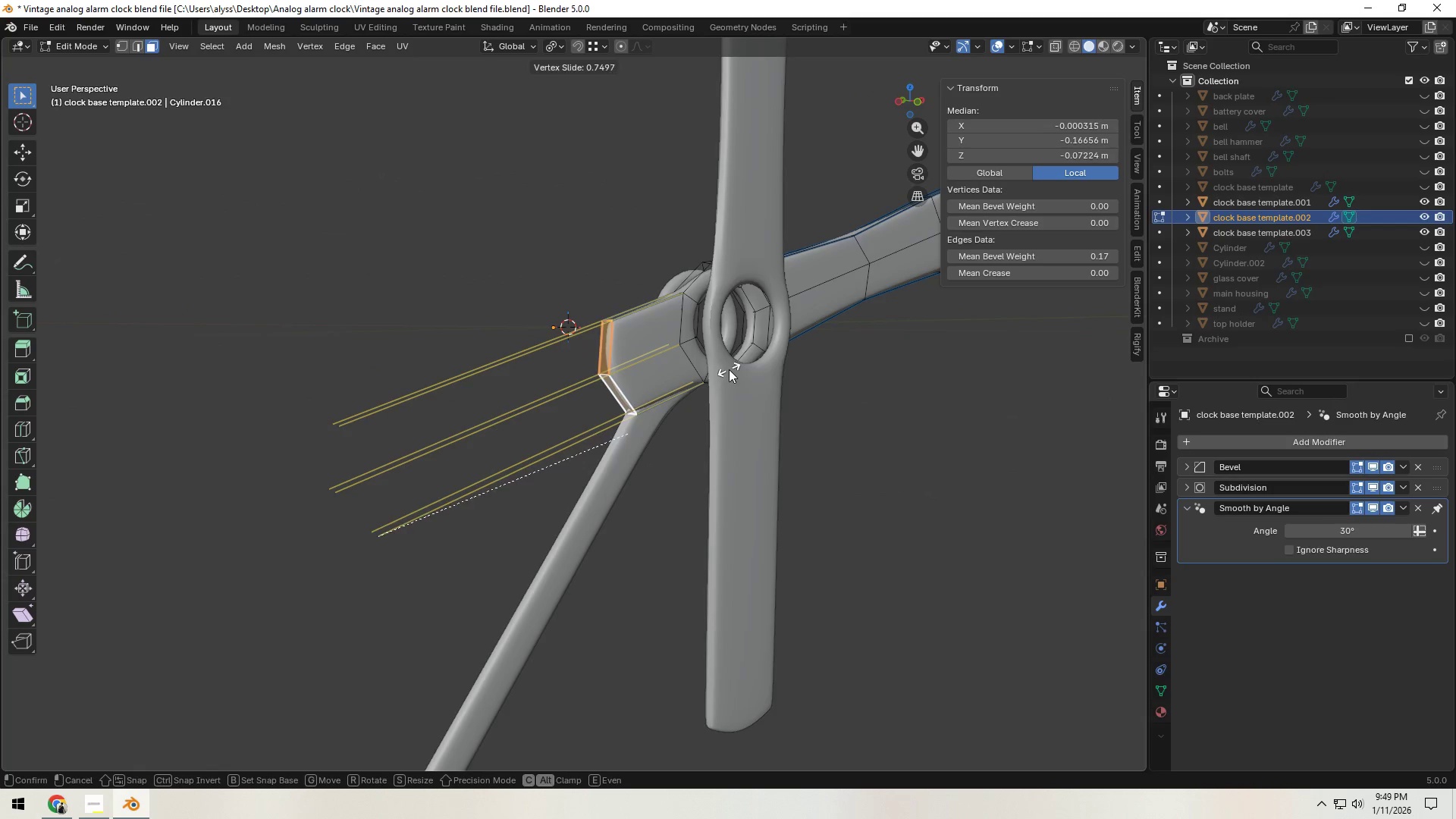 
left_click([733, 368])
 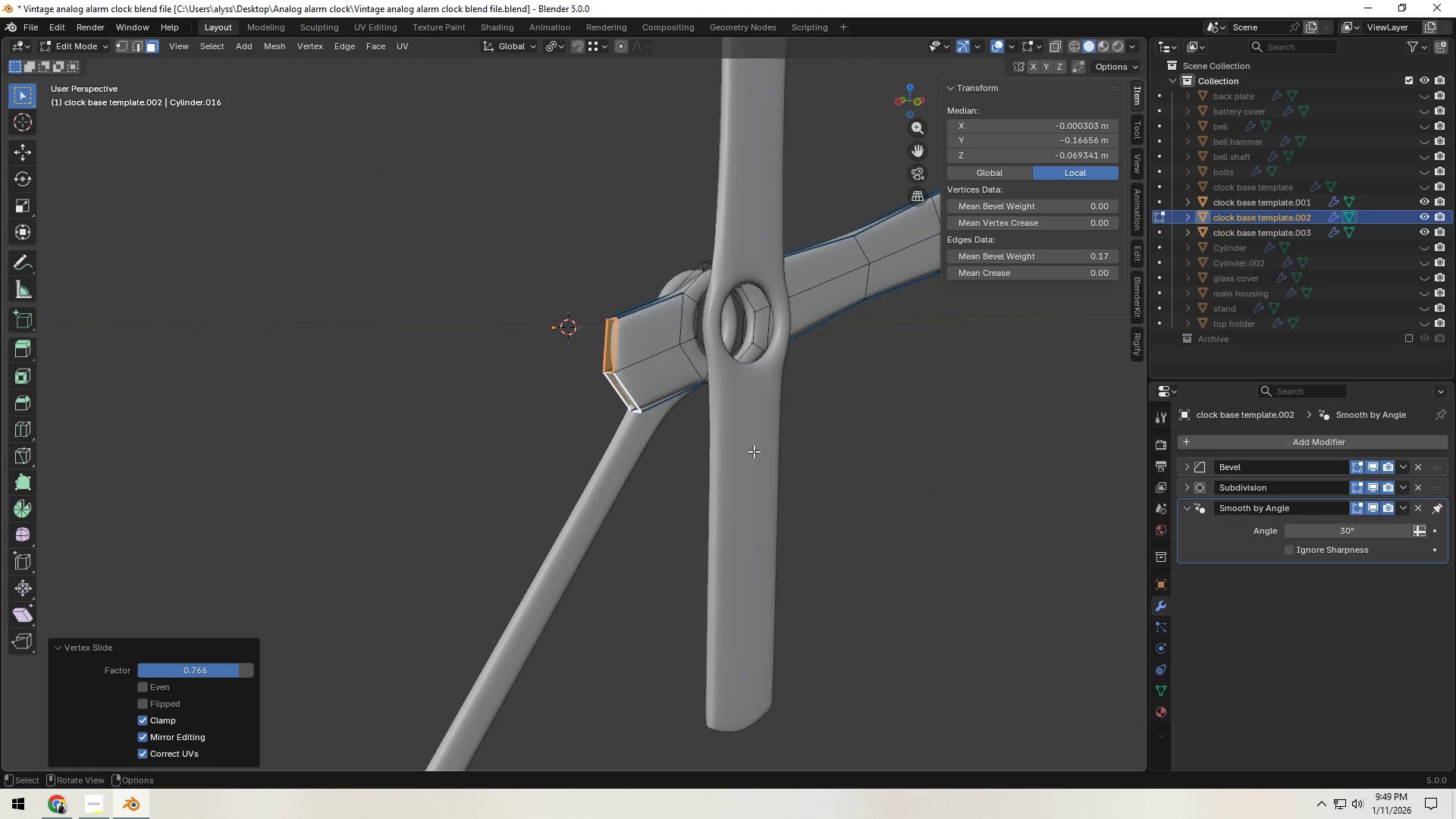 
left_click([754, 452])
 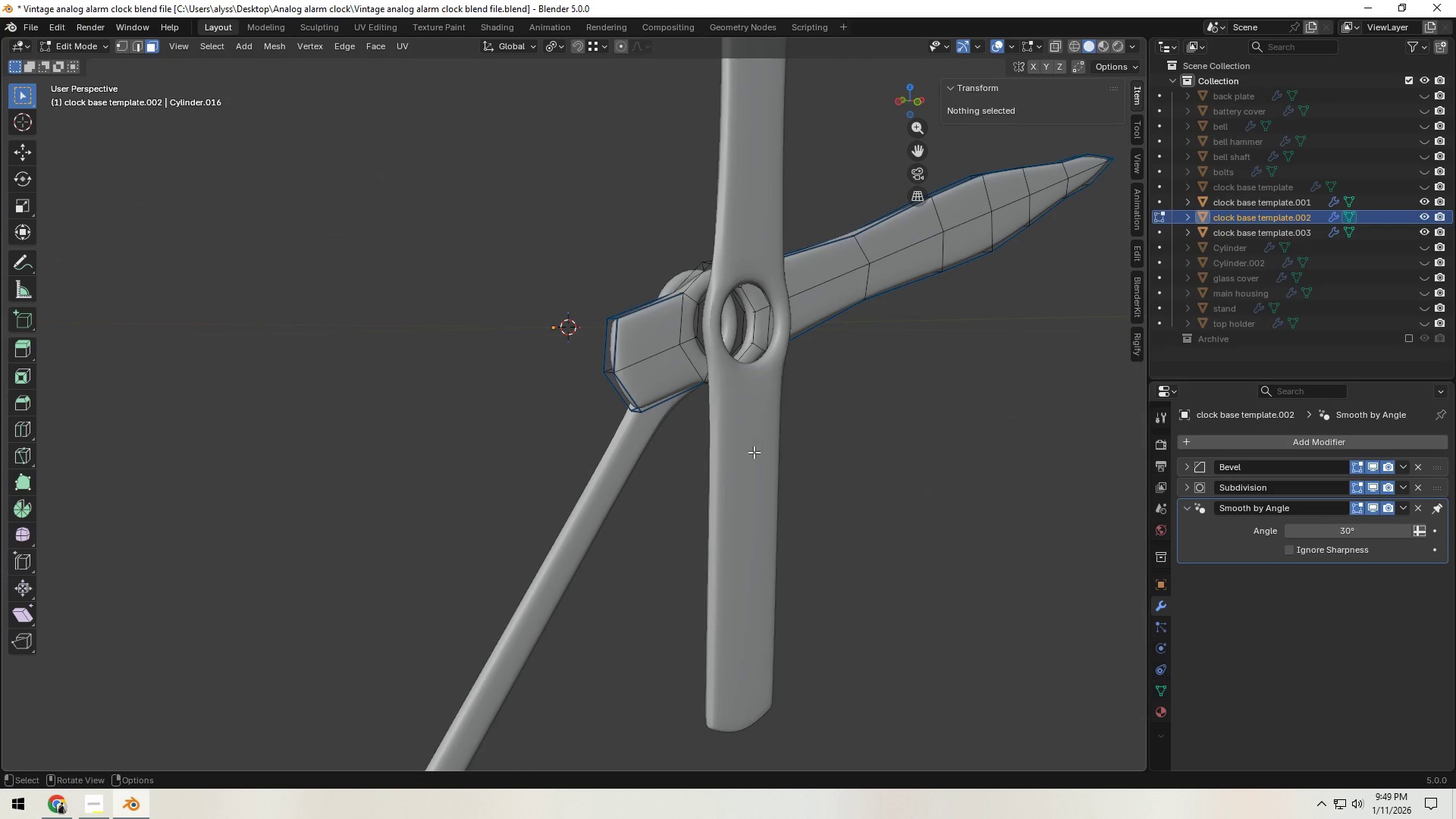 
key(Tab)
 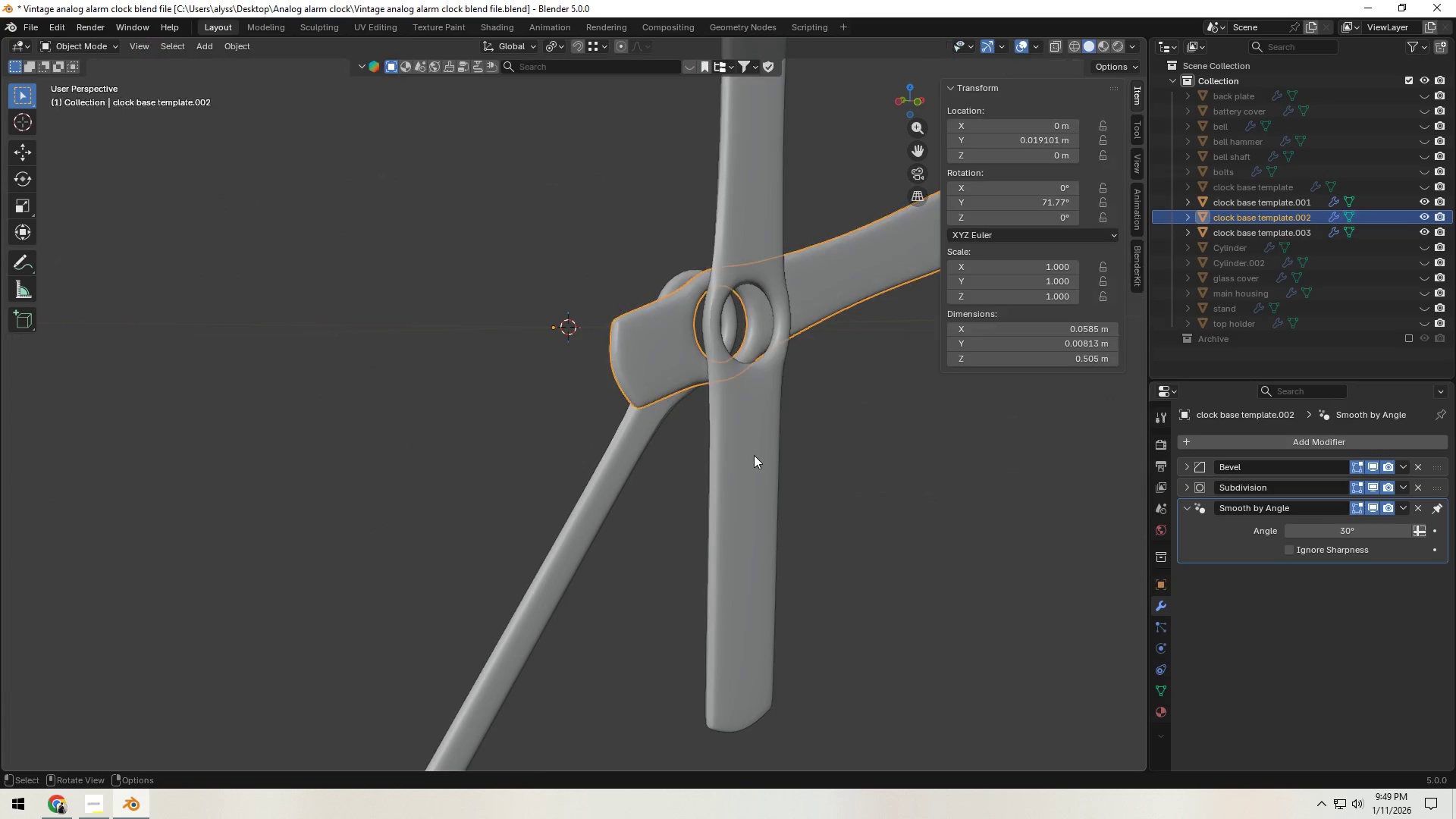 
left_click([754, 455])
 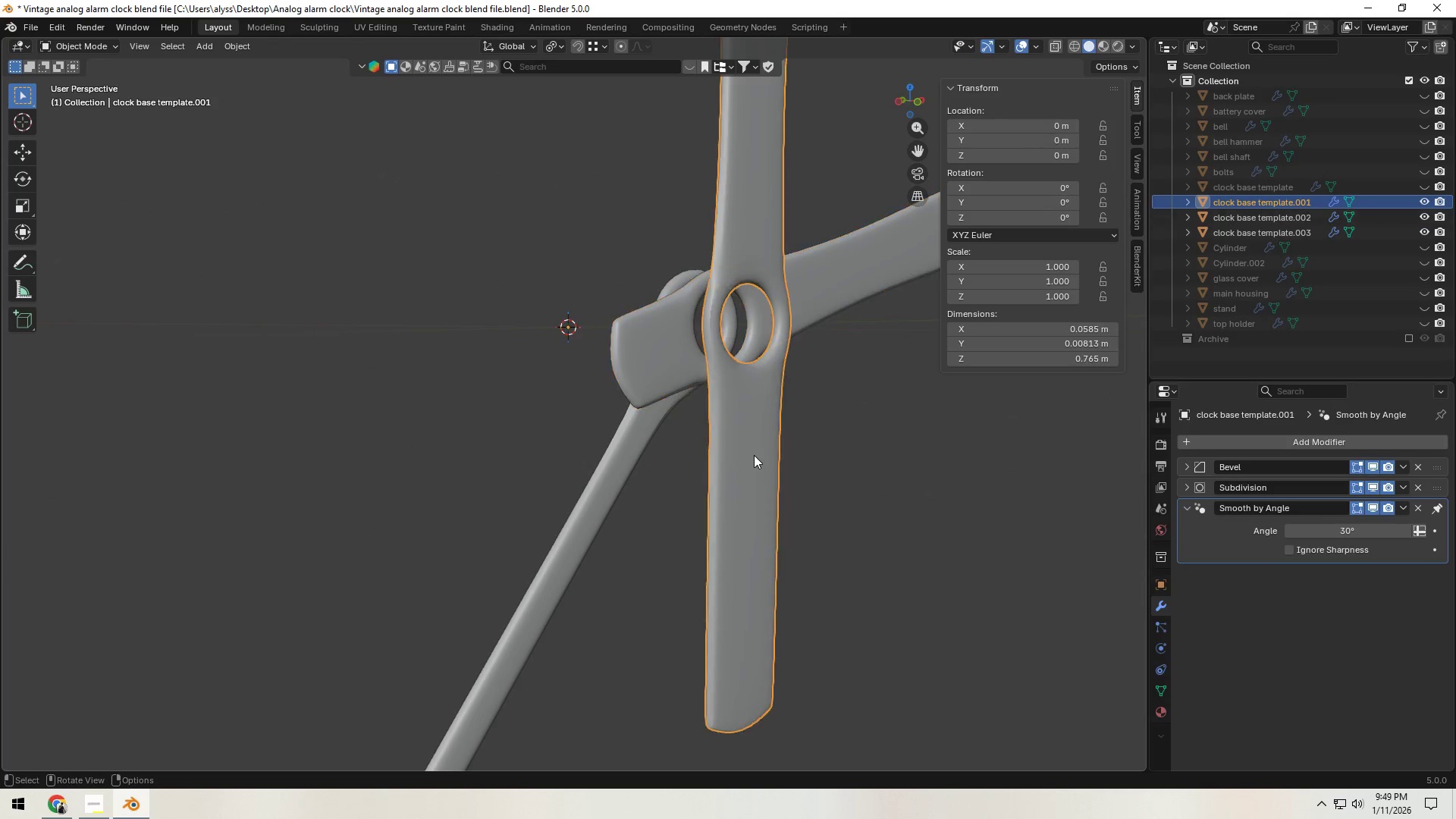 
key(Tab)
 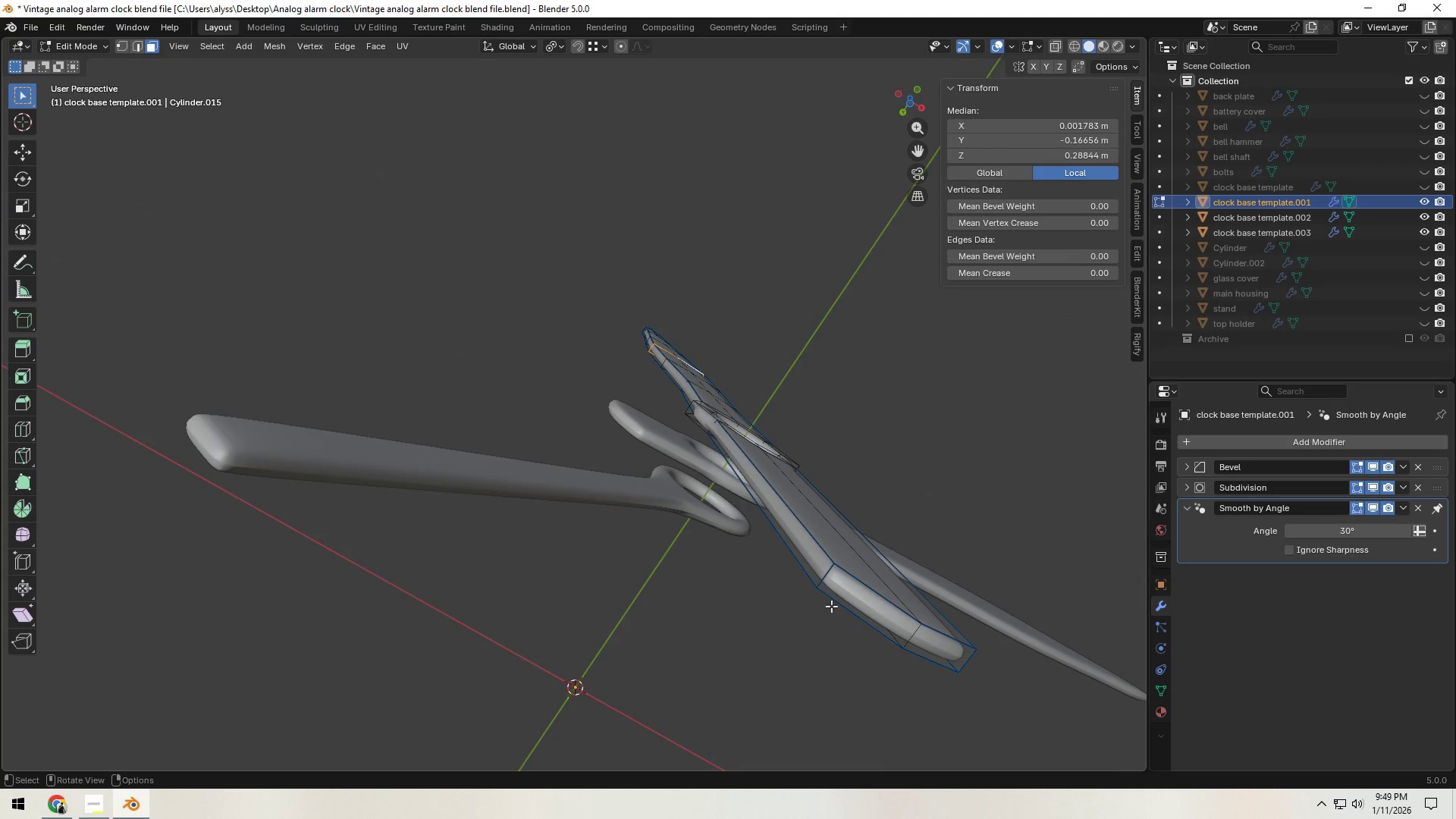 
left_click([854, 608])
 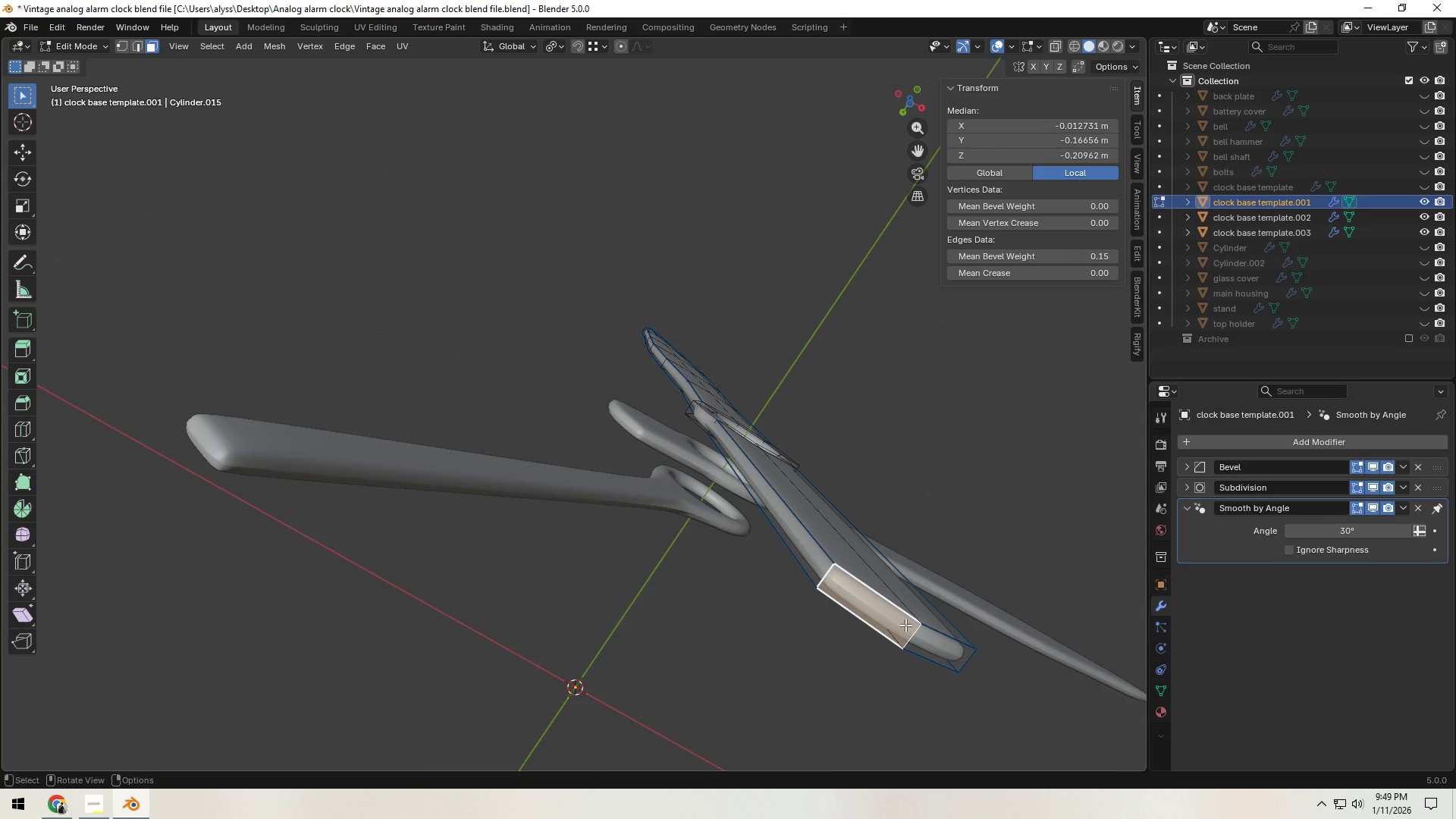 
hold_key(key=ShiftLeft, duration=0.42)
double_click([933, 635])
 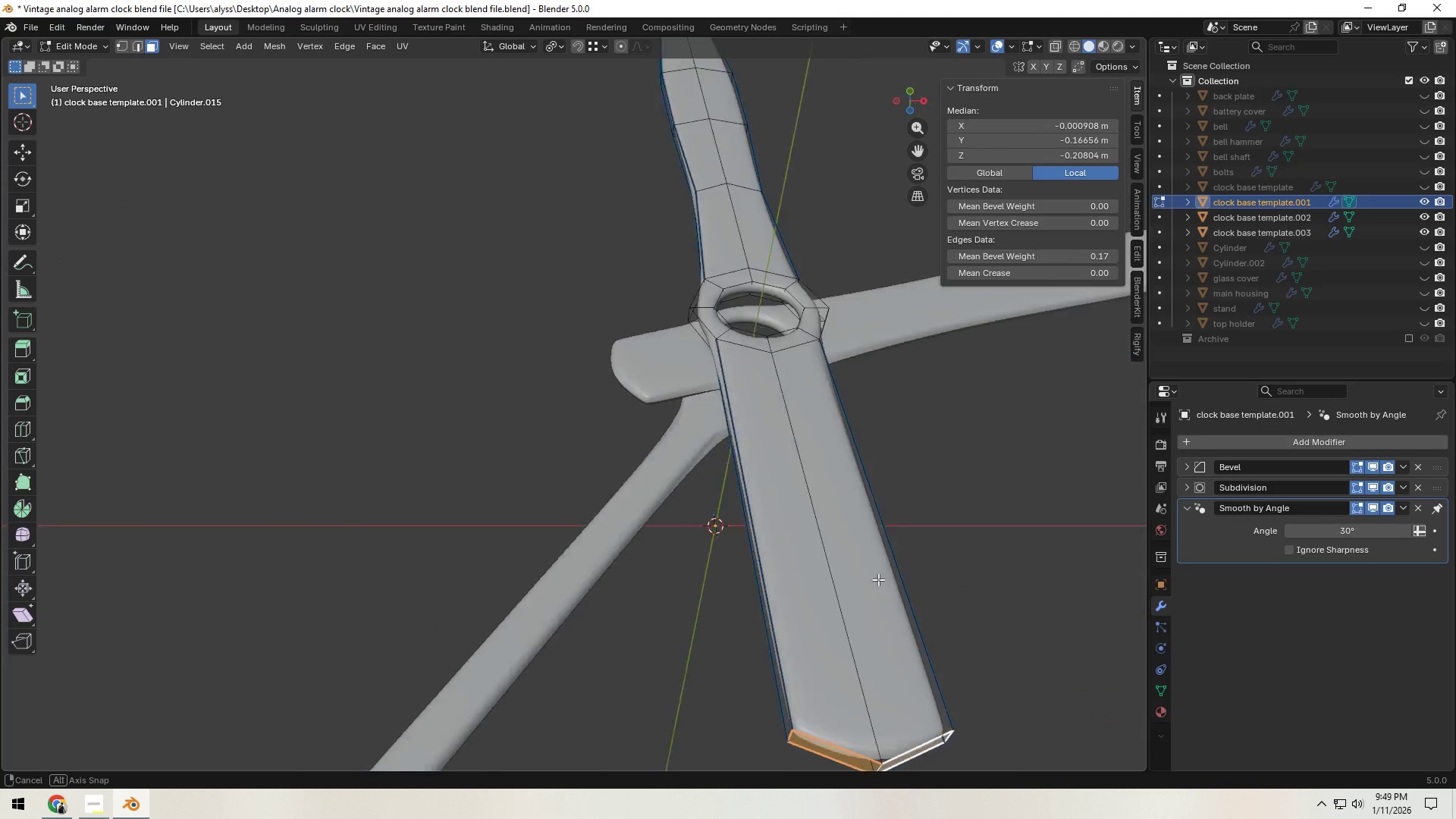 
type(gg)
 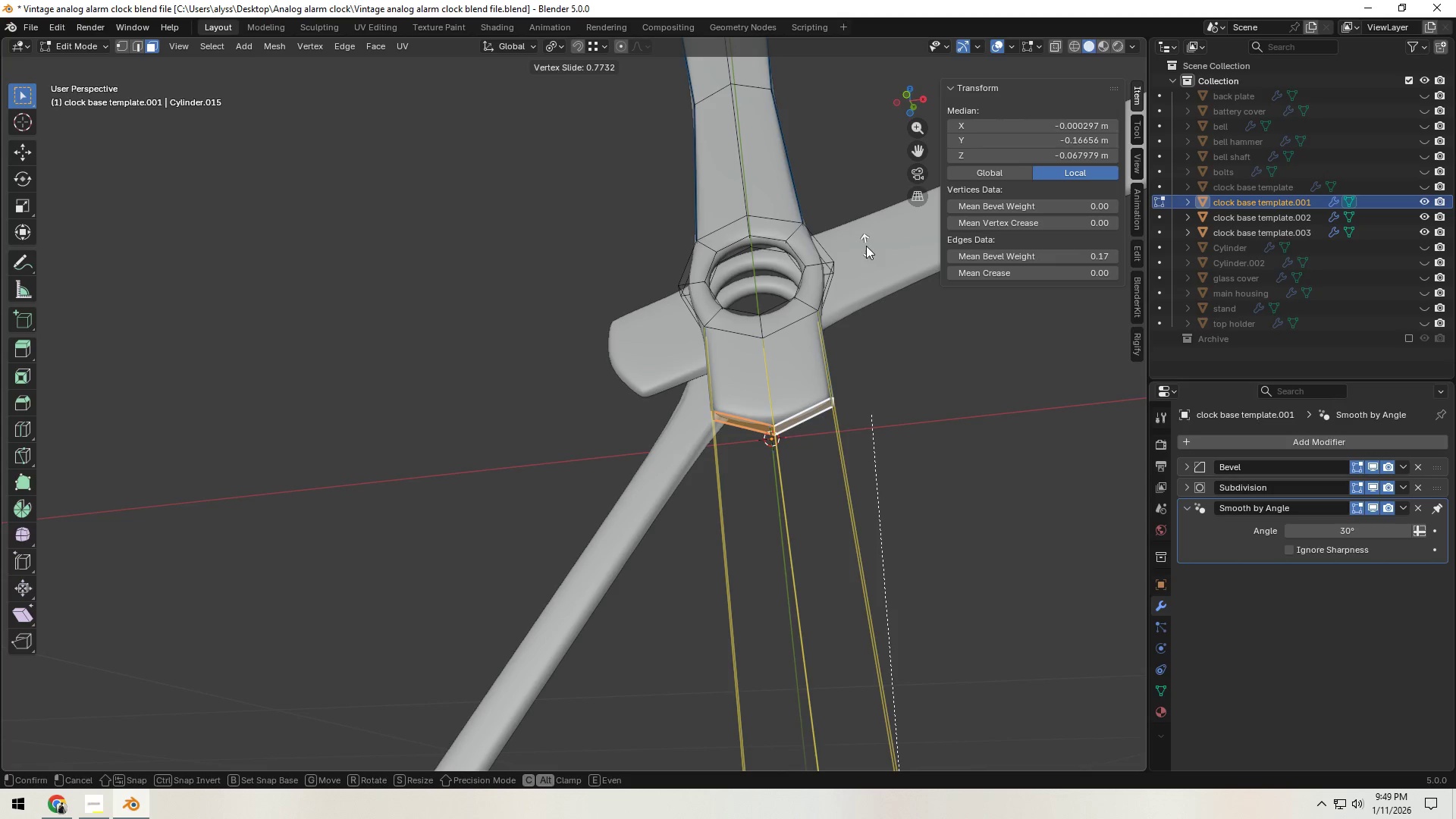 
left_click([865, 256])
 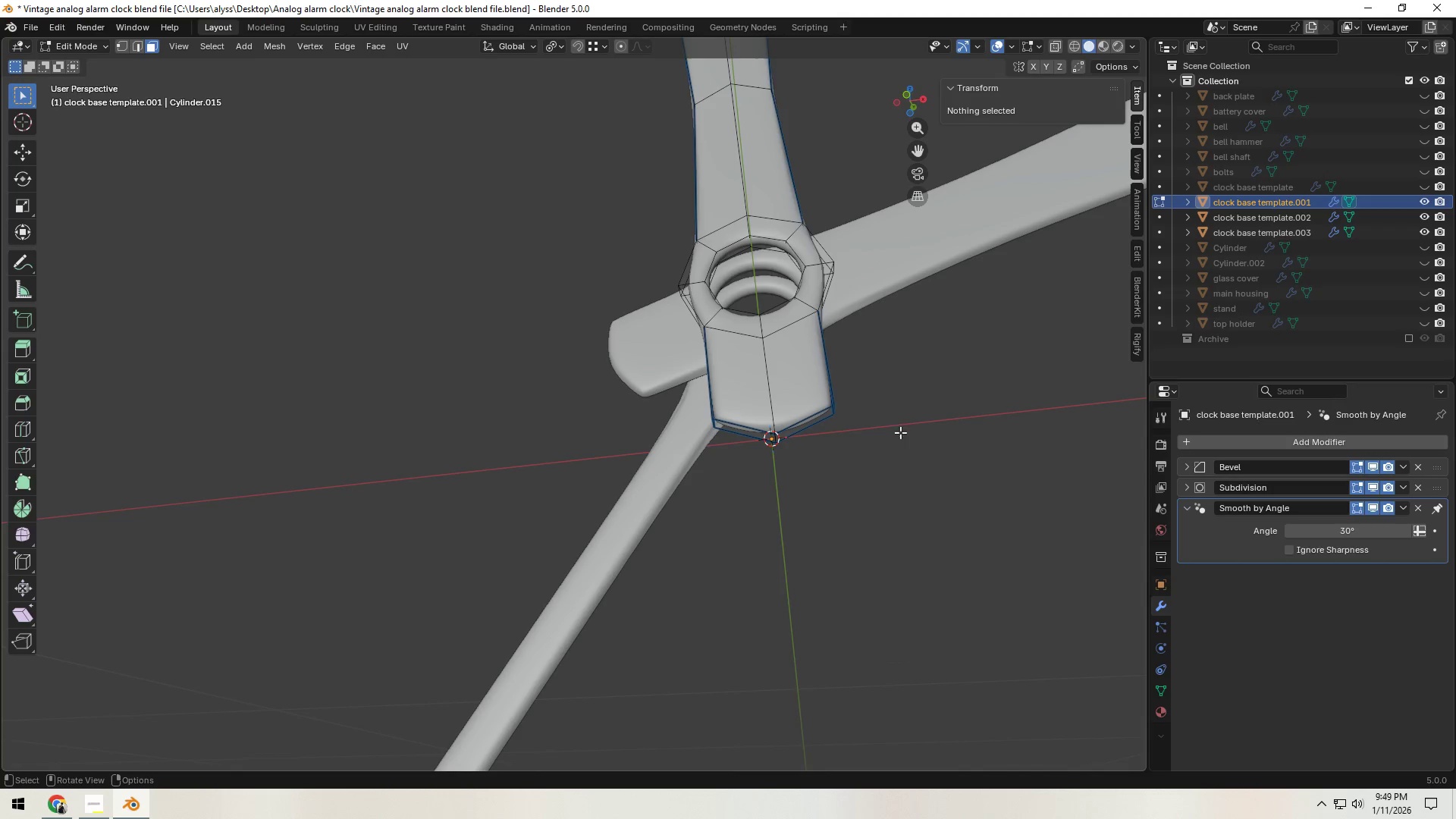 
key(Control+S)
 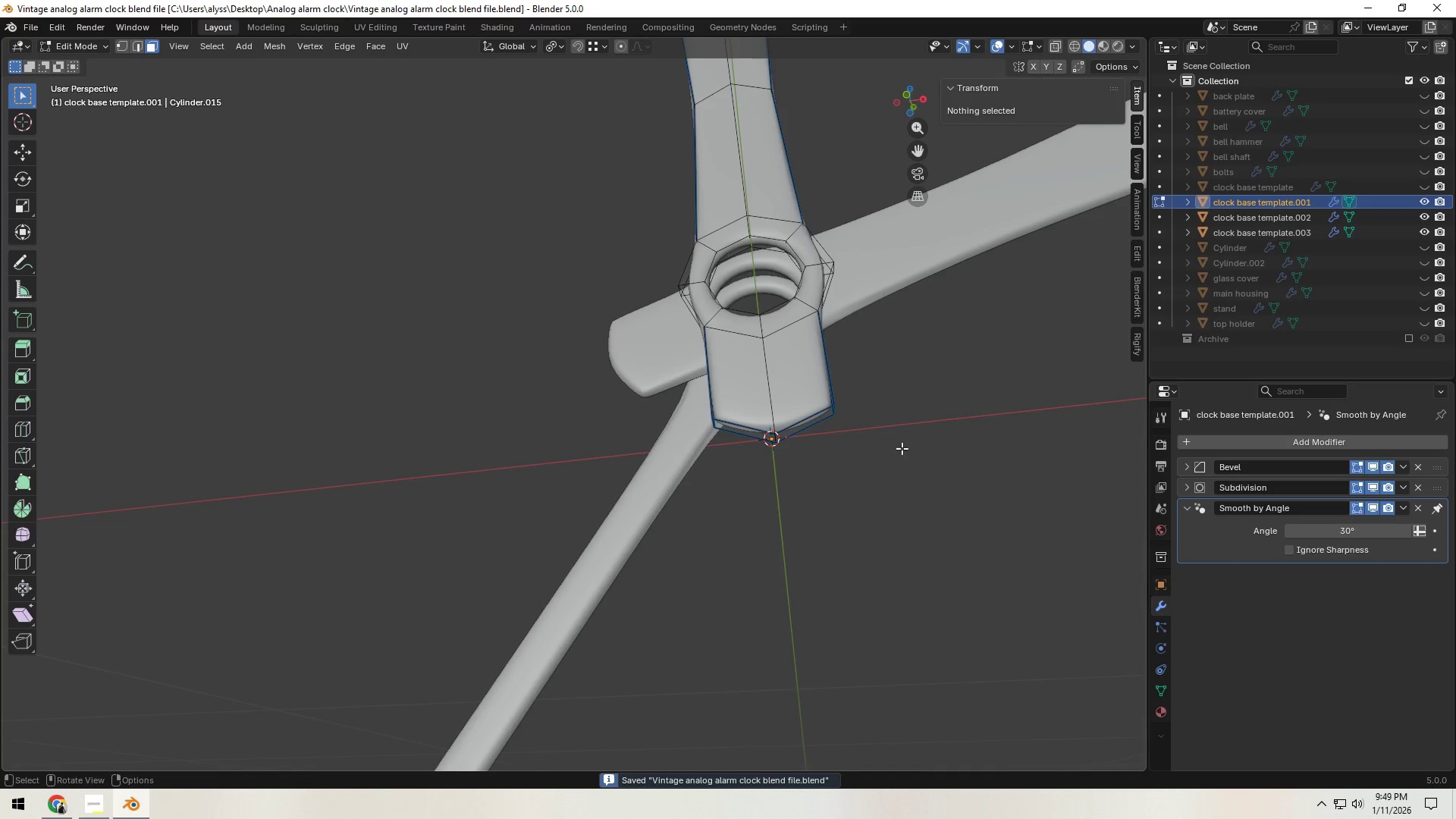 
scroll: coordinate [901, 452], scroll_direction: down, amount: 7.0
 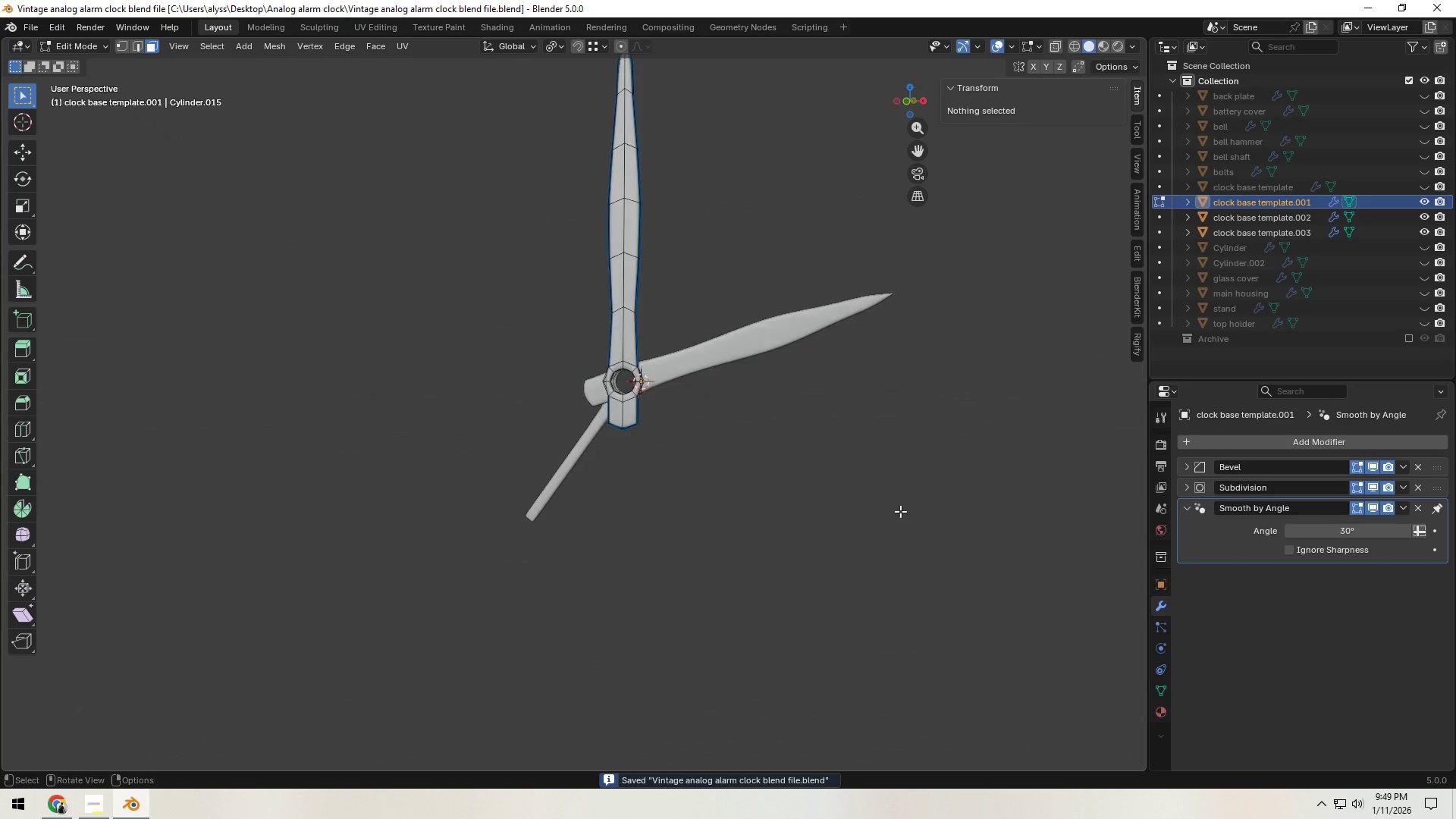 
left_click([900, 513])
 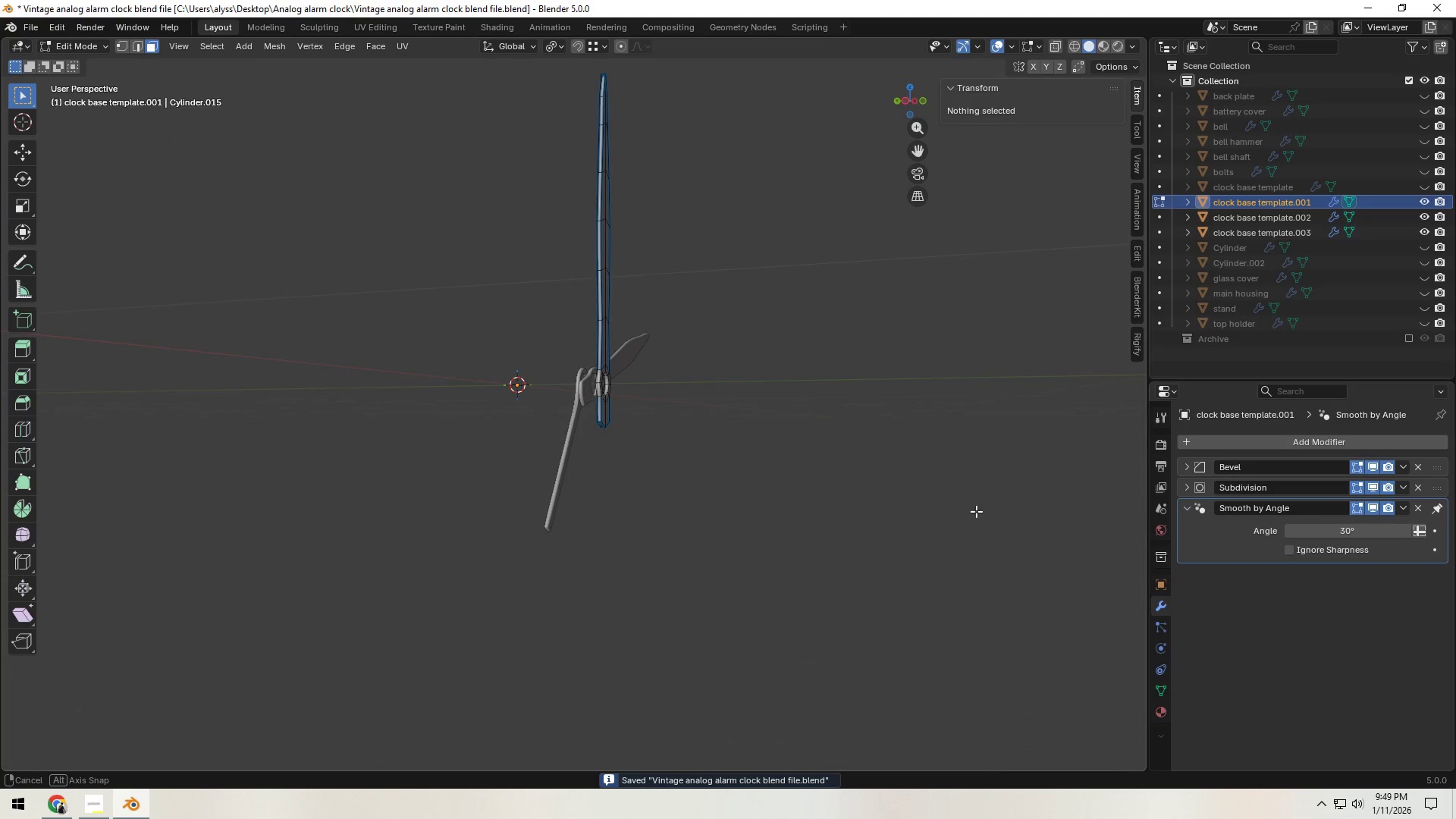 
key(Control+S)
 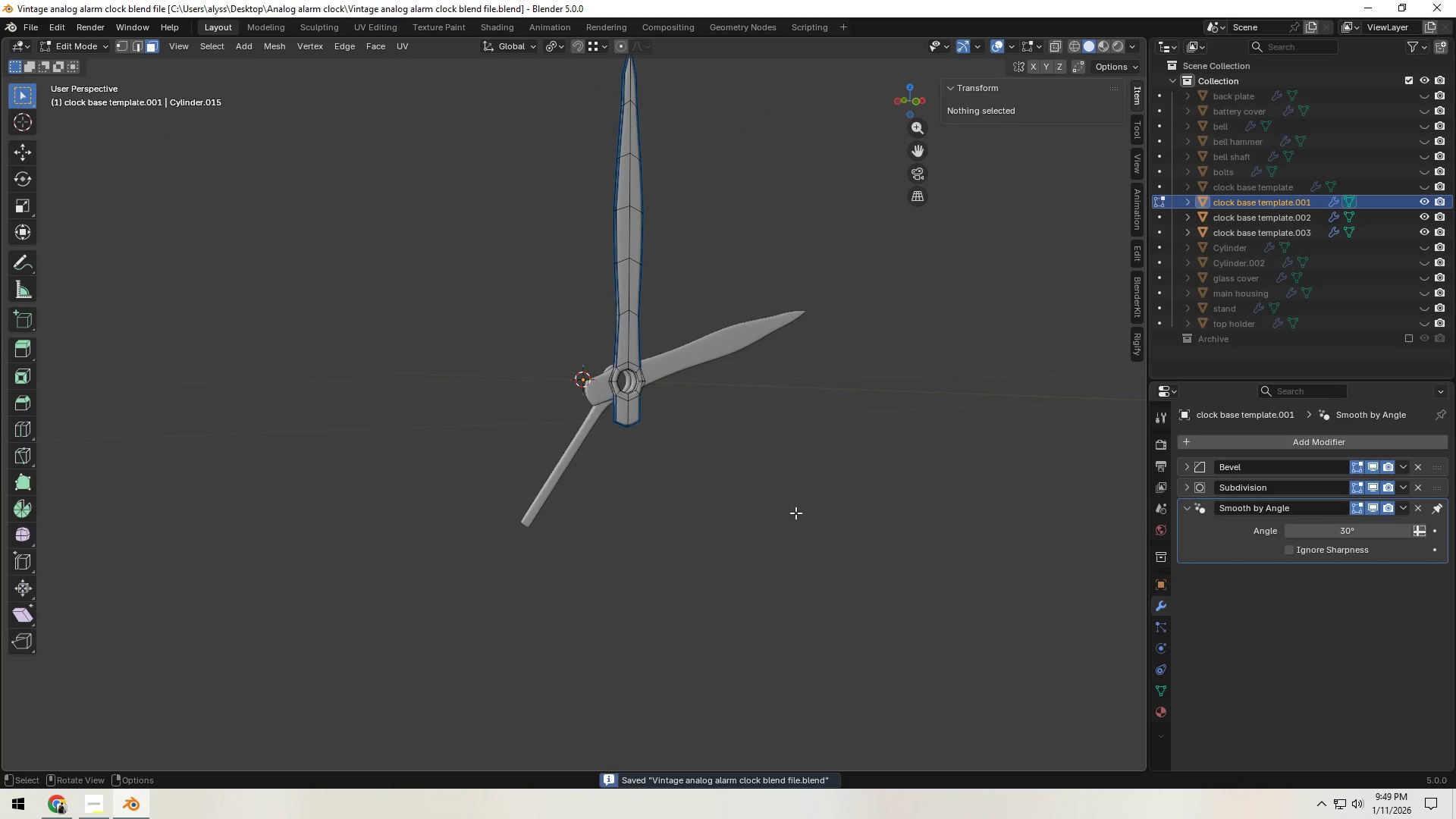 
key(Tab)
 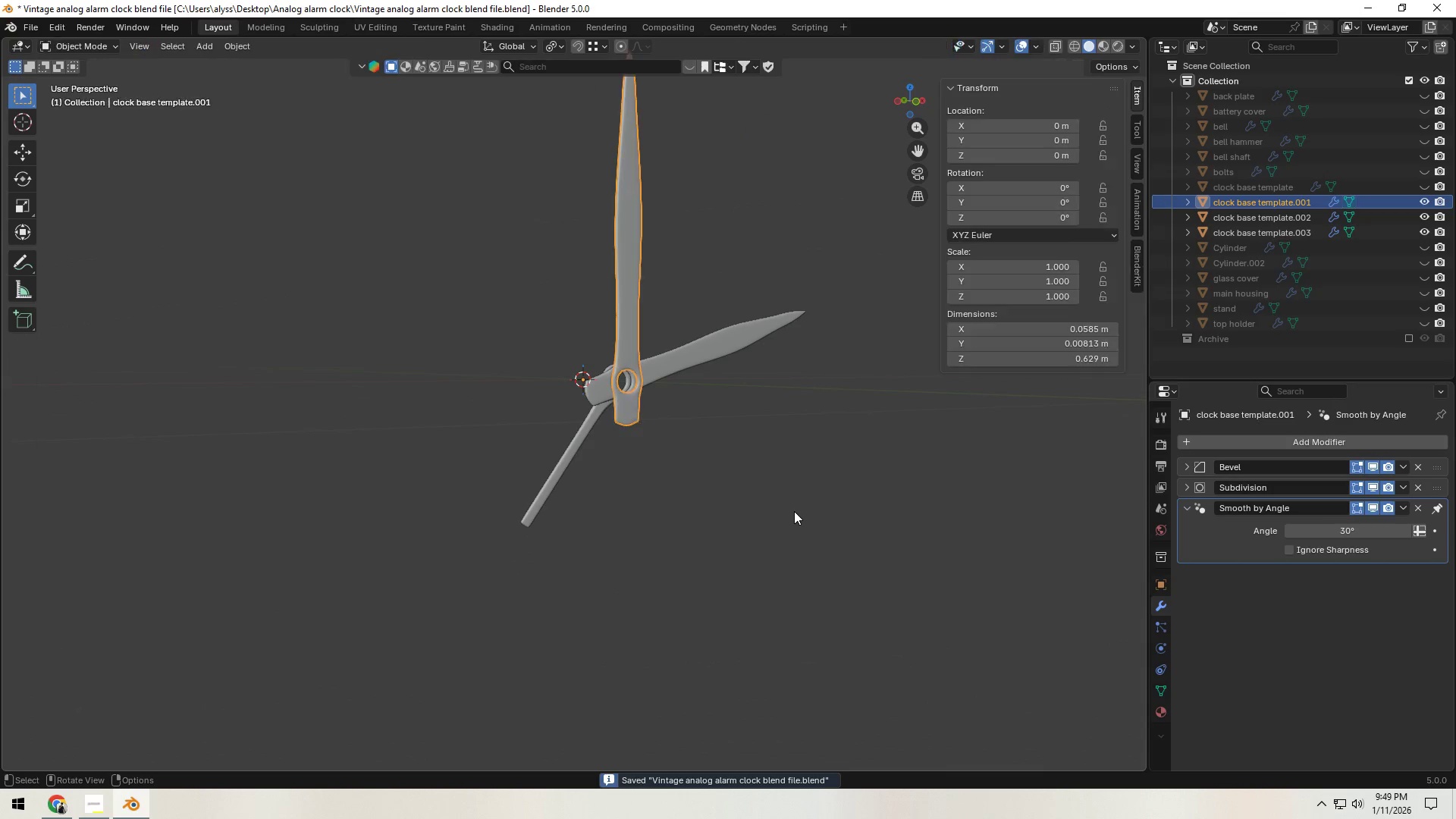 
left_click([794, 511])
 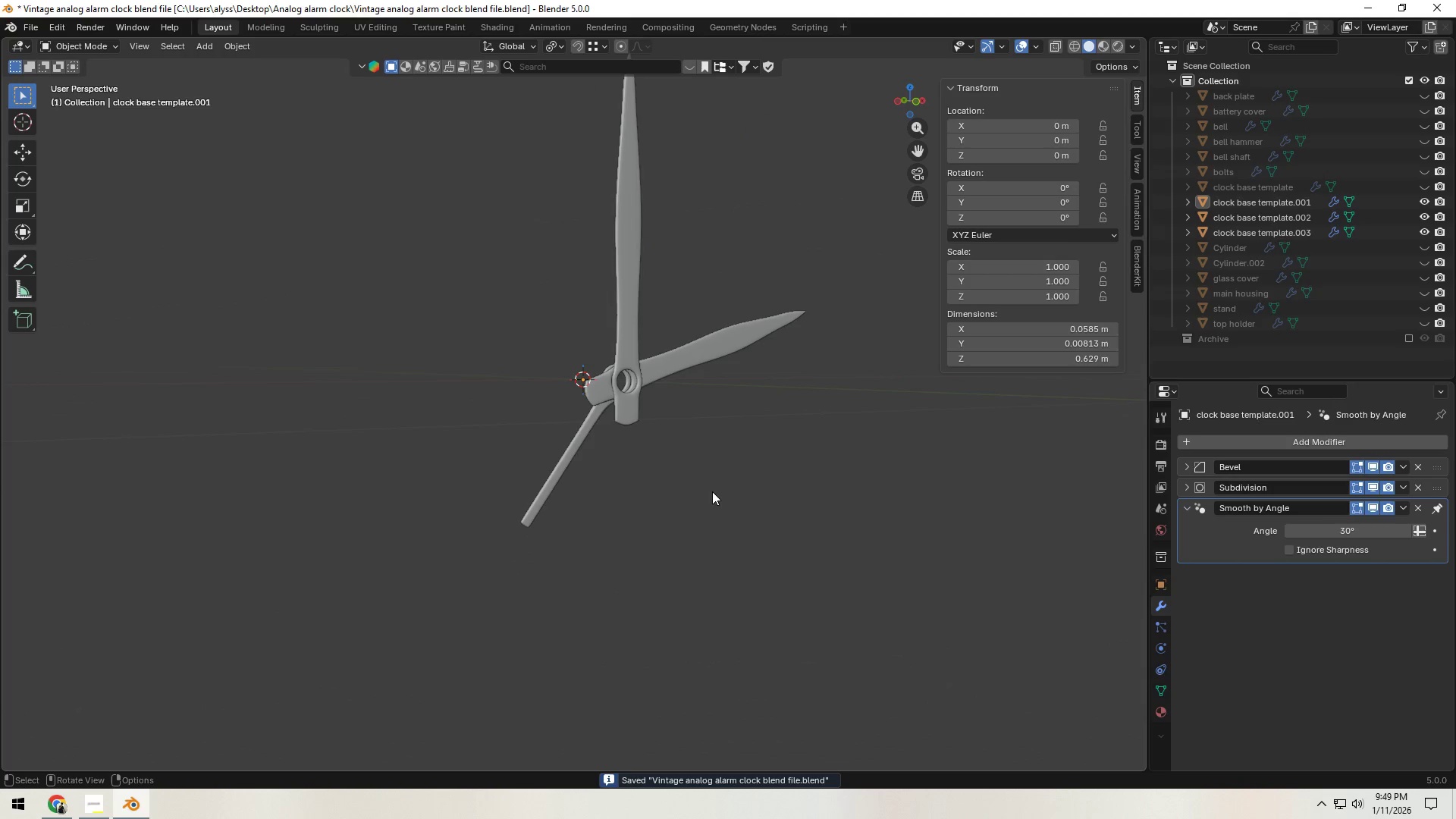 
key(Alt+H)
 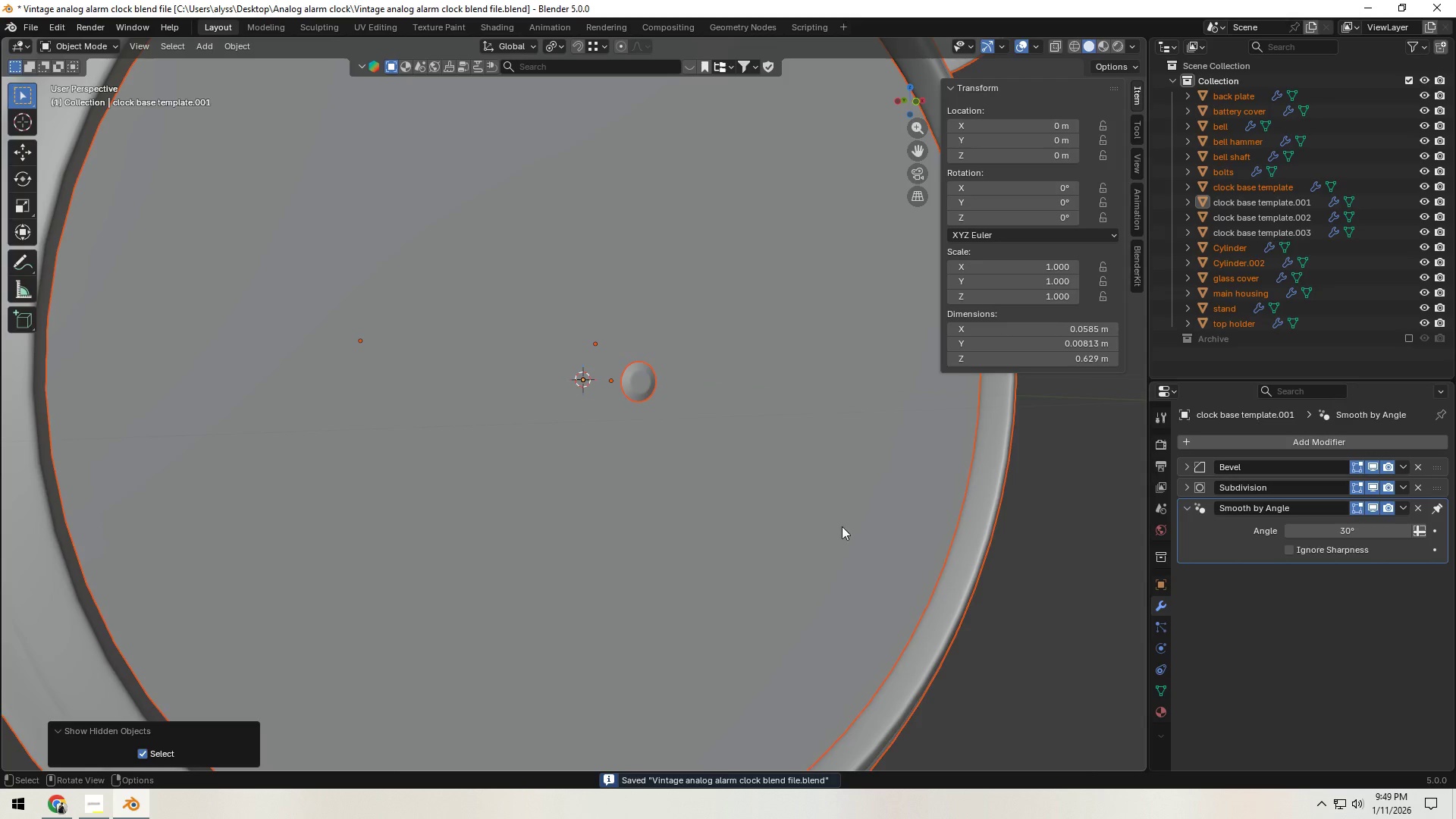 
left_click([958, 532])
 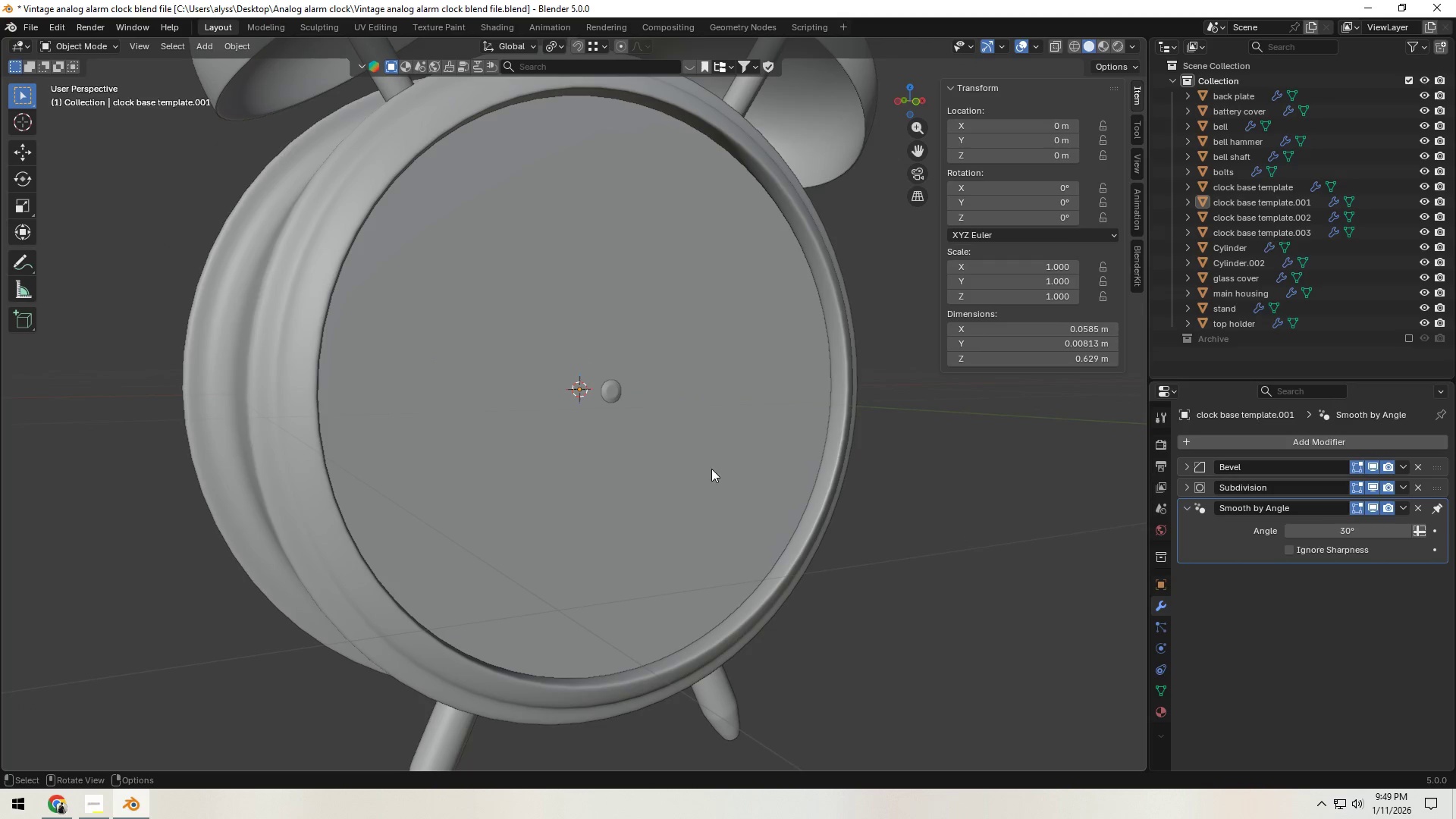 
scroll: coordinate [842, 526], scroll_direction: down, amount: 3.0
 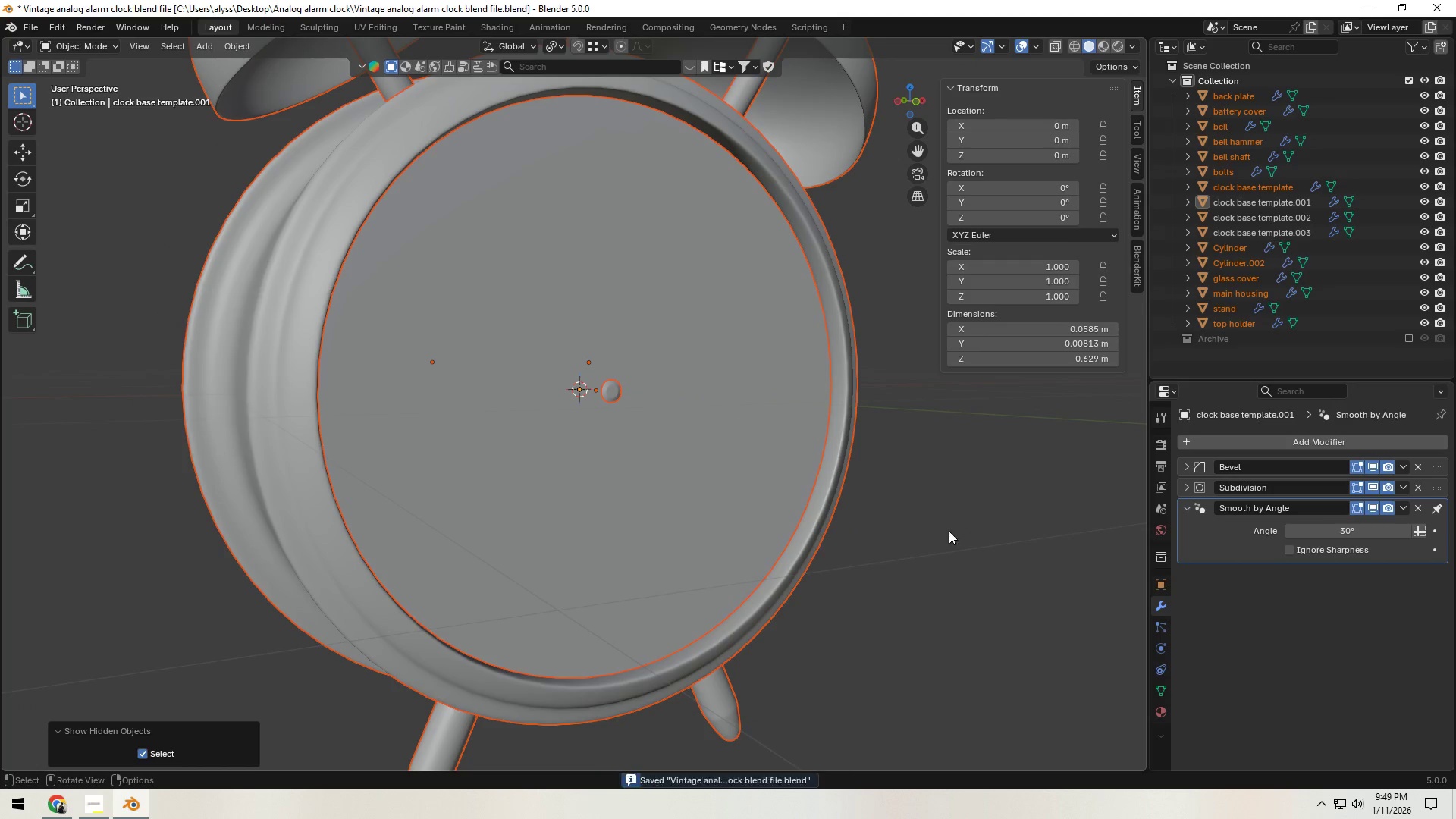 
left_click([695, 466])
 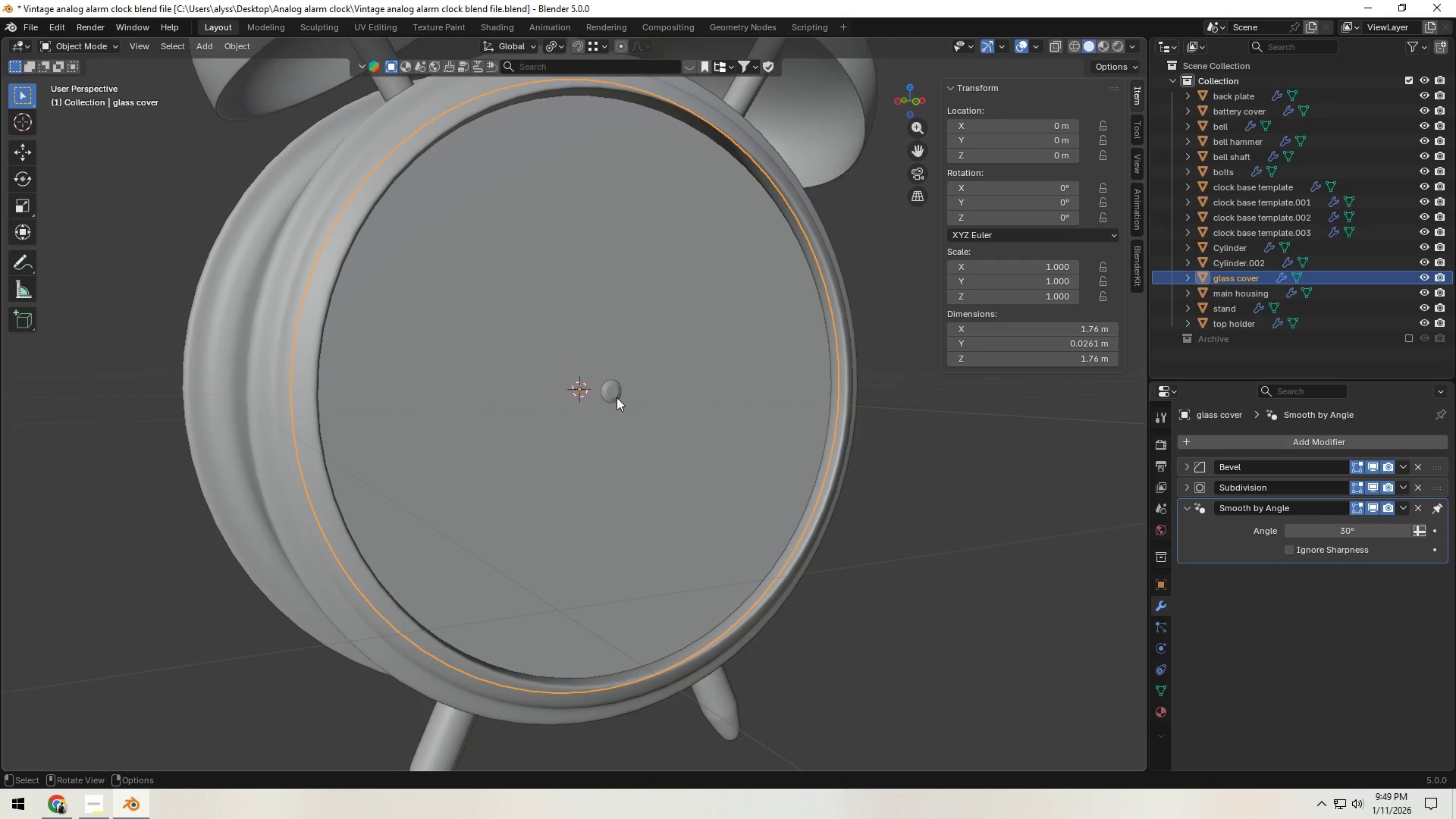 
left_click([613, 391])
 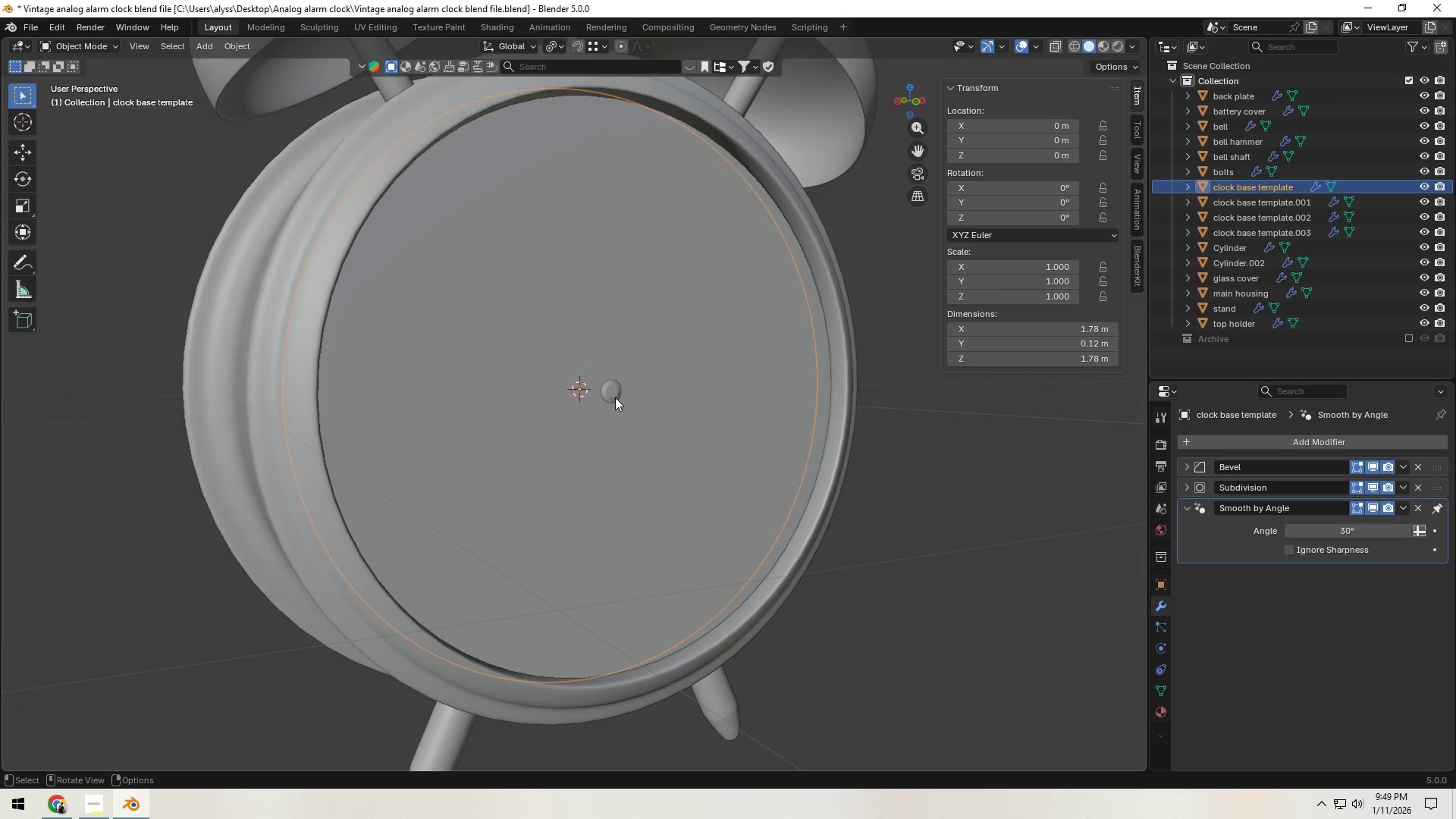 
key(Tab)
 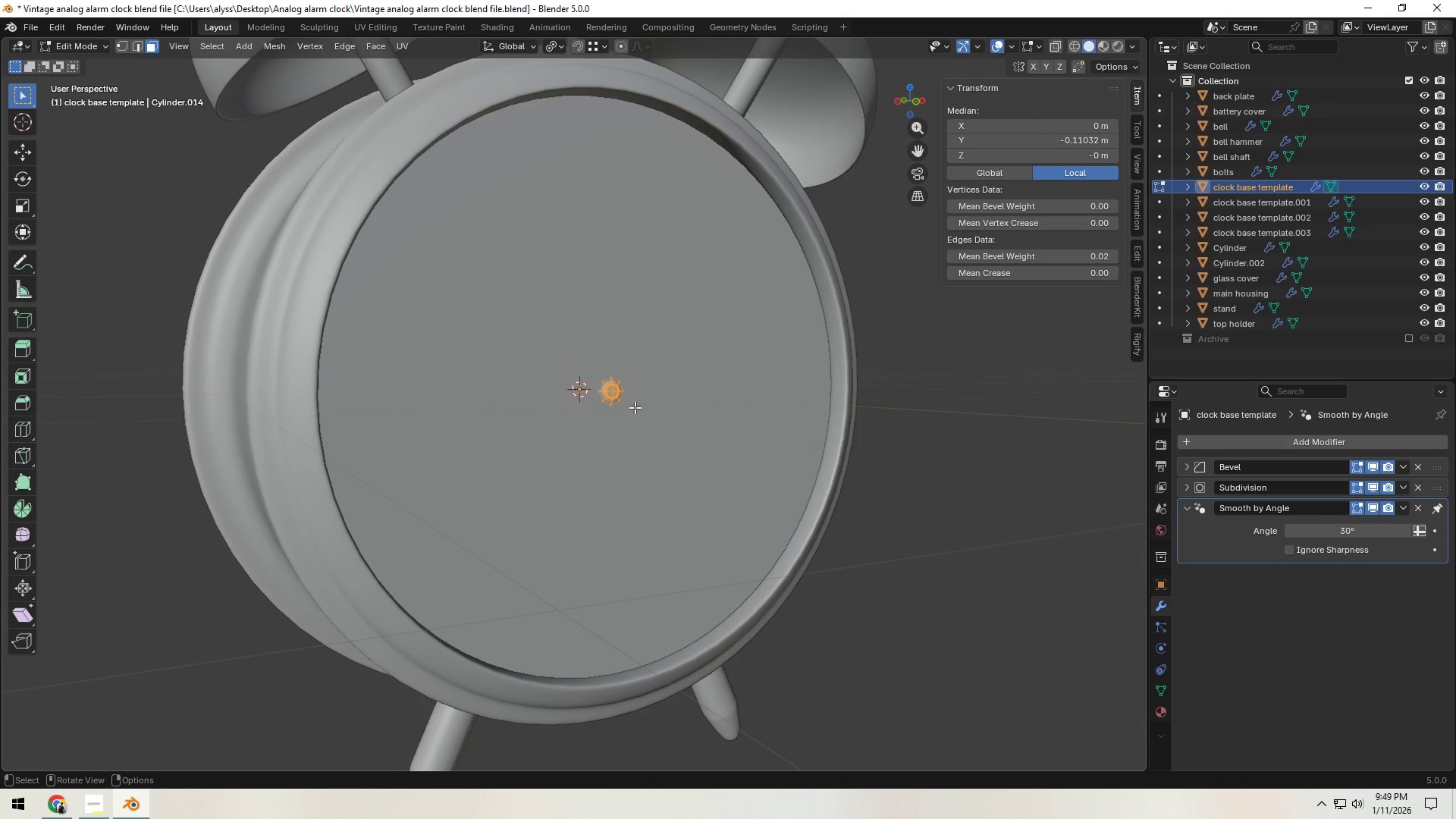 
scroll: coordinate [742, 445], scroll_direction: up, amount: 8.0
 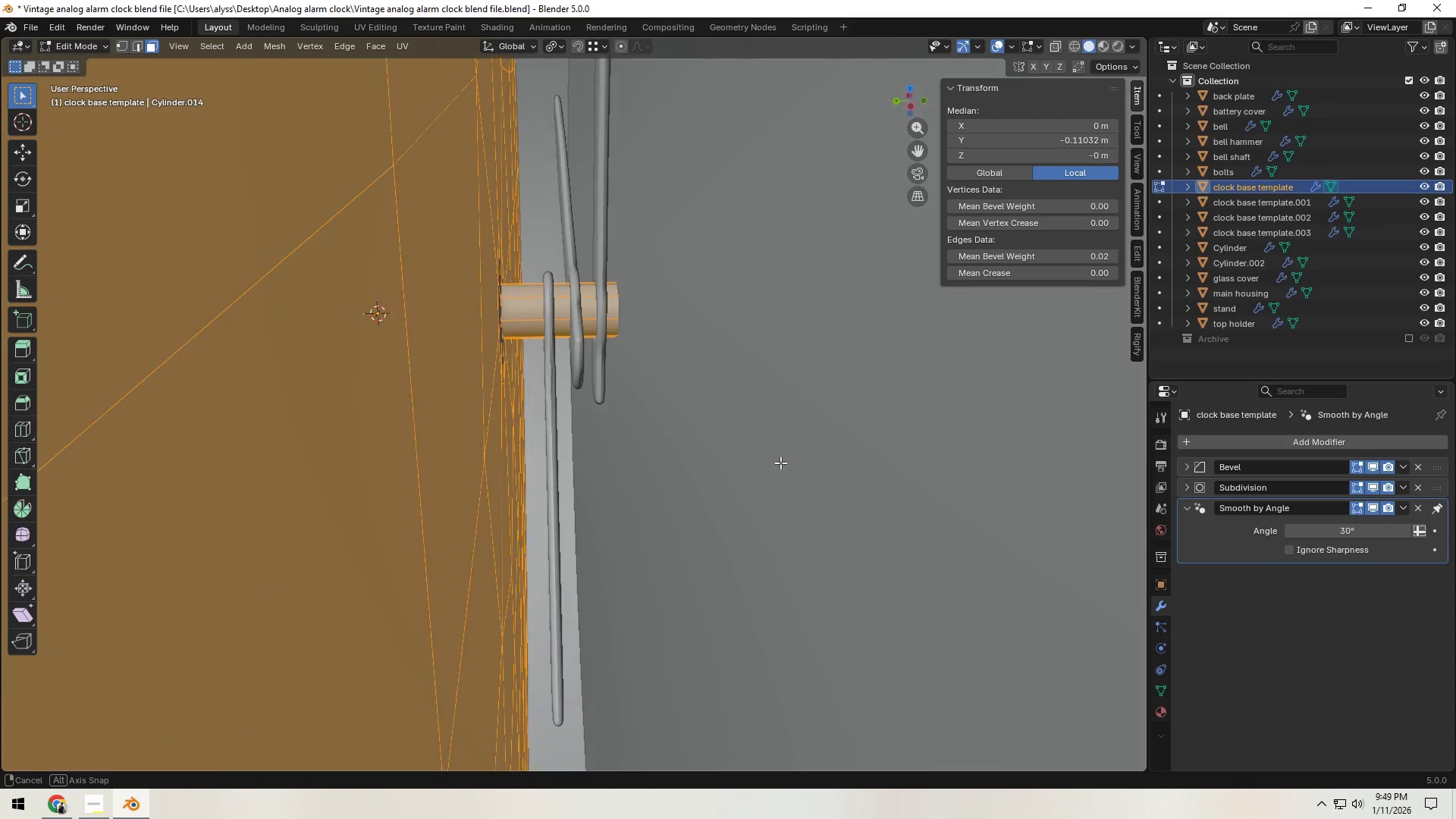 
hold_key(key=ShiftLeft, duration=0.48)
 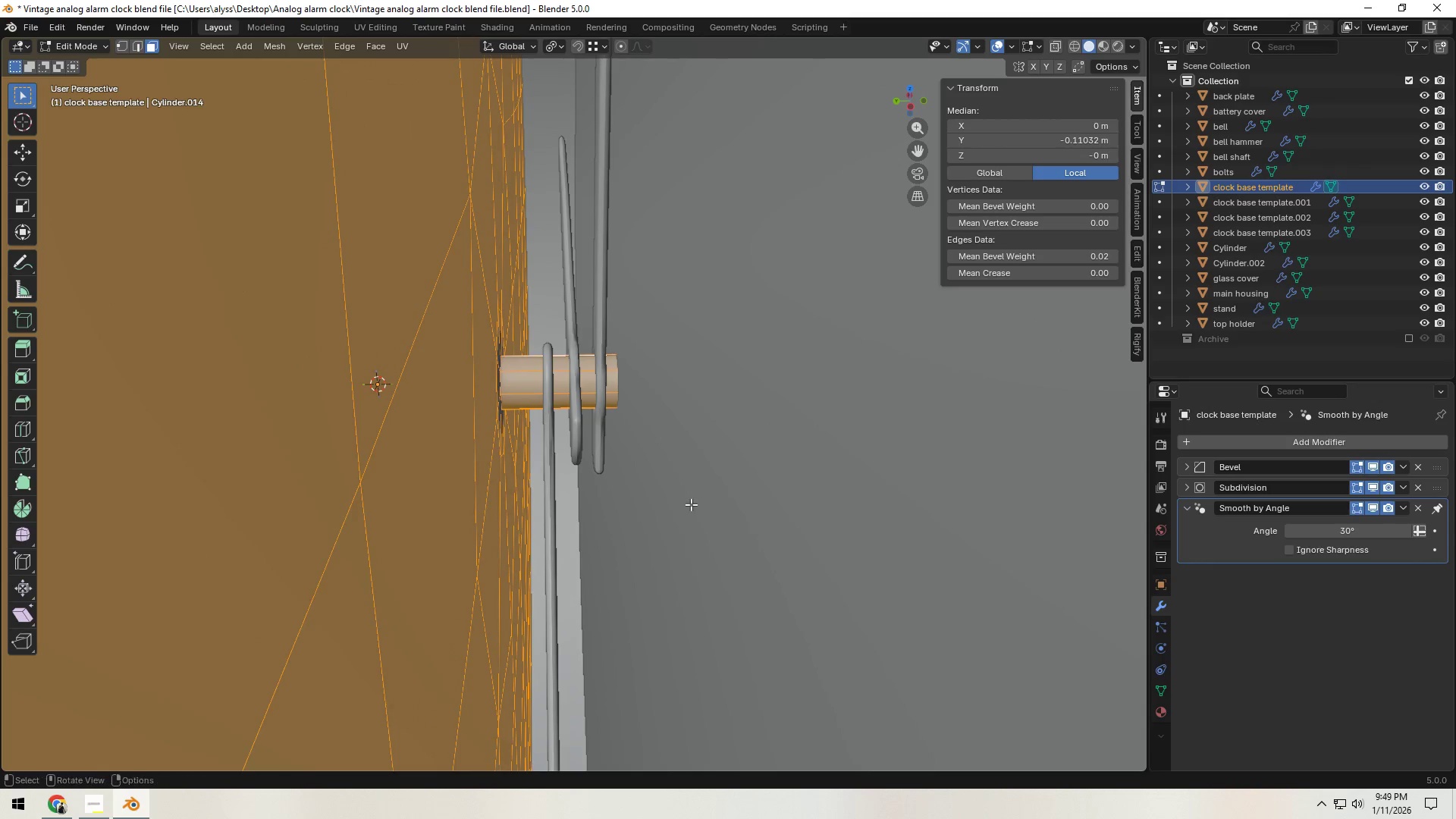 
scroll: coordinate [682, 503], scroll_direction: up, amount: 2.0
 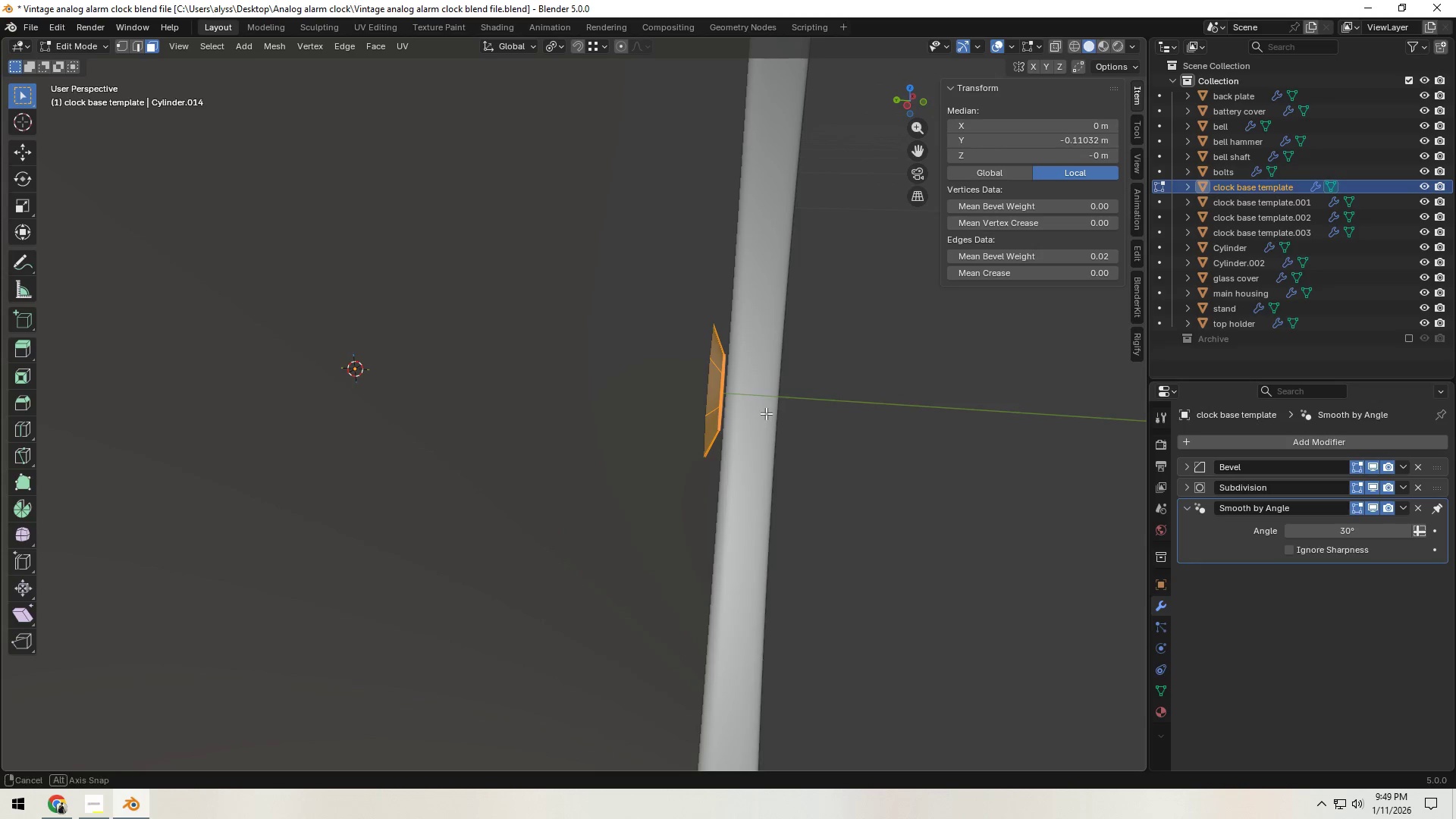 
key(3)
 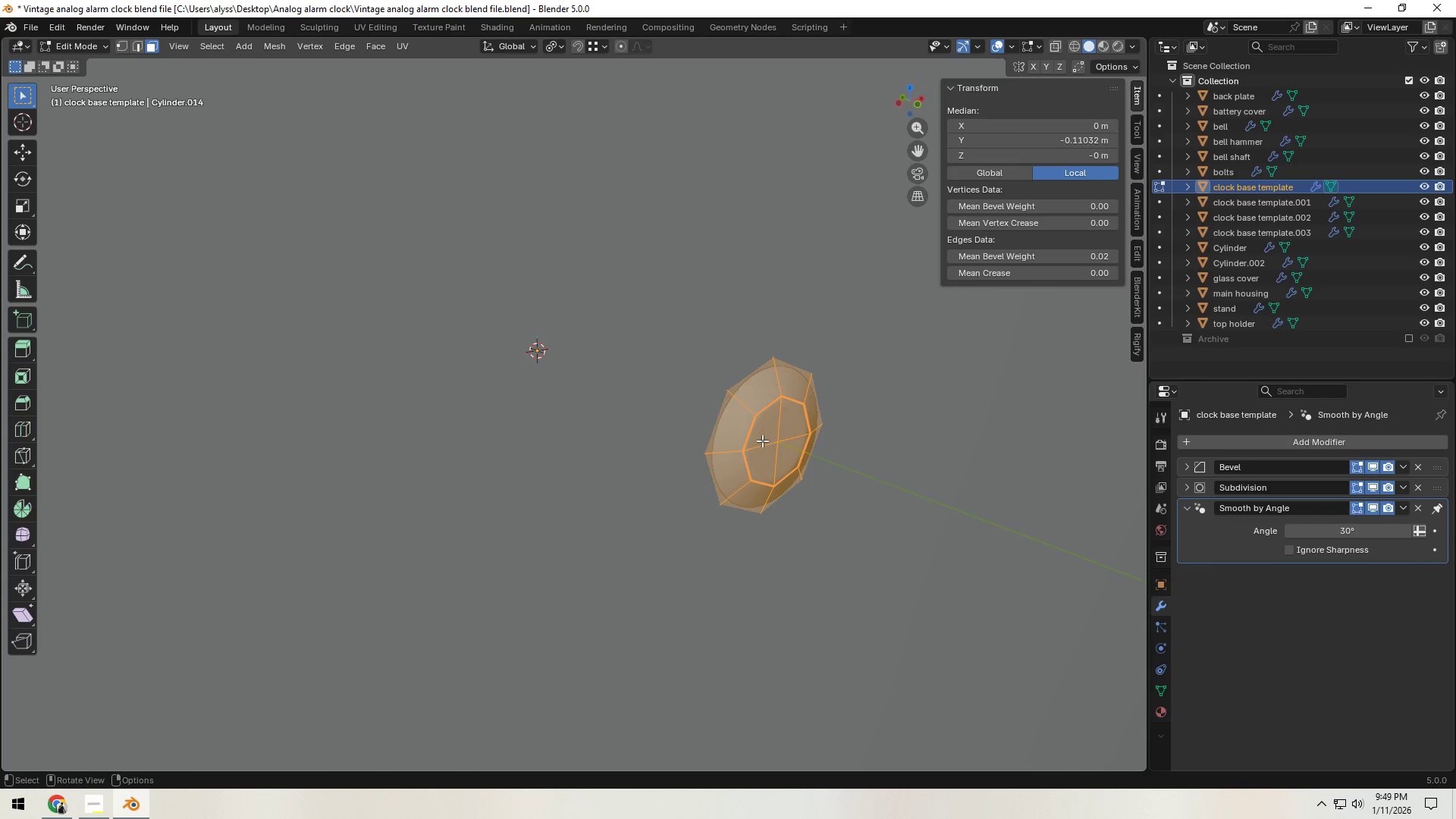 
left_click([762, 441])
 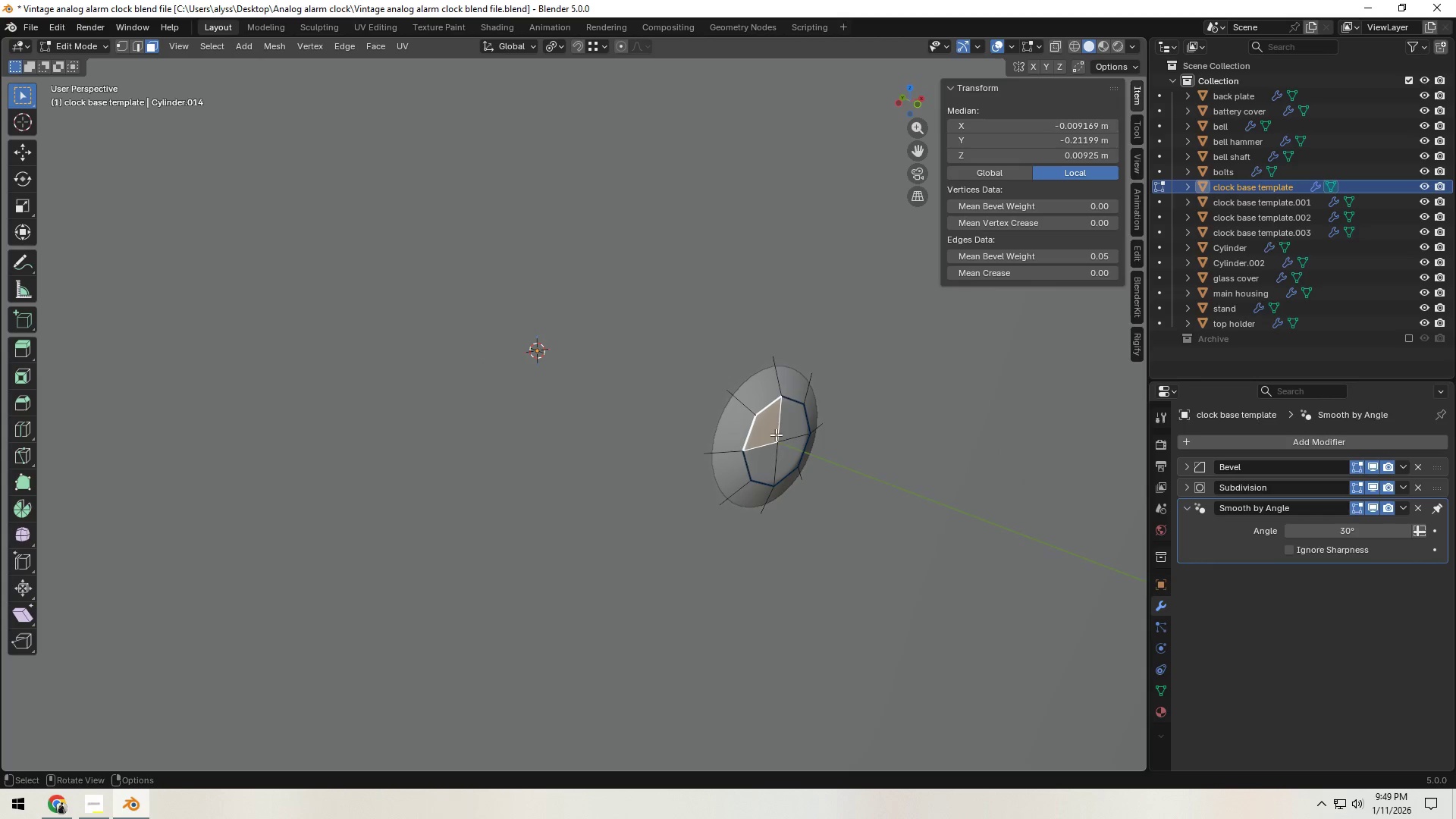 
hold_key(key=ShiftLeft, duration=0.92)
double_click([787, 454])
 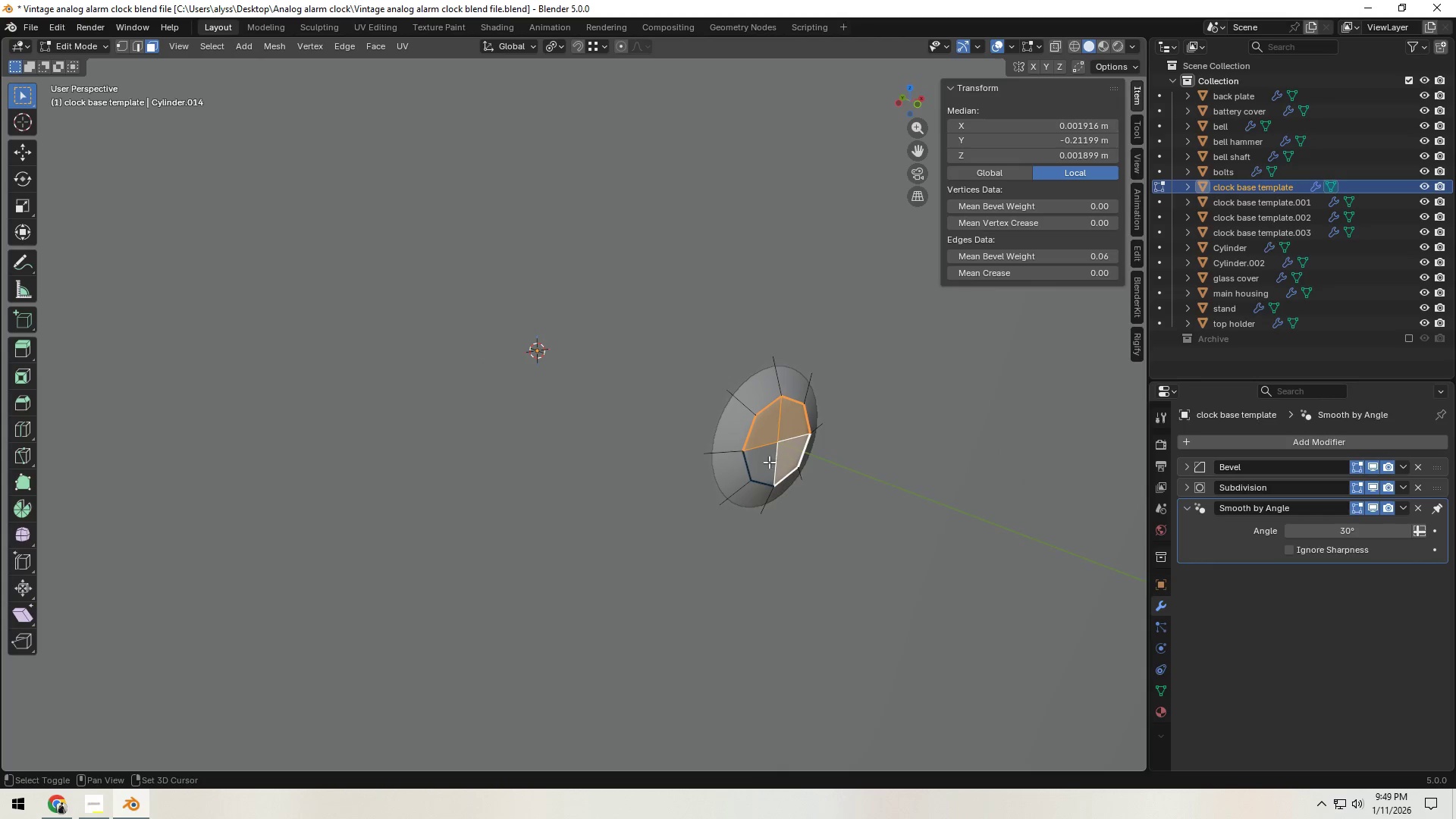 
triple_click([769, 462])
 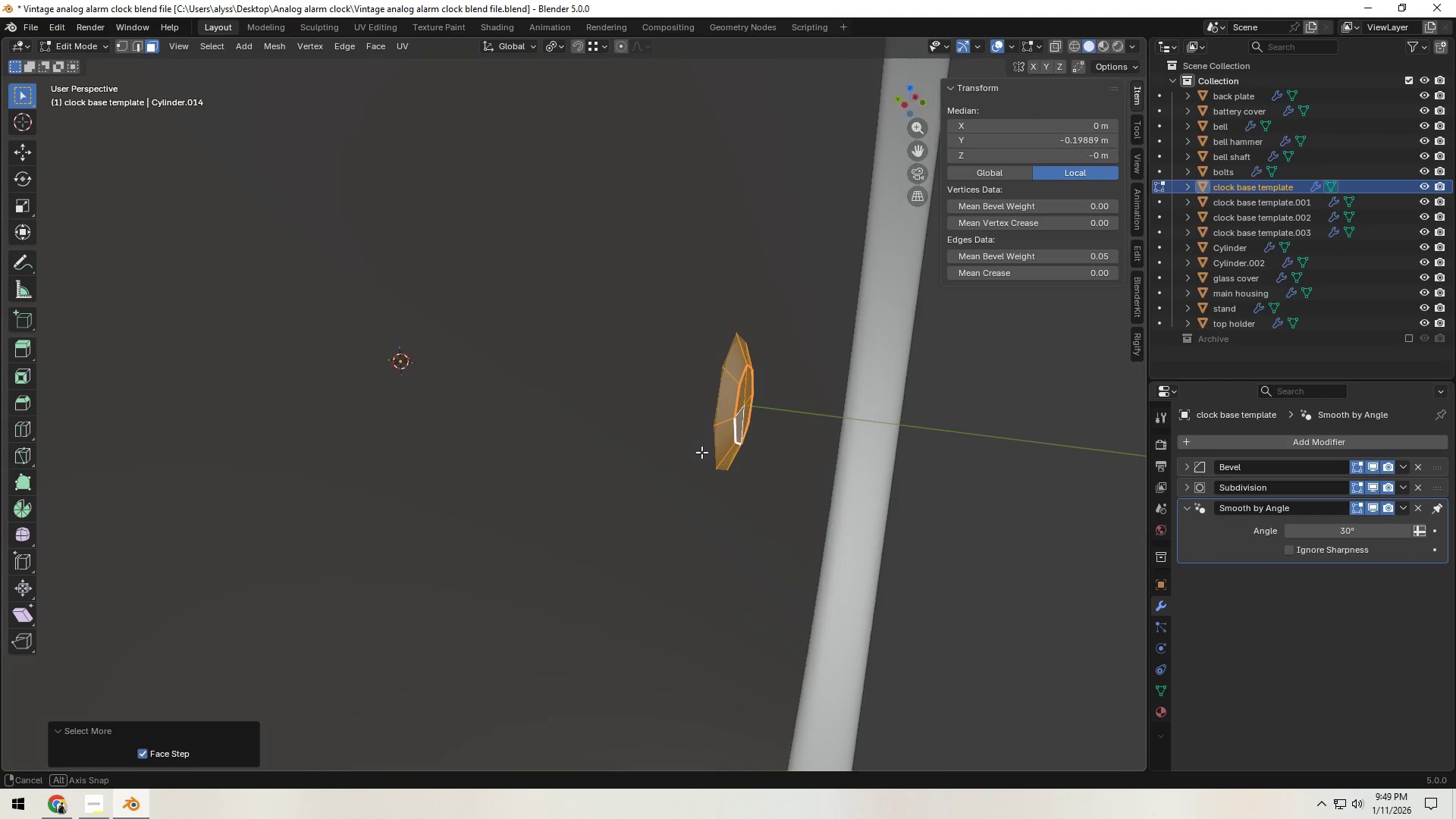 
 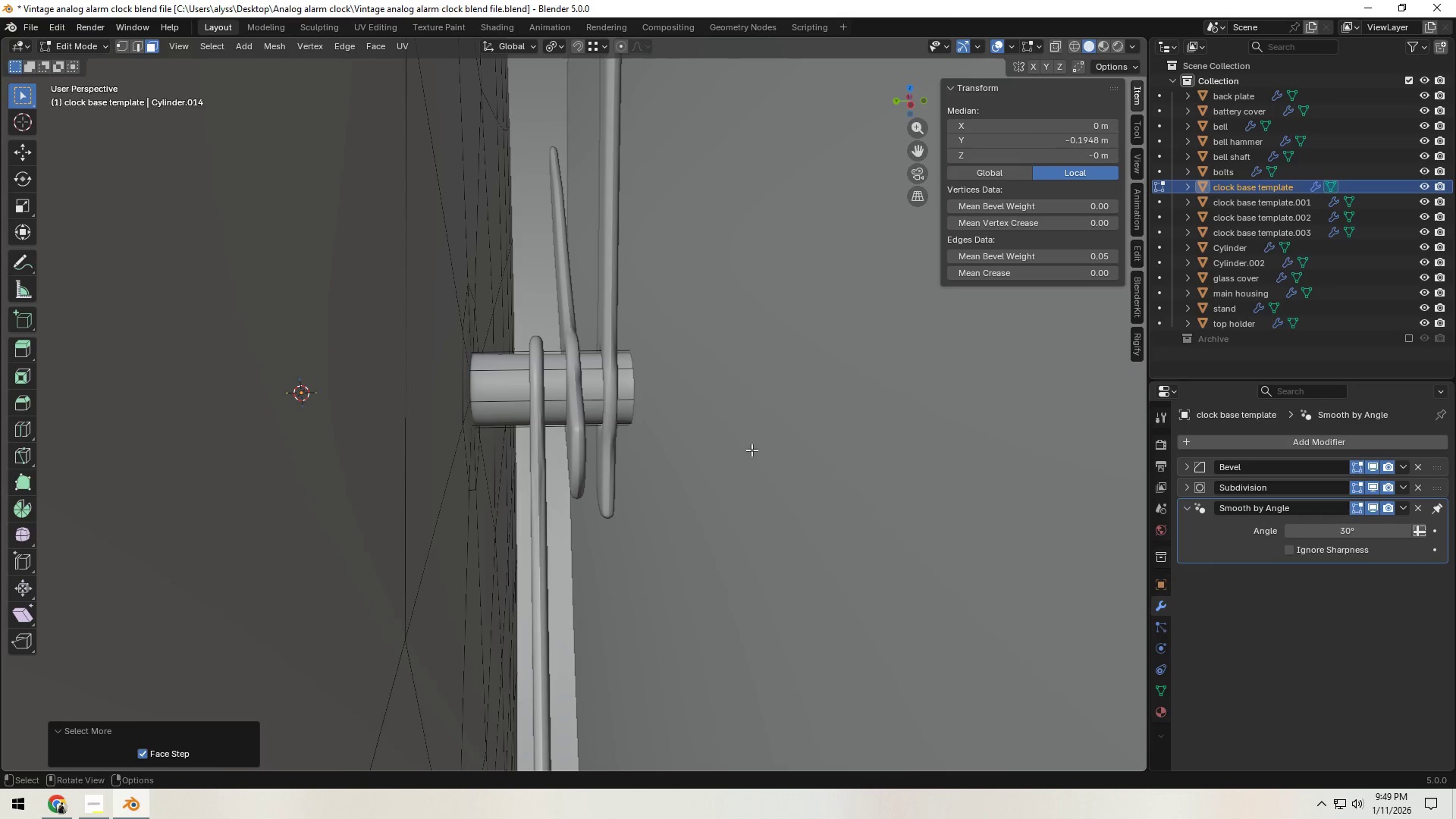 
type(gy)
 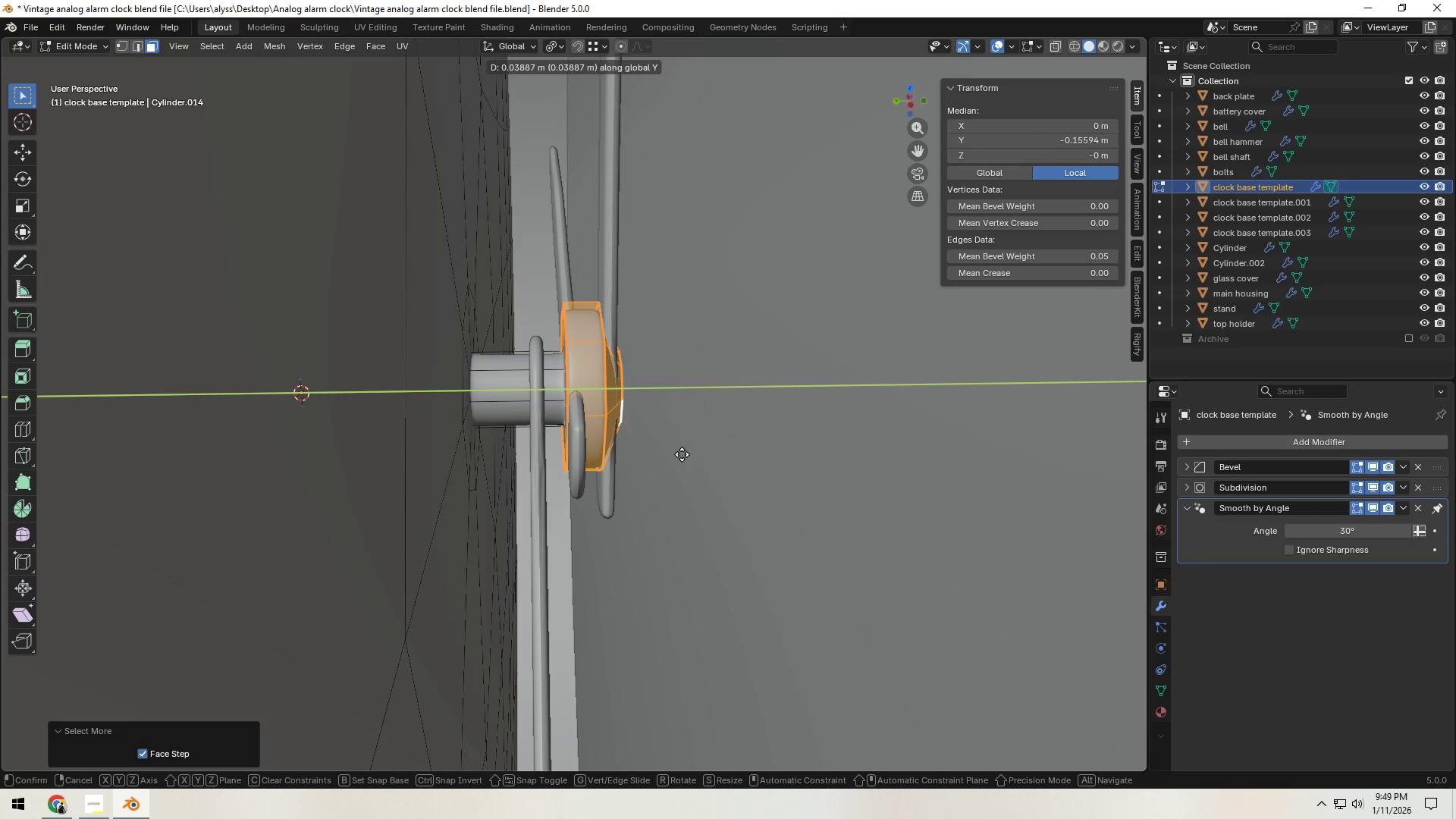 
left_click([682, 454])
 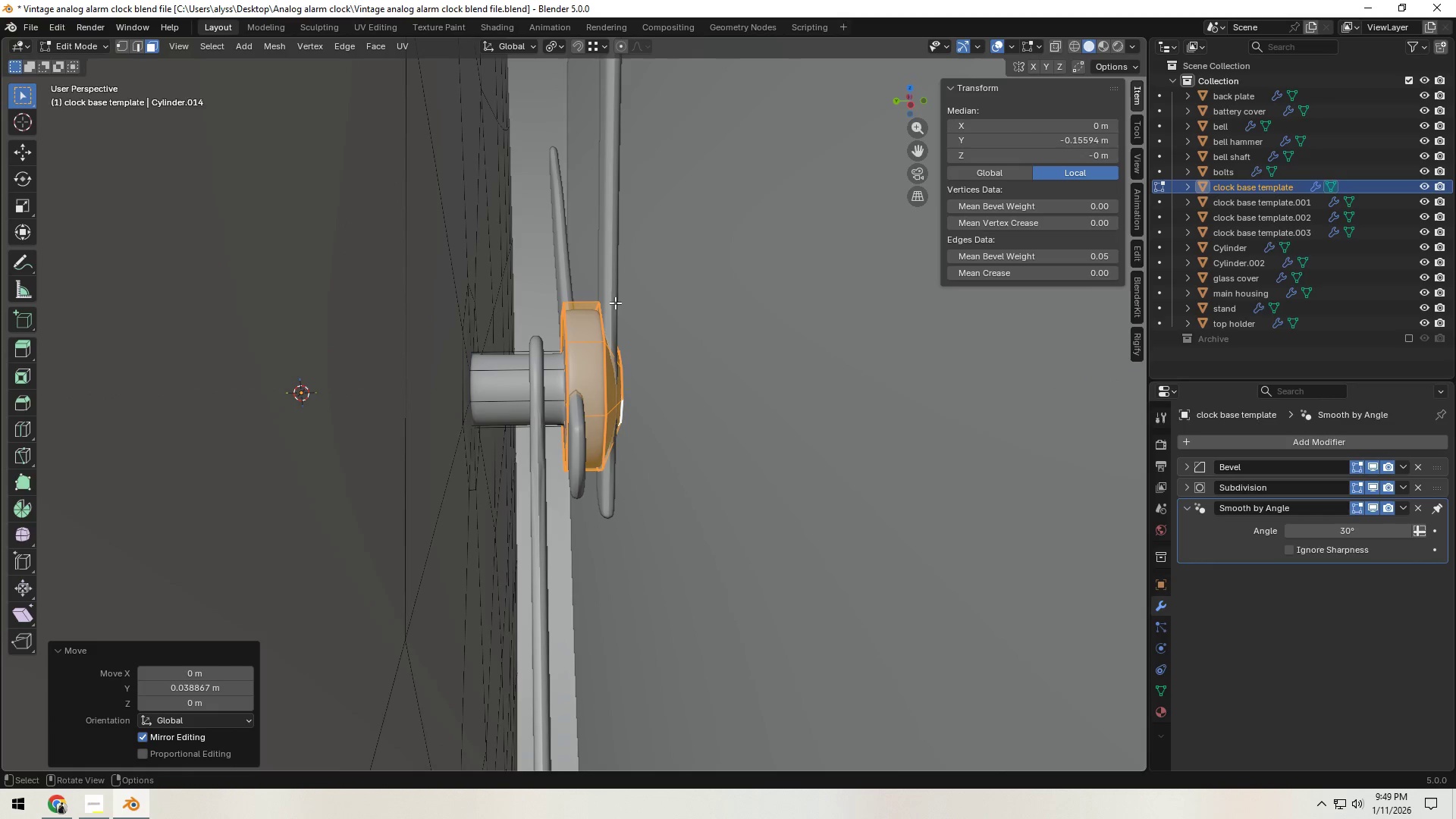 
key(Tab)
 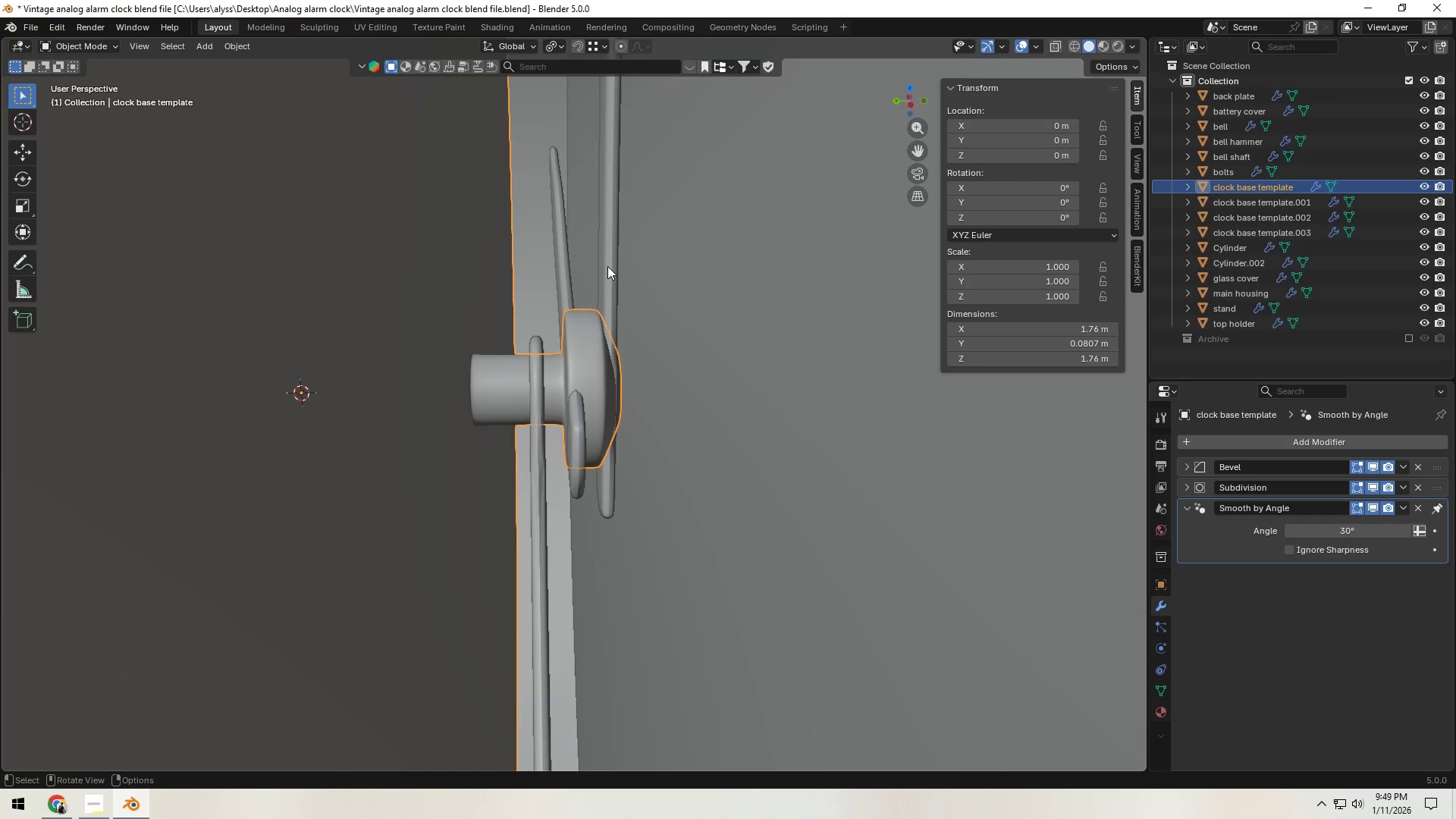 
left_click([607, 265])
 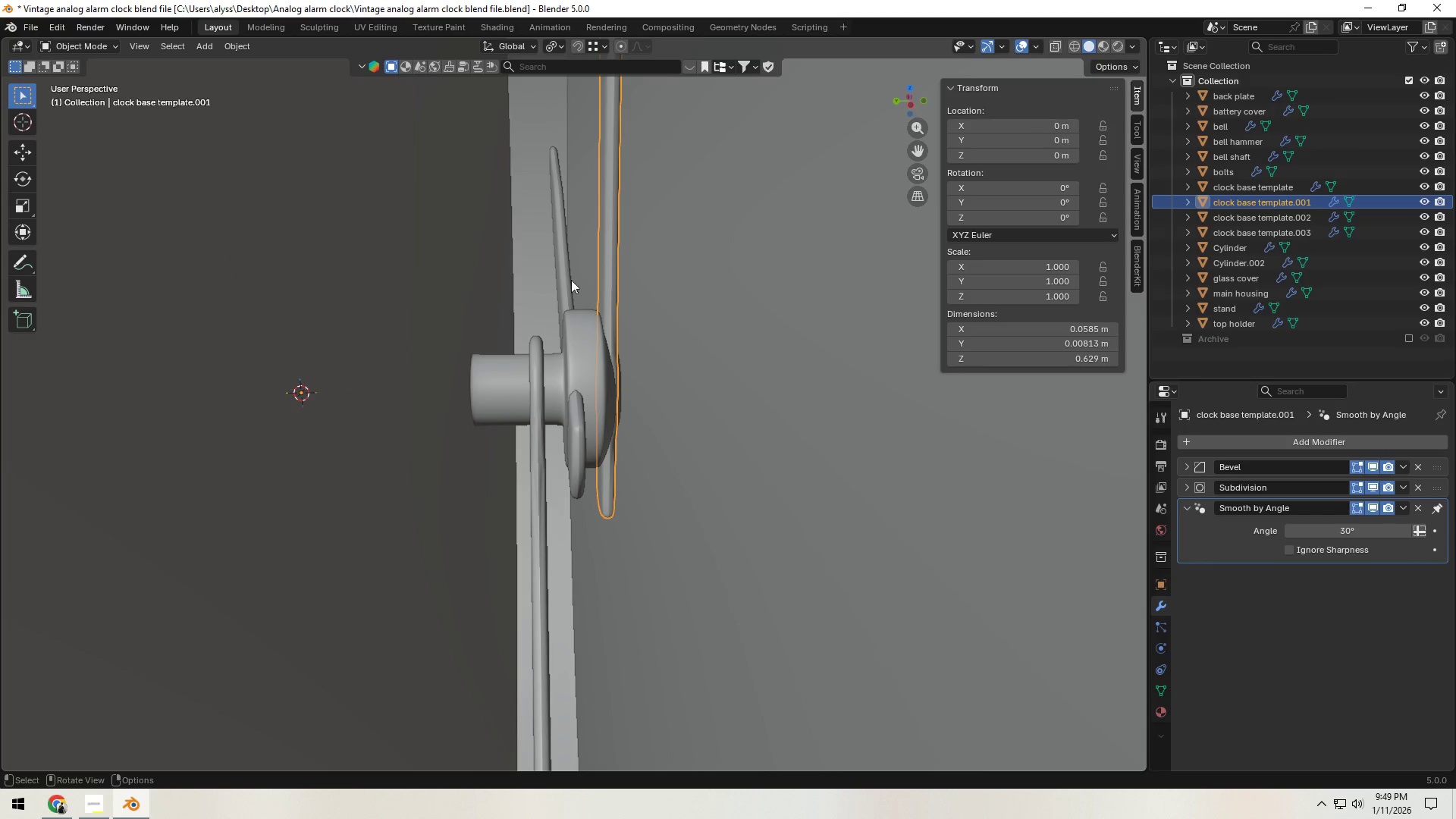 
hold_key(key=ShiftLeft, duration=1.19)
left_click([563, 281])
 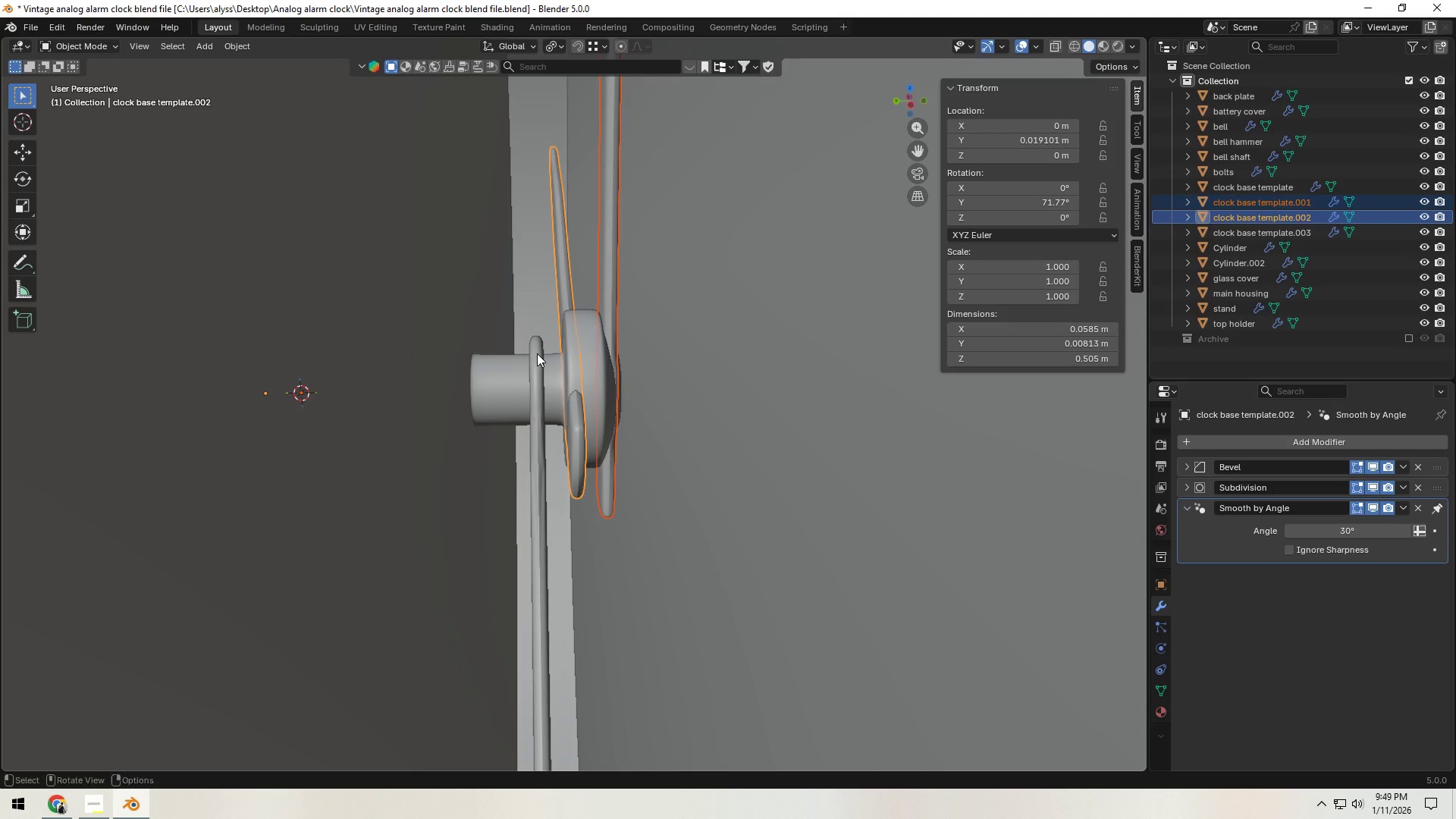 
left_click([537, 353])
 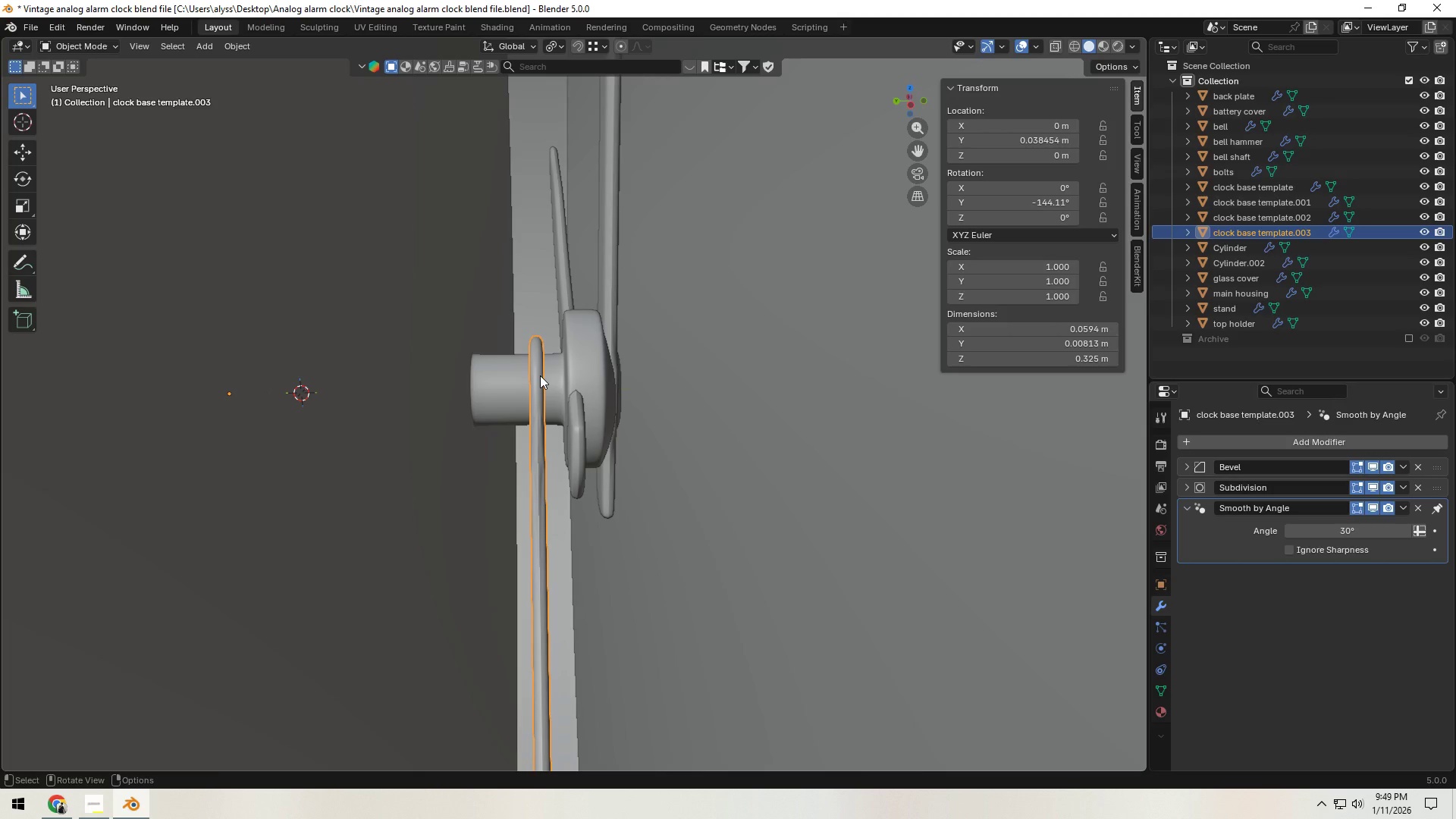 
type(gy)
 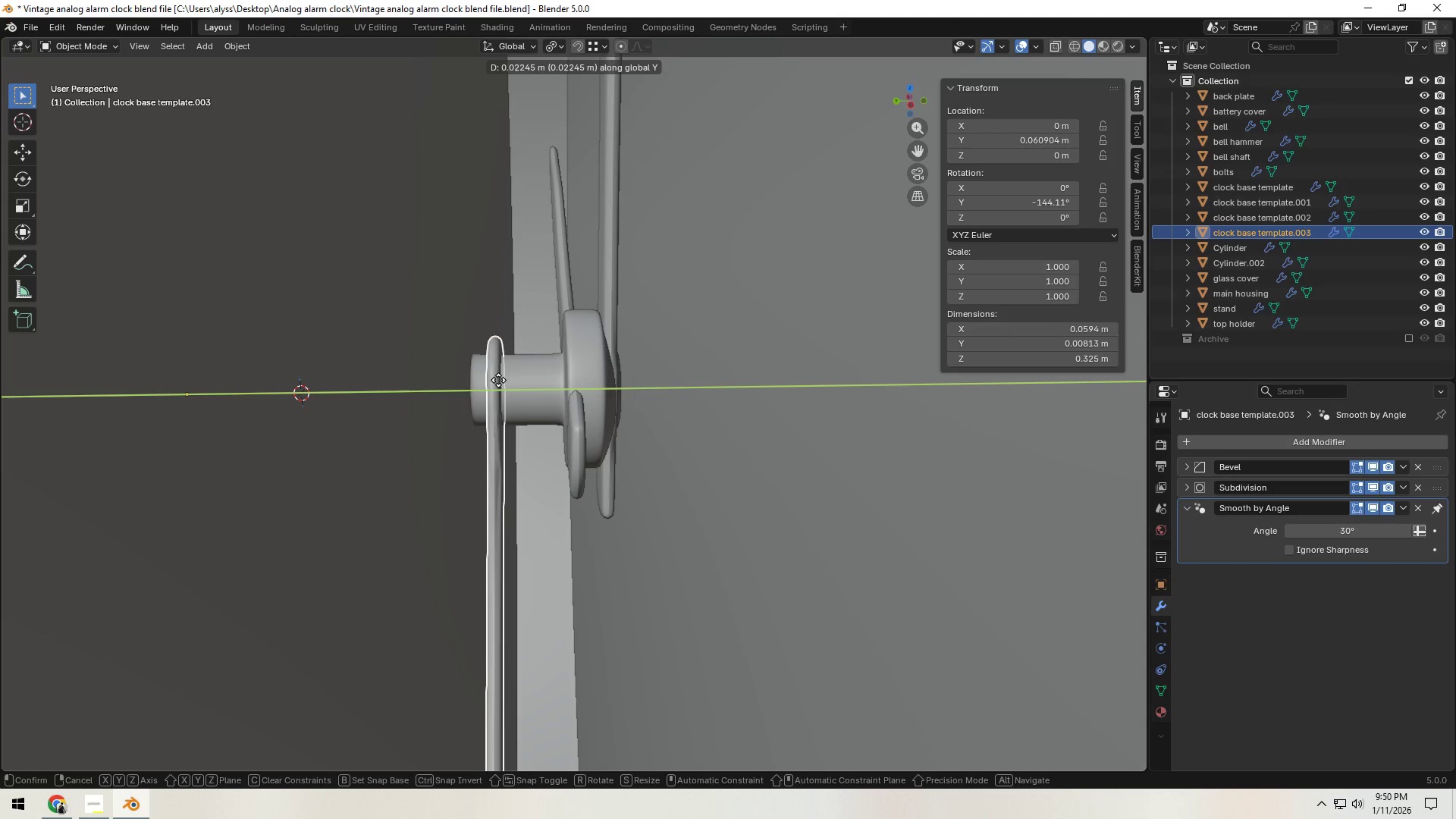 
left_click([497, 380])
 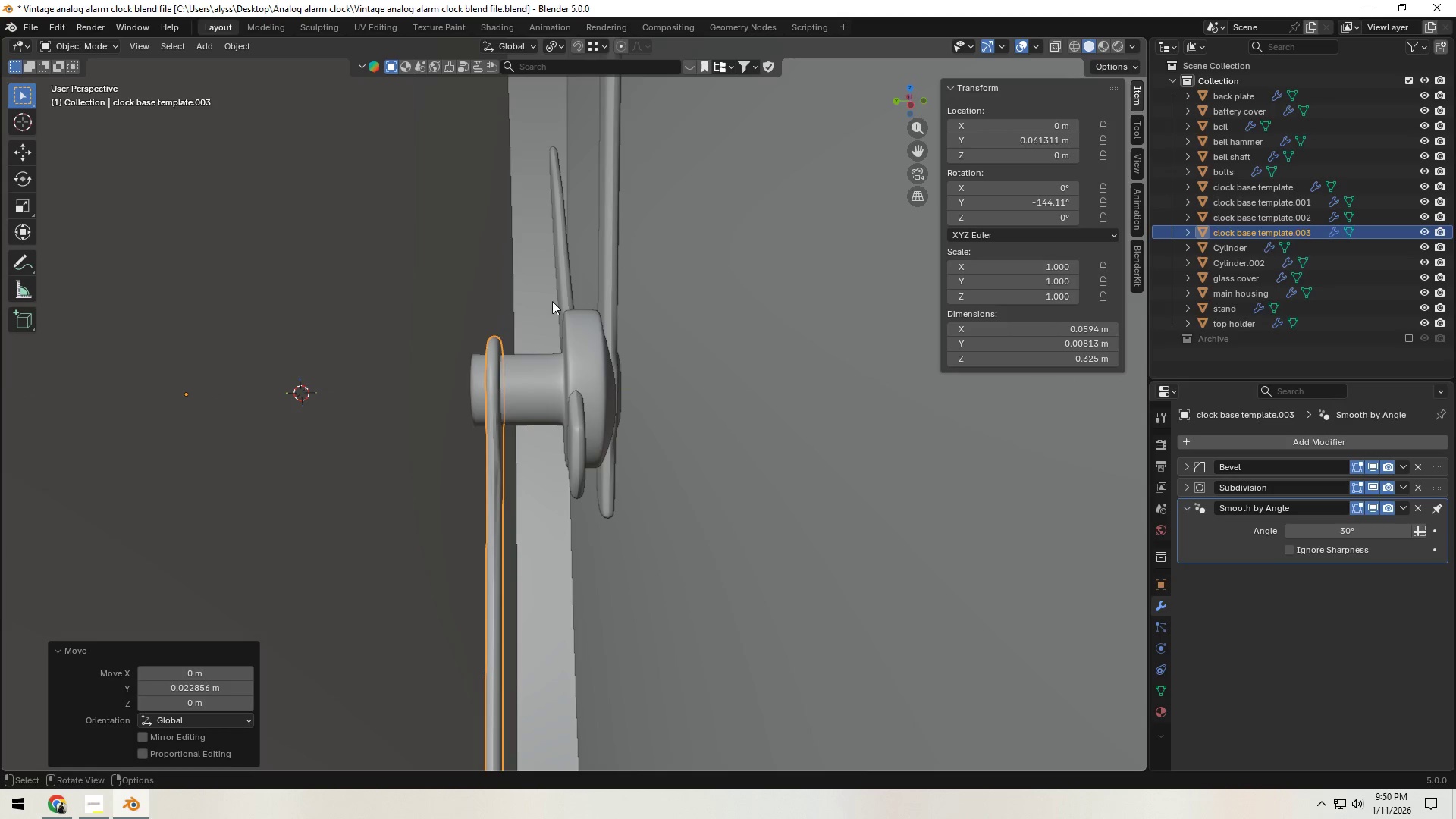 
left_click([560, 289])
 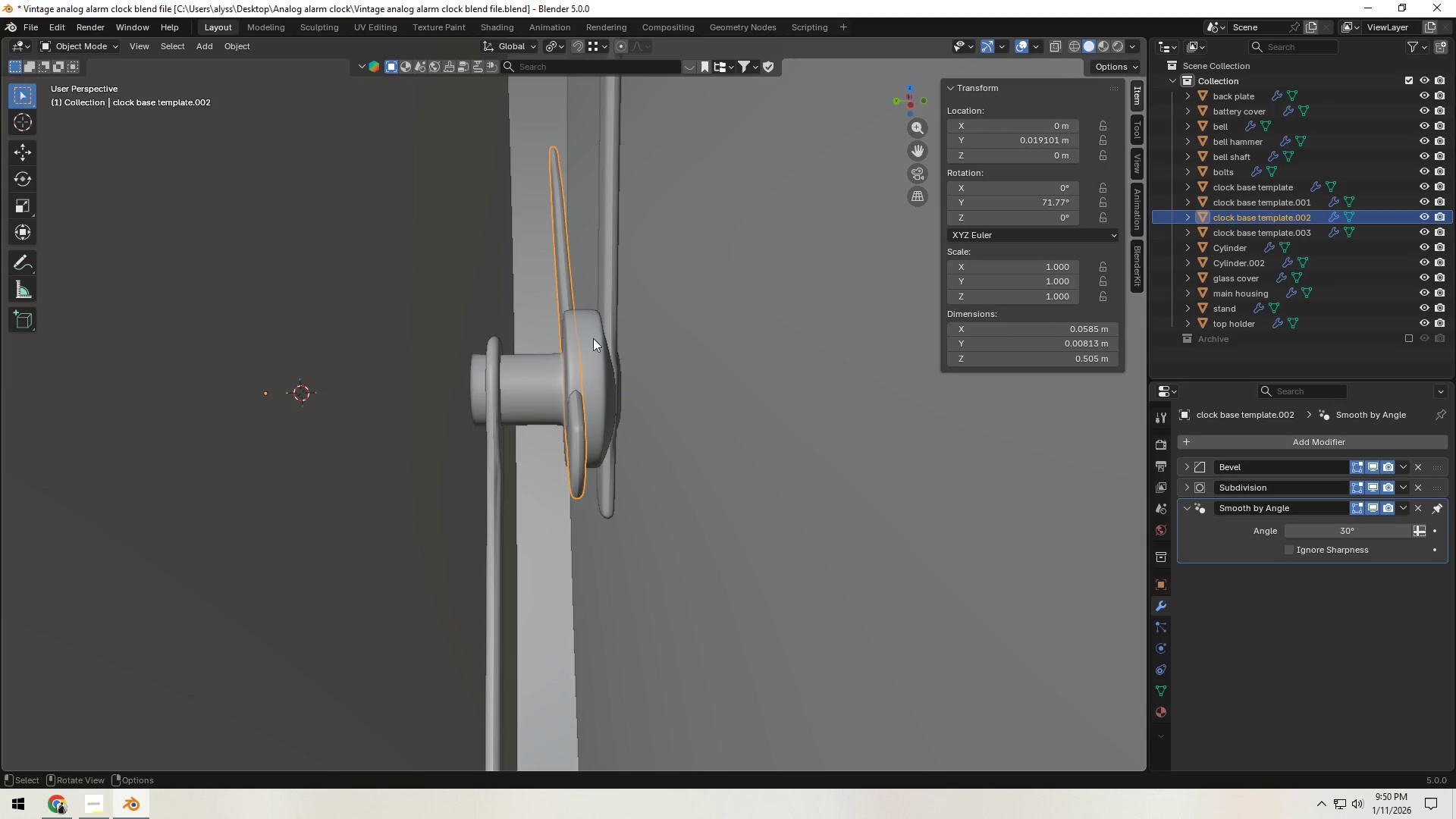 
type(gy)
 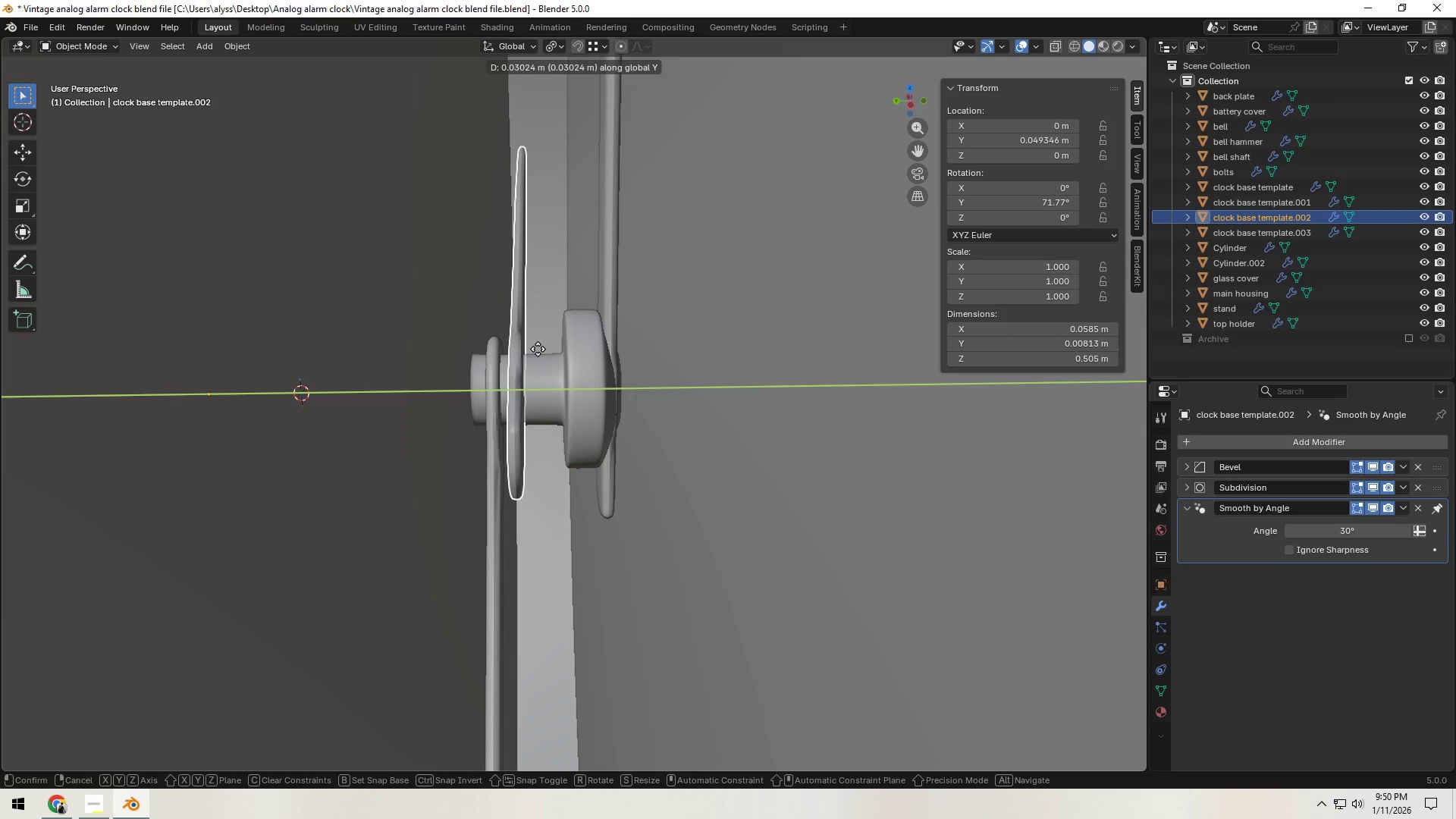 
left_click([537, 349])
 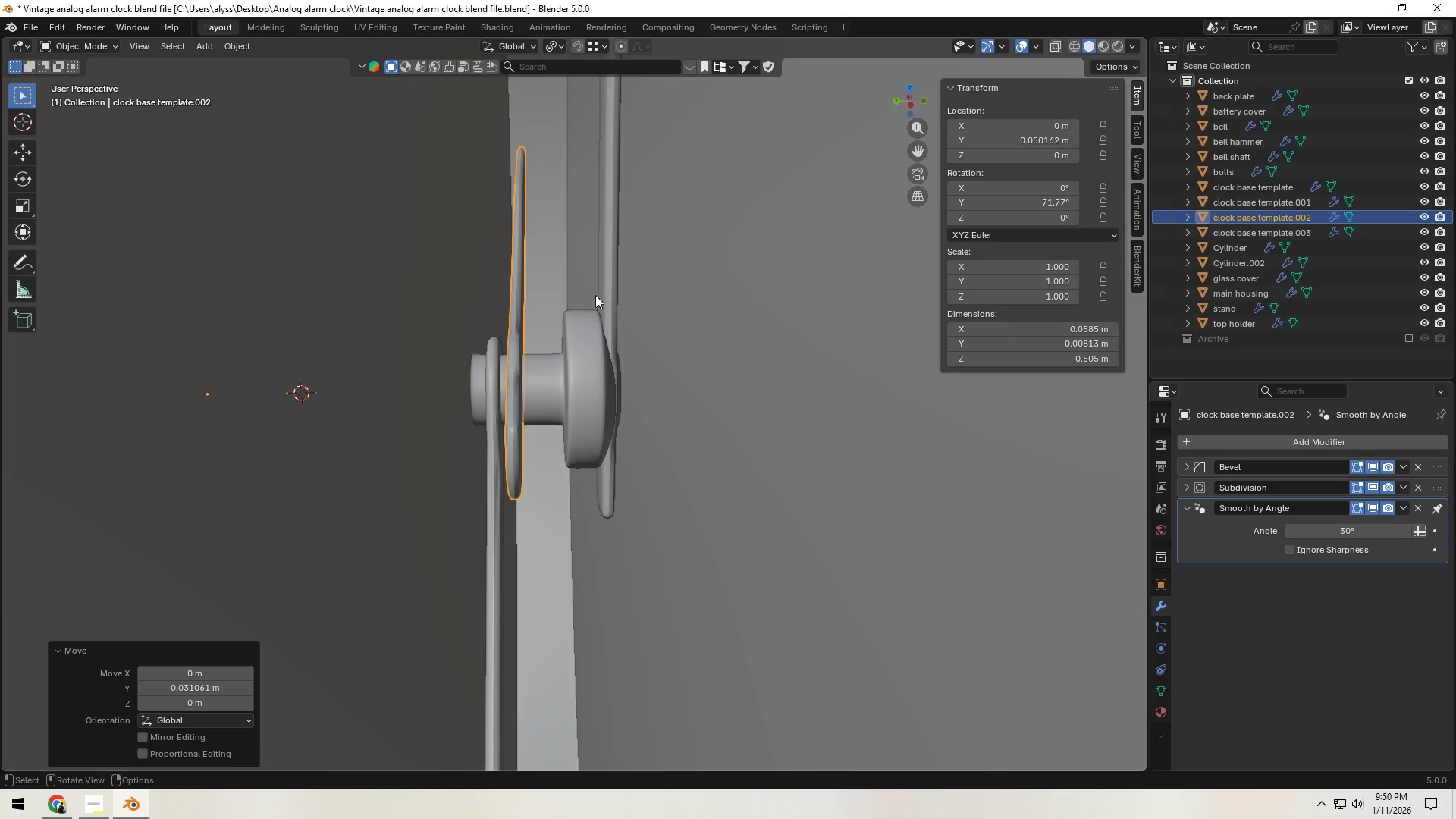 
left_click([604, 285])
 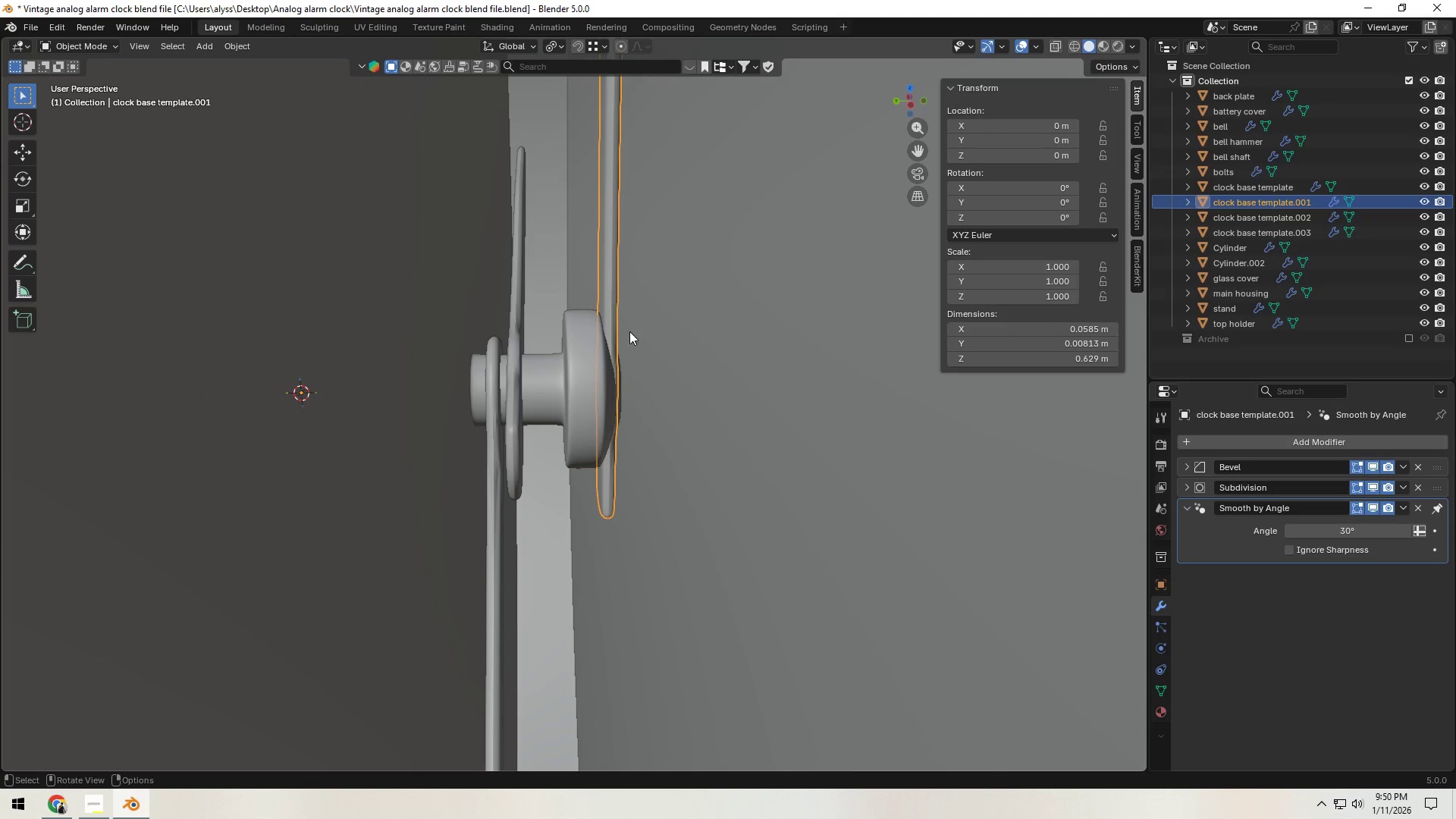 
type(gy)
 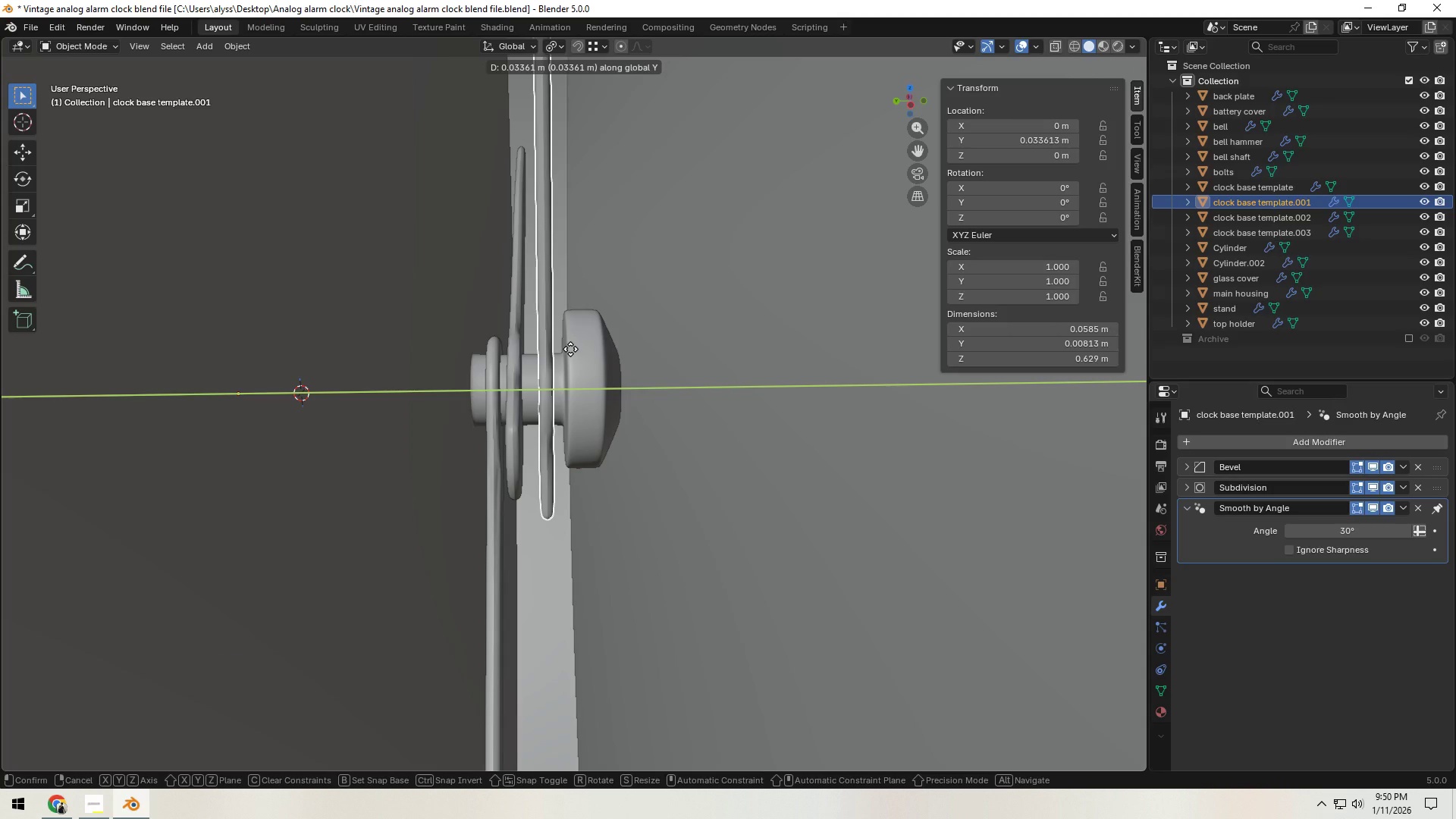 
left_click([570, 349])
 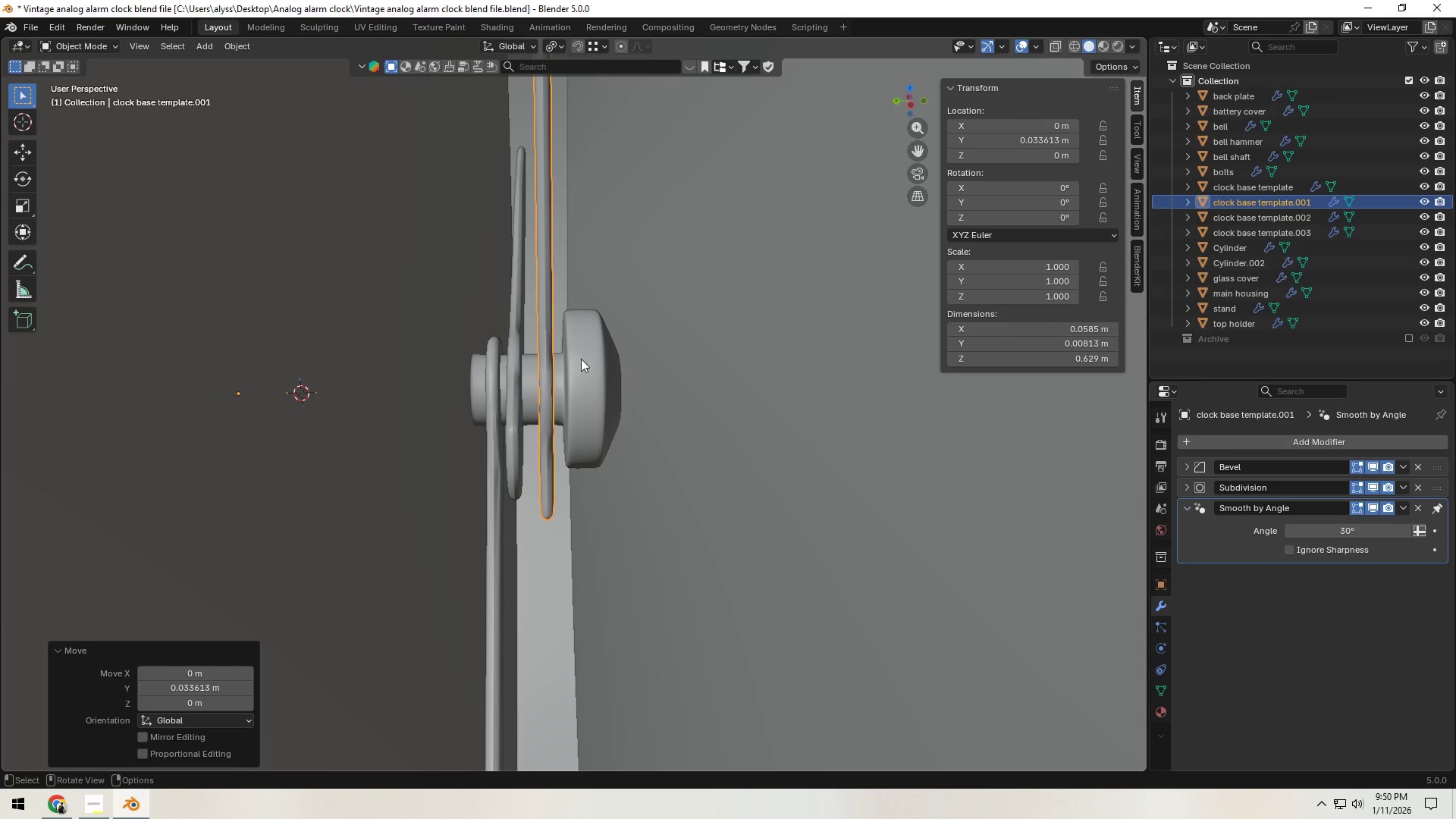 
scroll: coordinate [634, 384], scroll_direction: down, amount: 8.0
 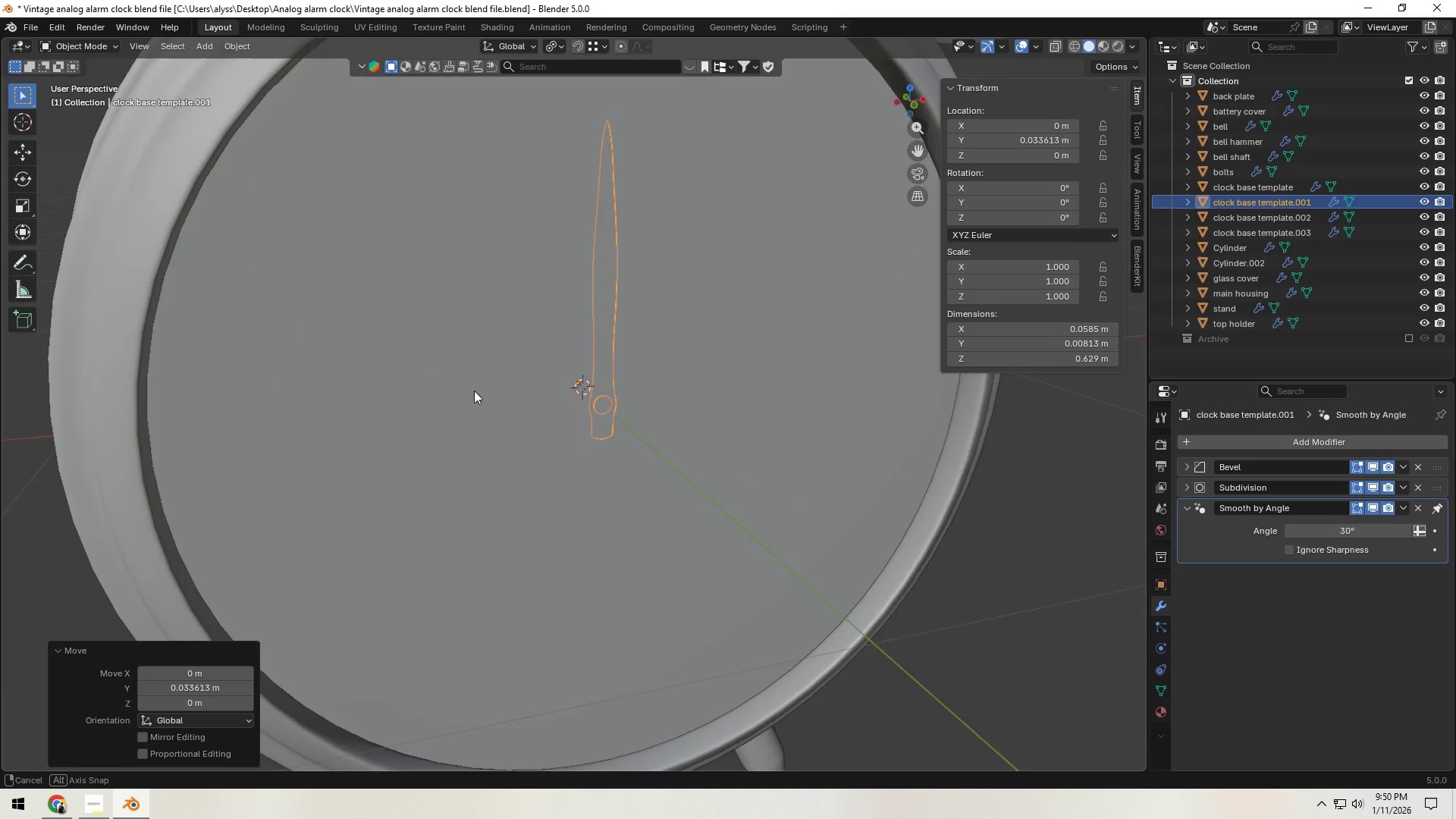 
left_click([833, 532])
 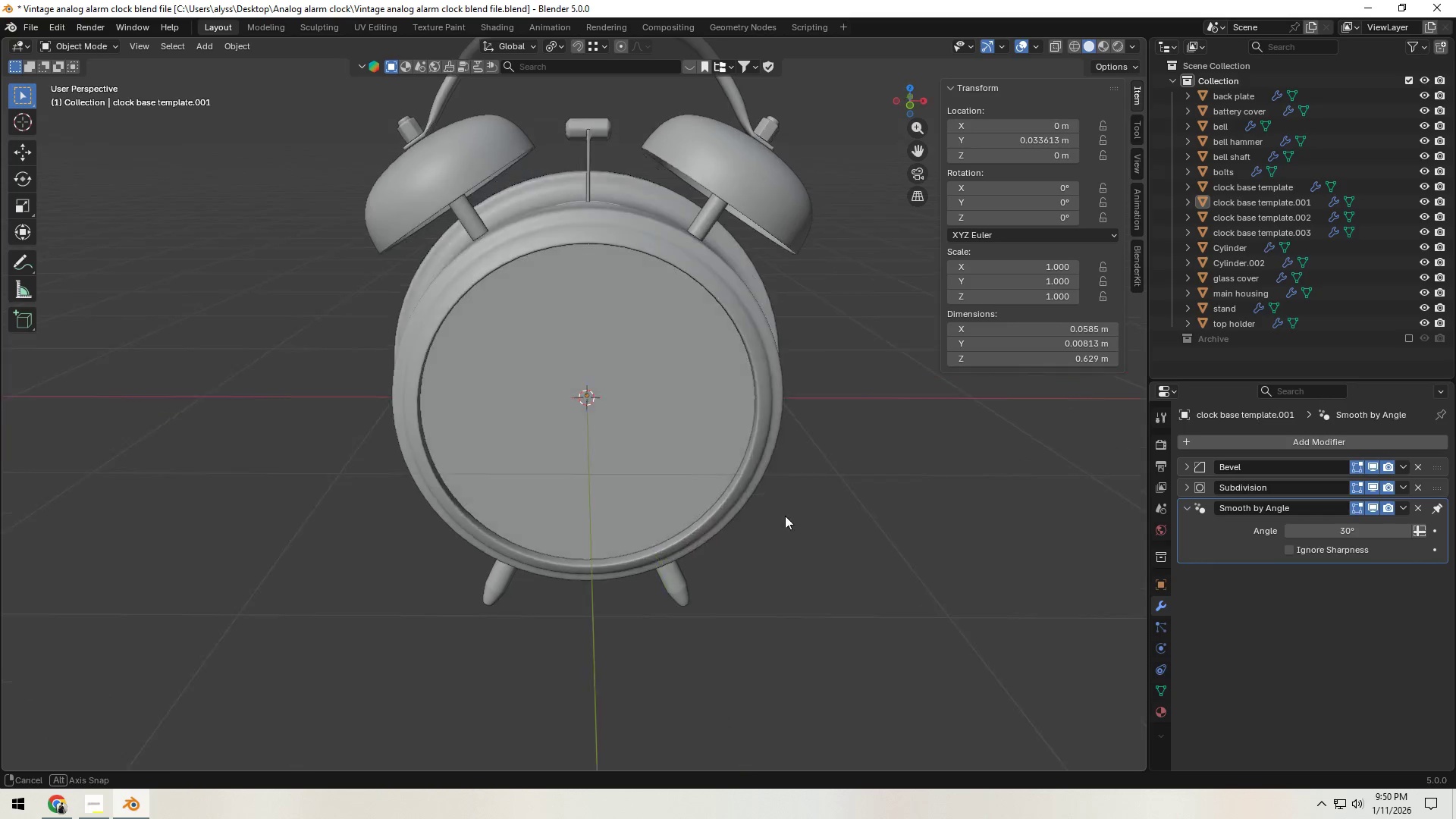 
scroll: coordinate [629, 419], scroll_direction: down, amount: 5.0
 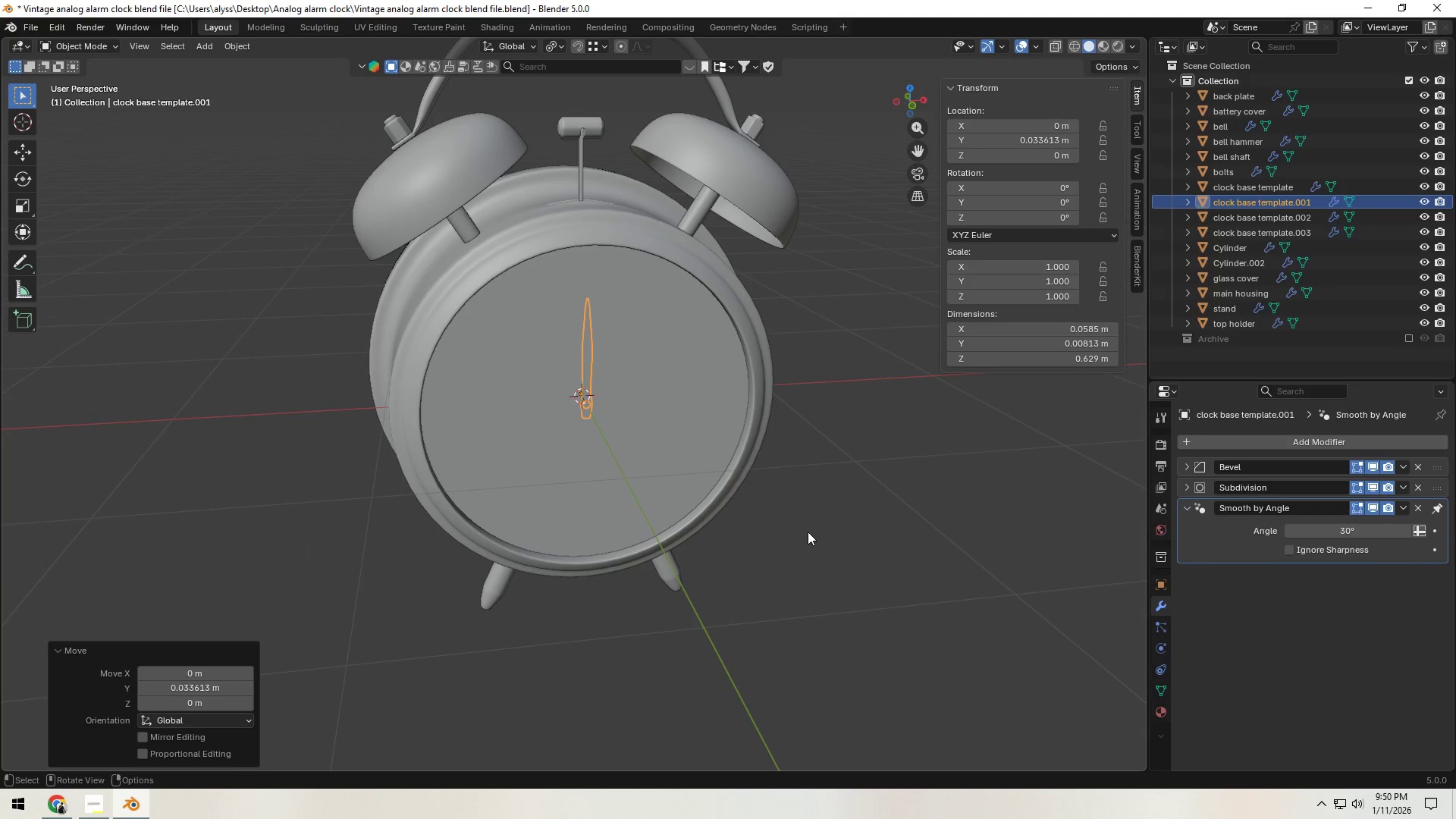 
left_click([656, 474])
 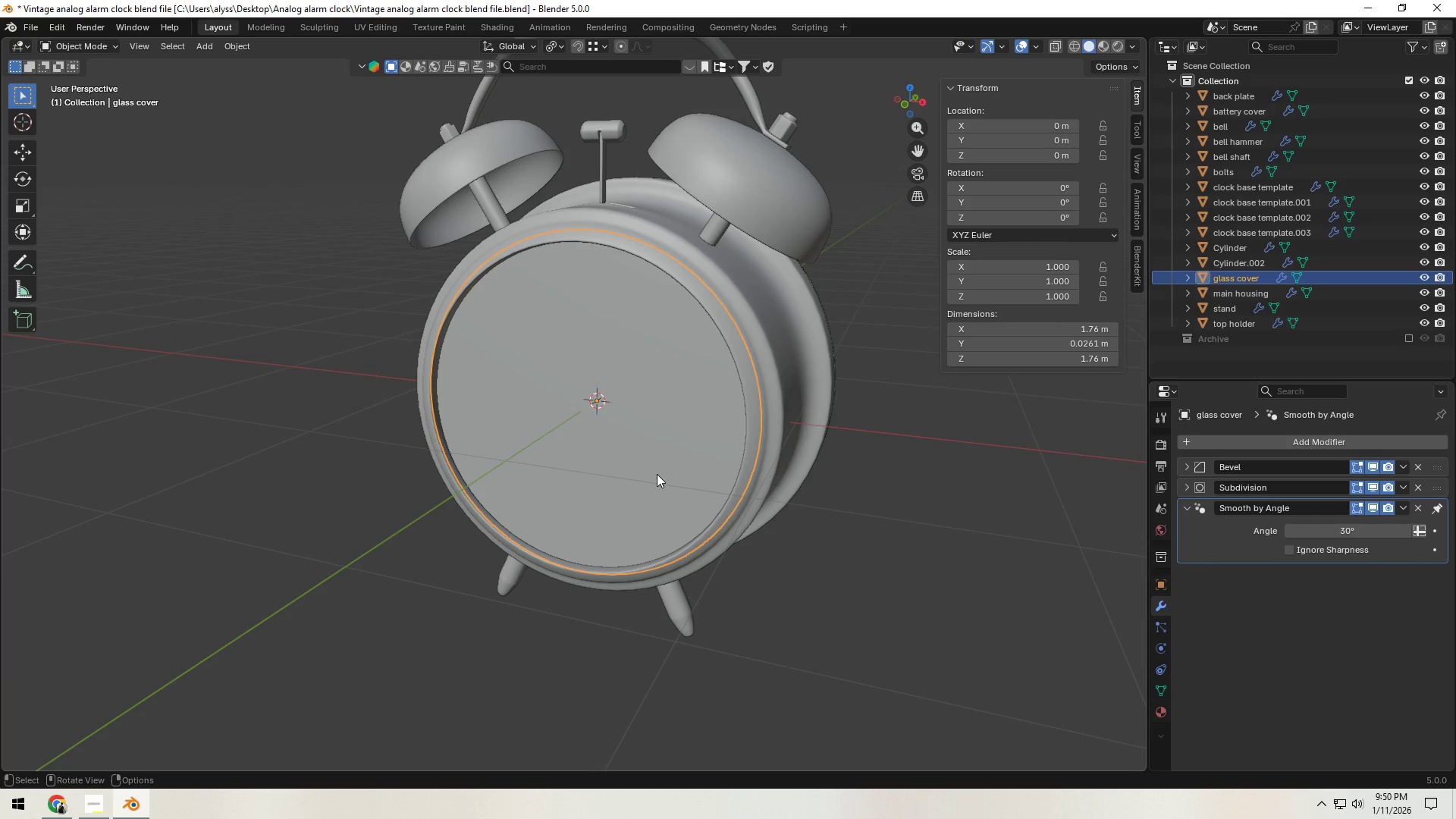 
key(H)
 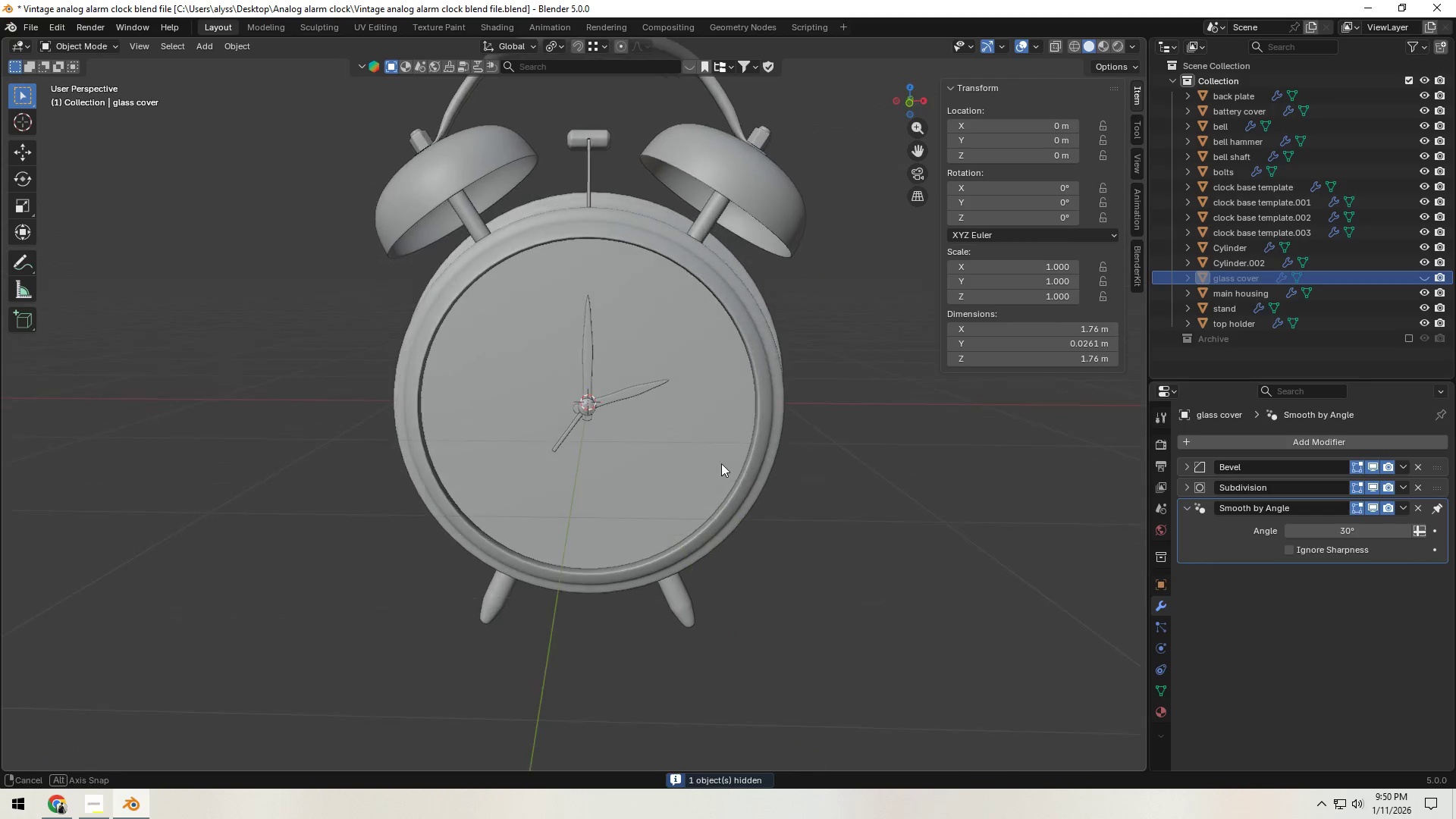 
scroll: coordinate [863, 499], scroll_direction: down, amount: 3.0
 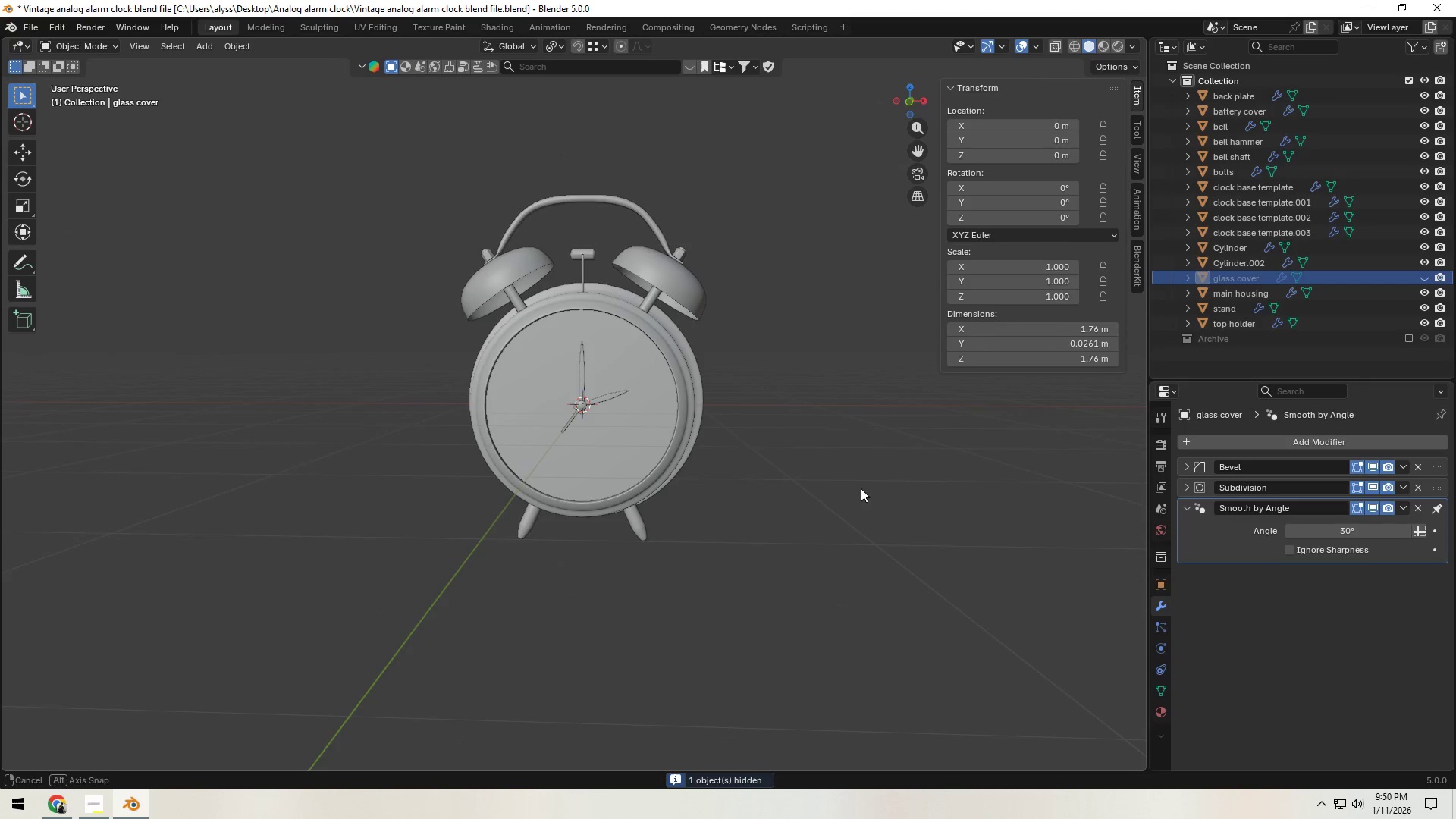 
scroll: coordinate [747, 494], scroll_direction: up, amount: 7.0
 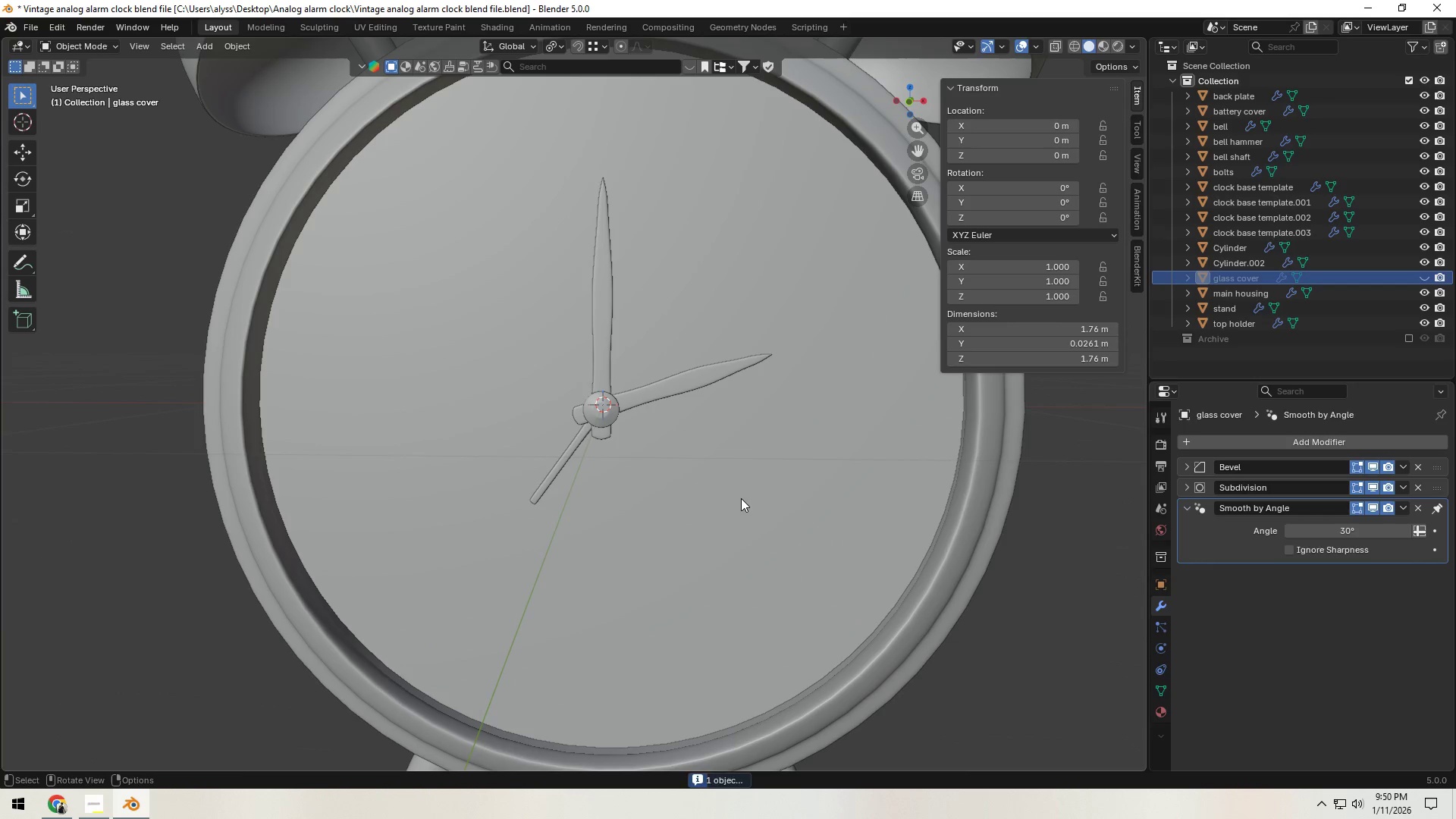 
key(Control+S)
 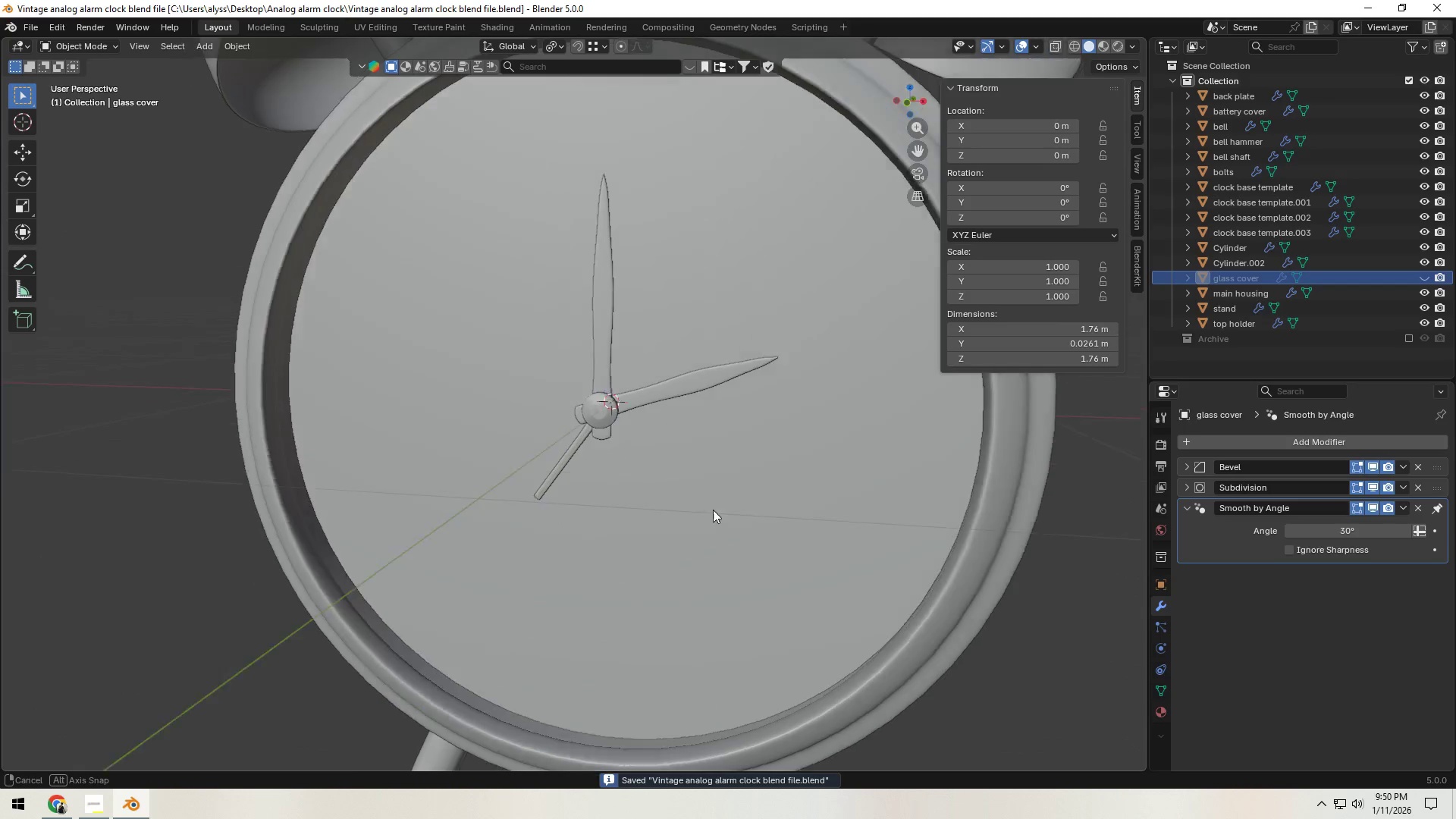 
scroll: coordinate [703, 516], scroll_direction: up, amount: 2.0
 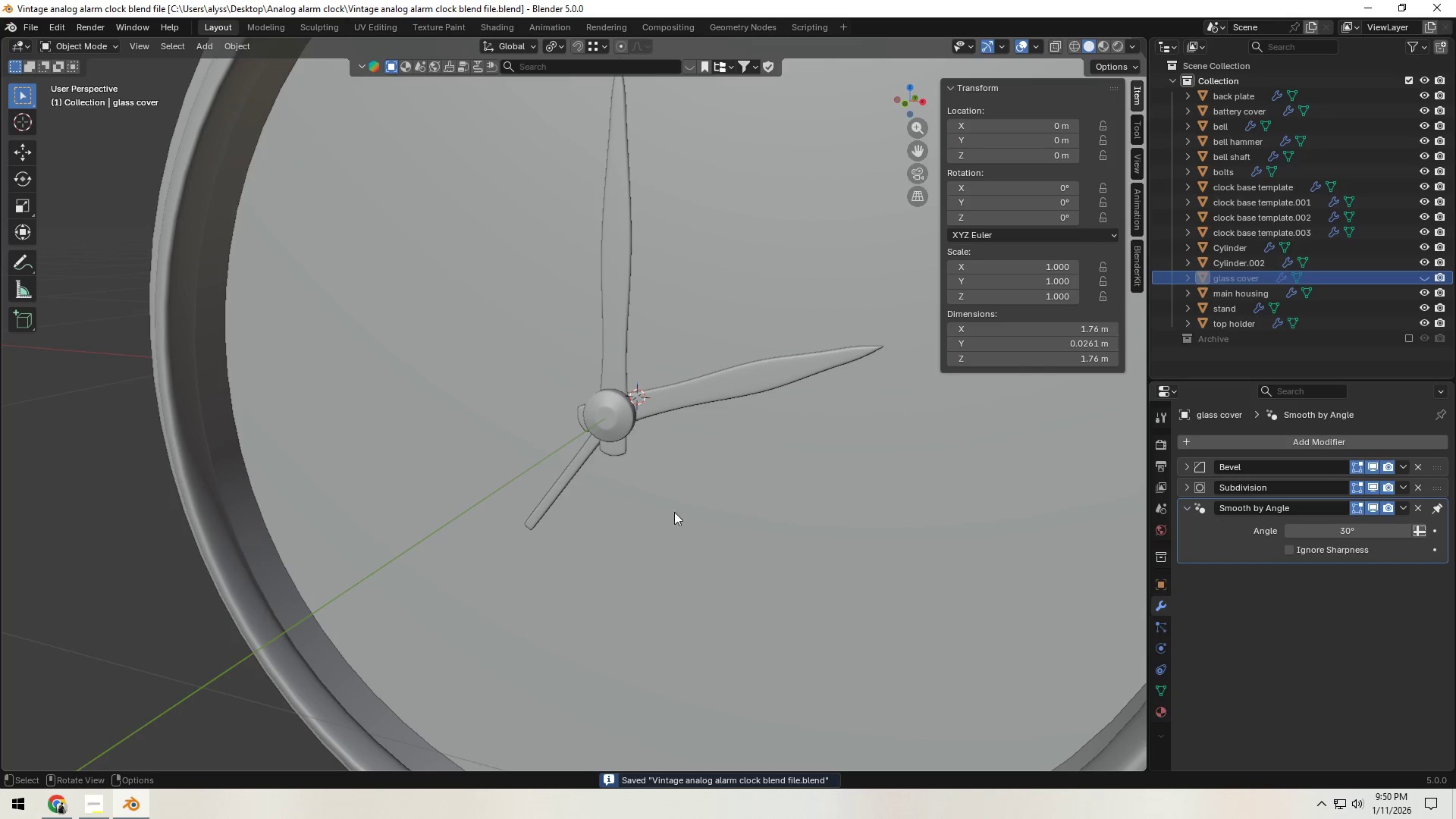 
hold_key(key=ShiftLeft, duration=0.31)
 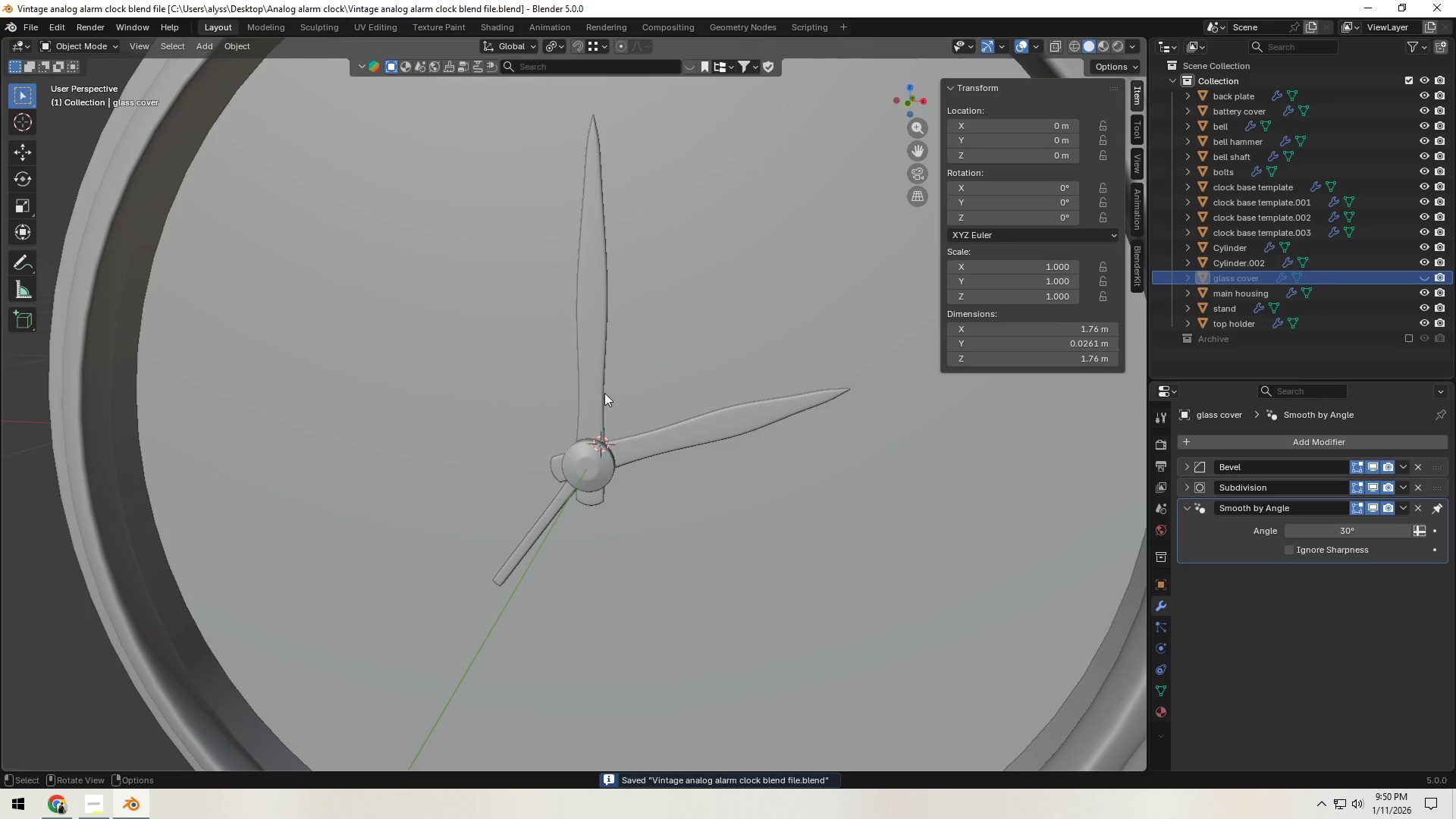 
left_click([594, 394])
 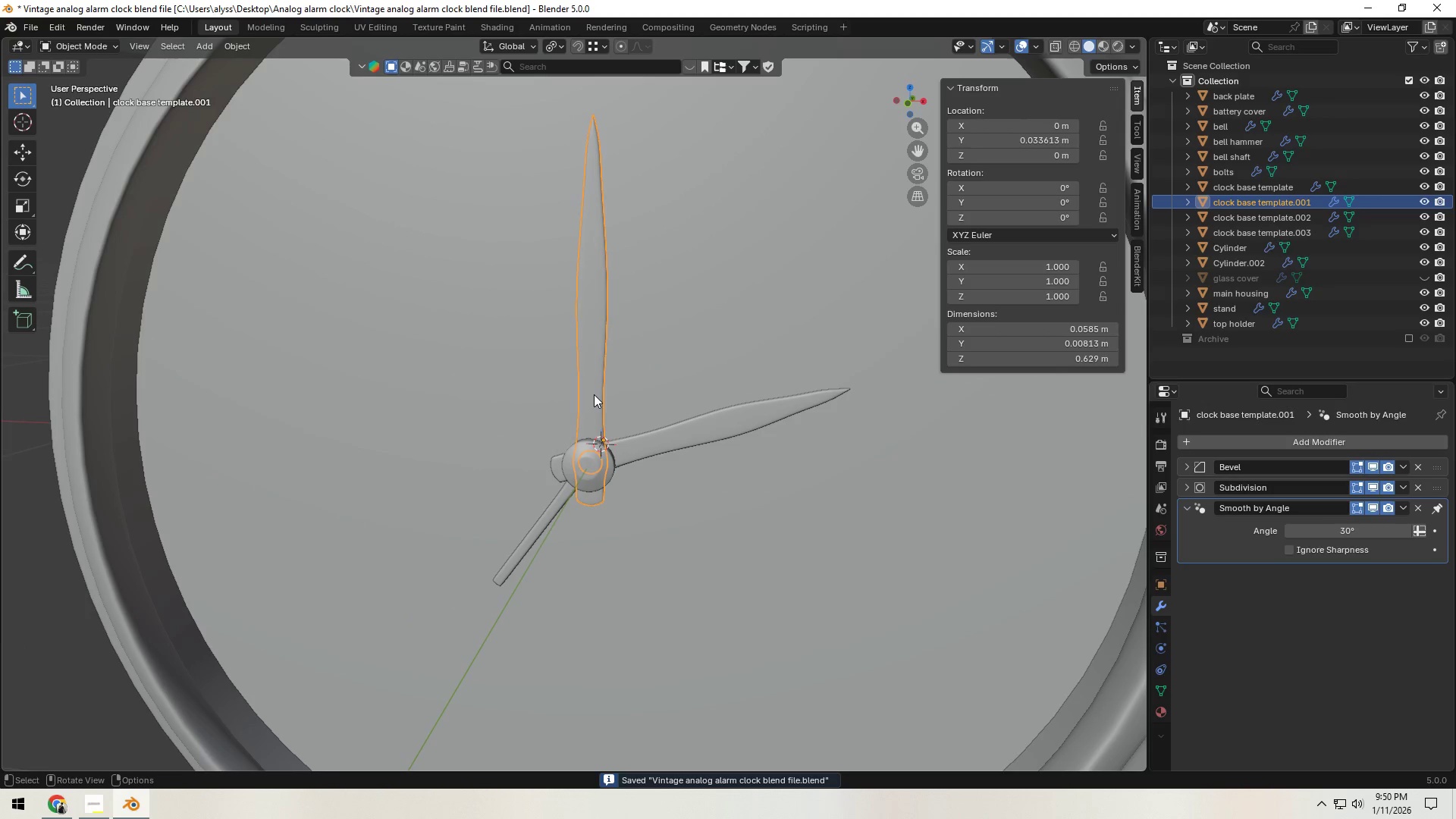 
key(Tab)
 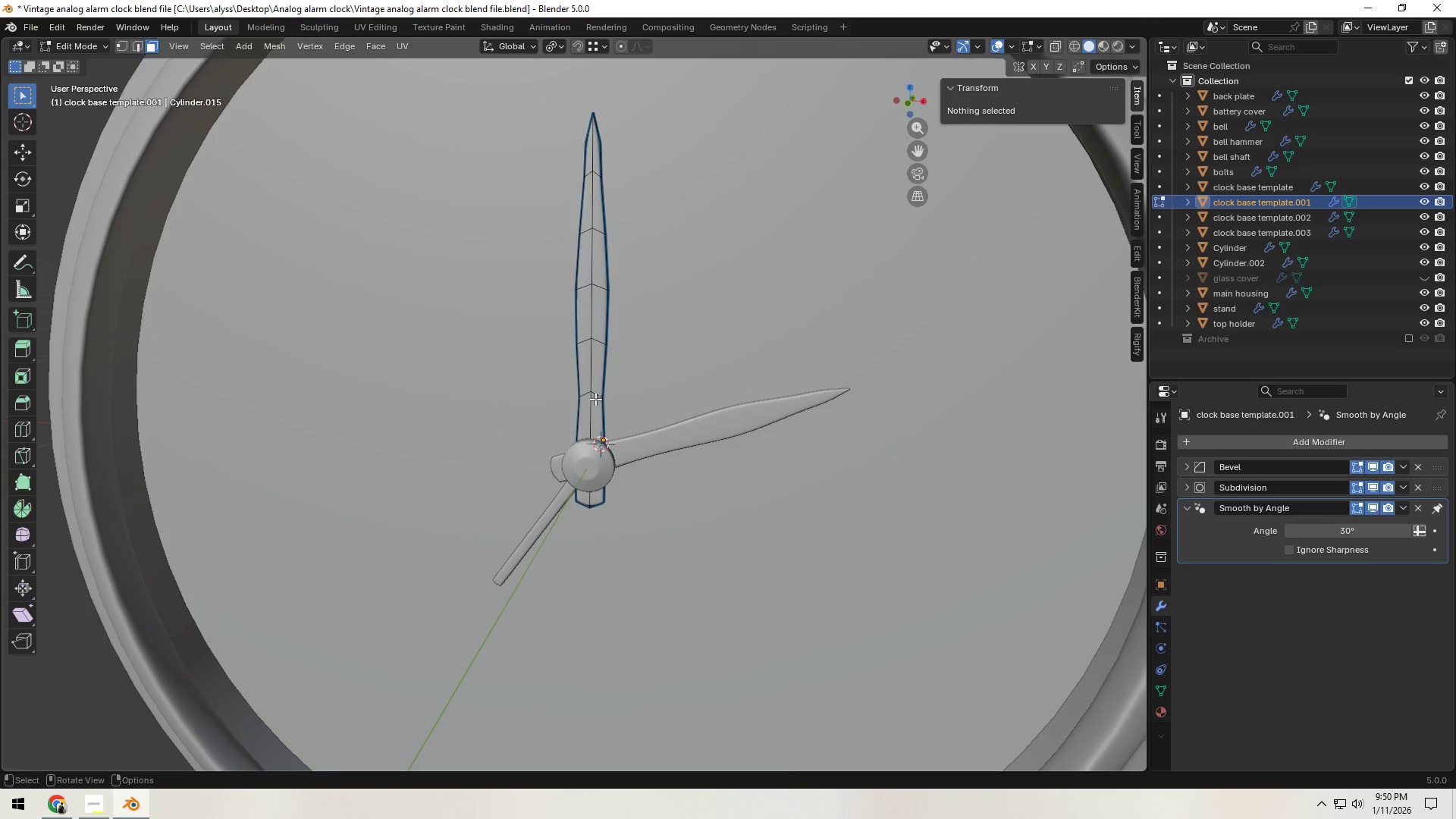 
hold_key(key=ShiftLeft, duration=0.38)
 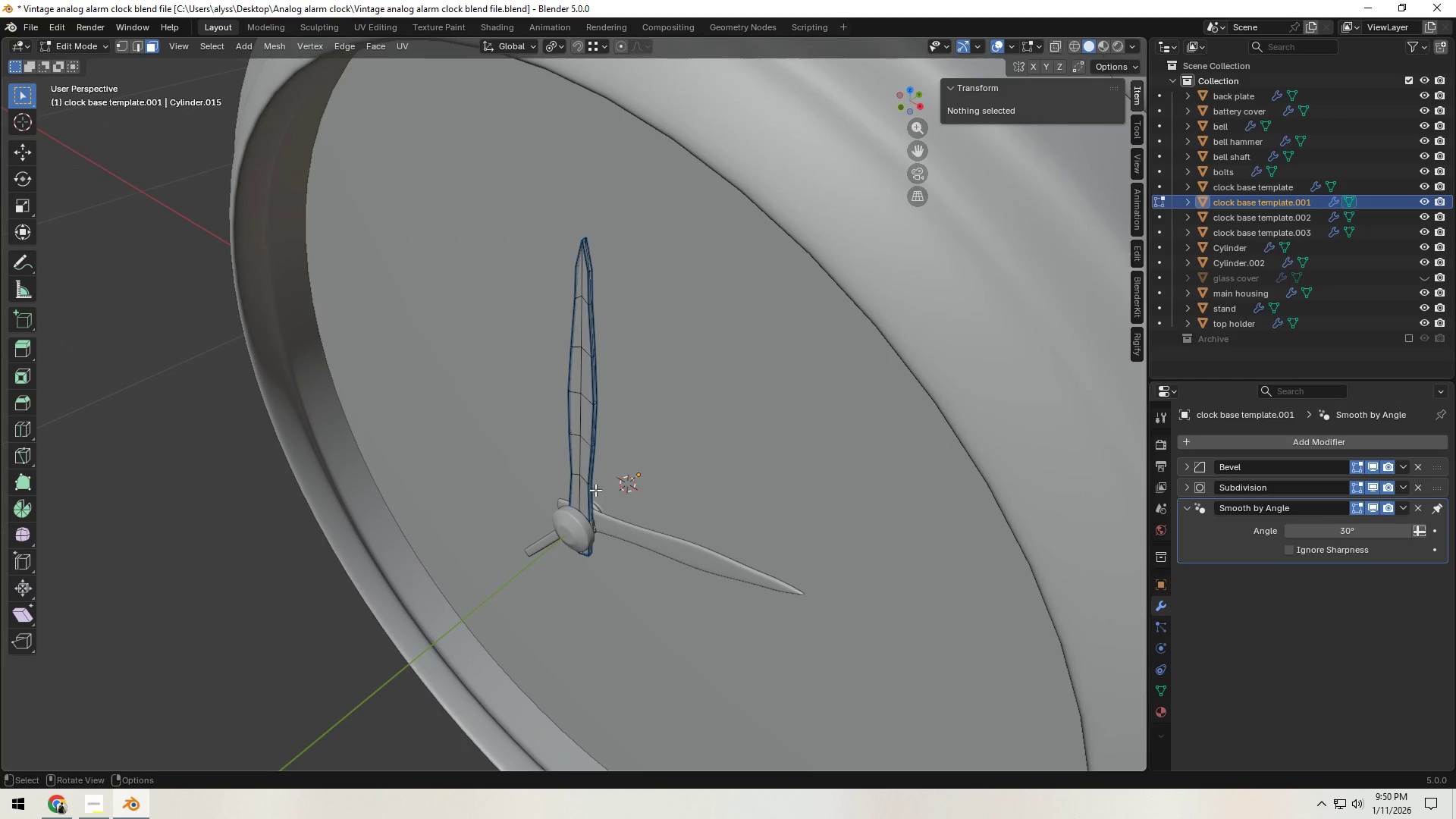 
hold_key(key=ShiftLeft, duration=0.36)
 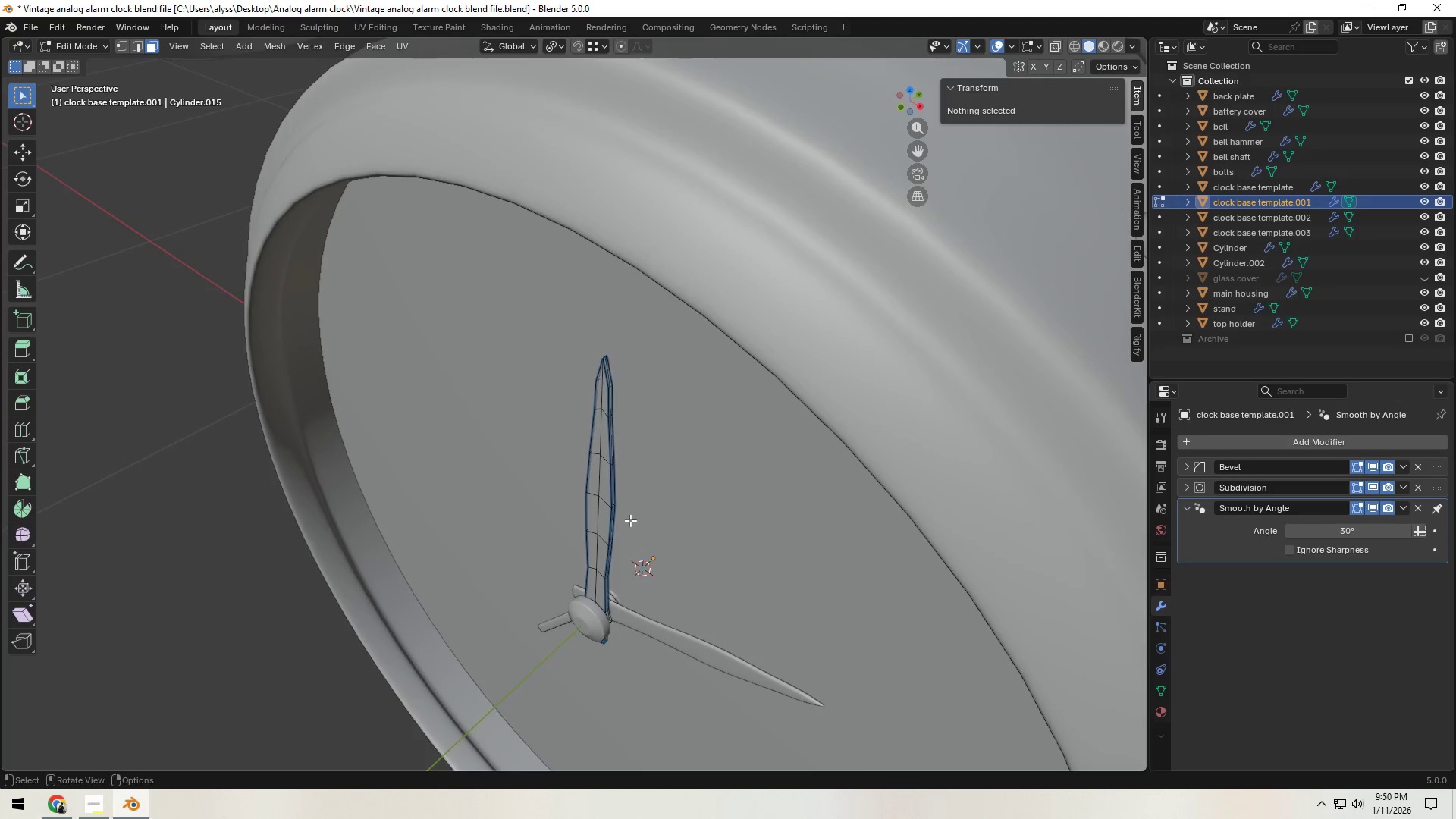 
scroll: coordinate [630, 520], scroll_direction: up, amount: 1.0
 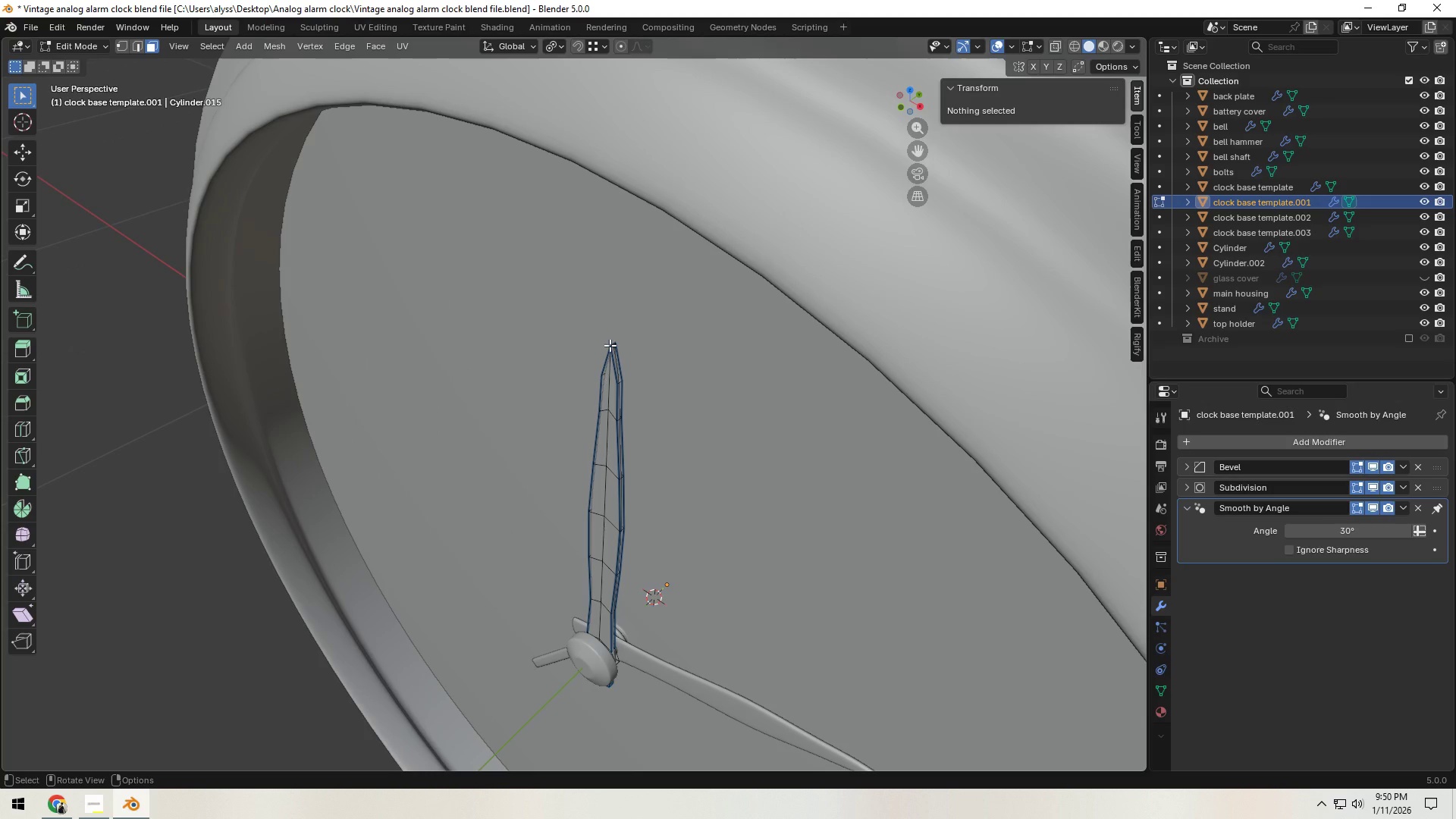 
left_click([610, 345])
 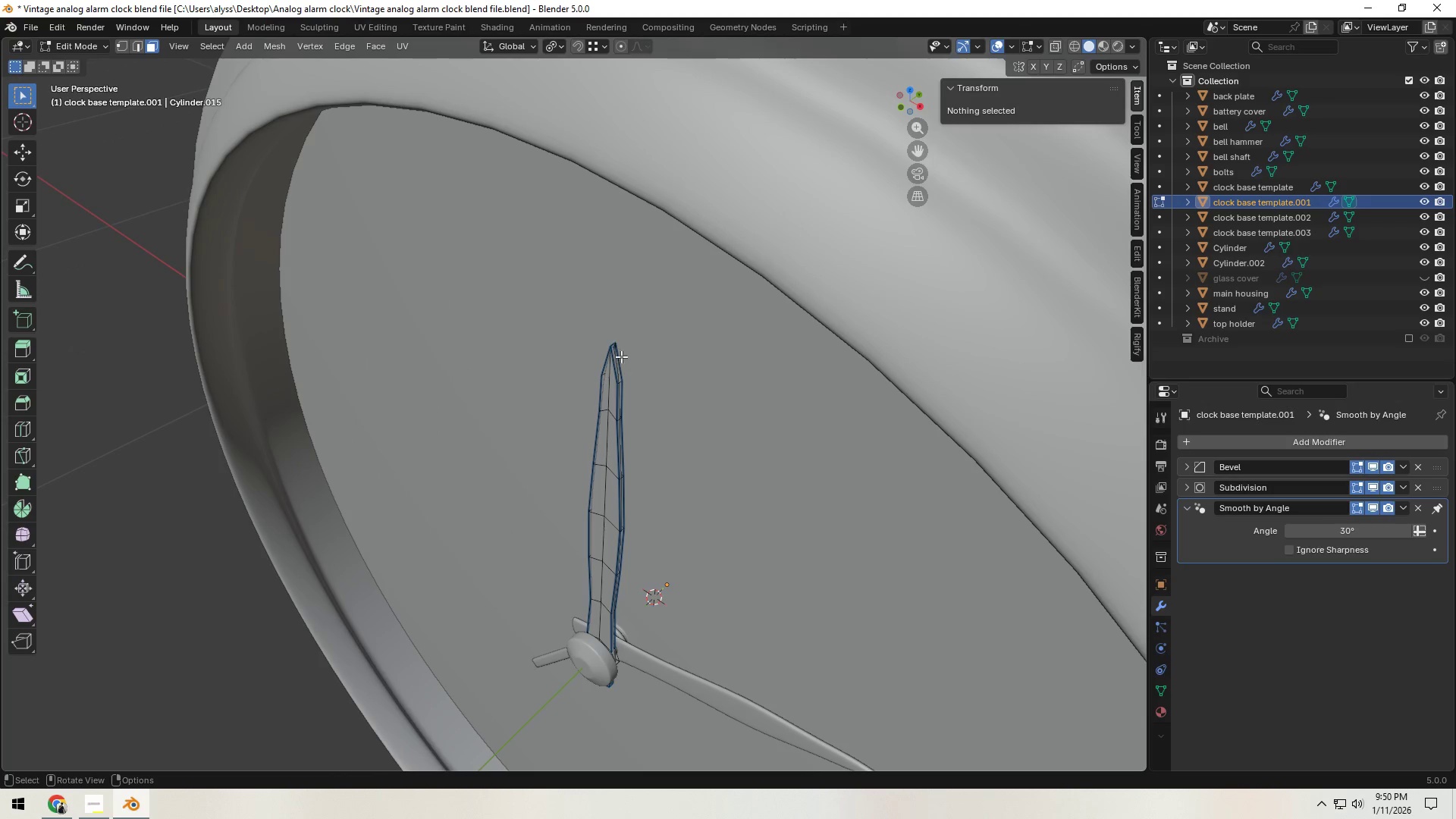 
left_click([611, 345])
 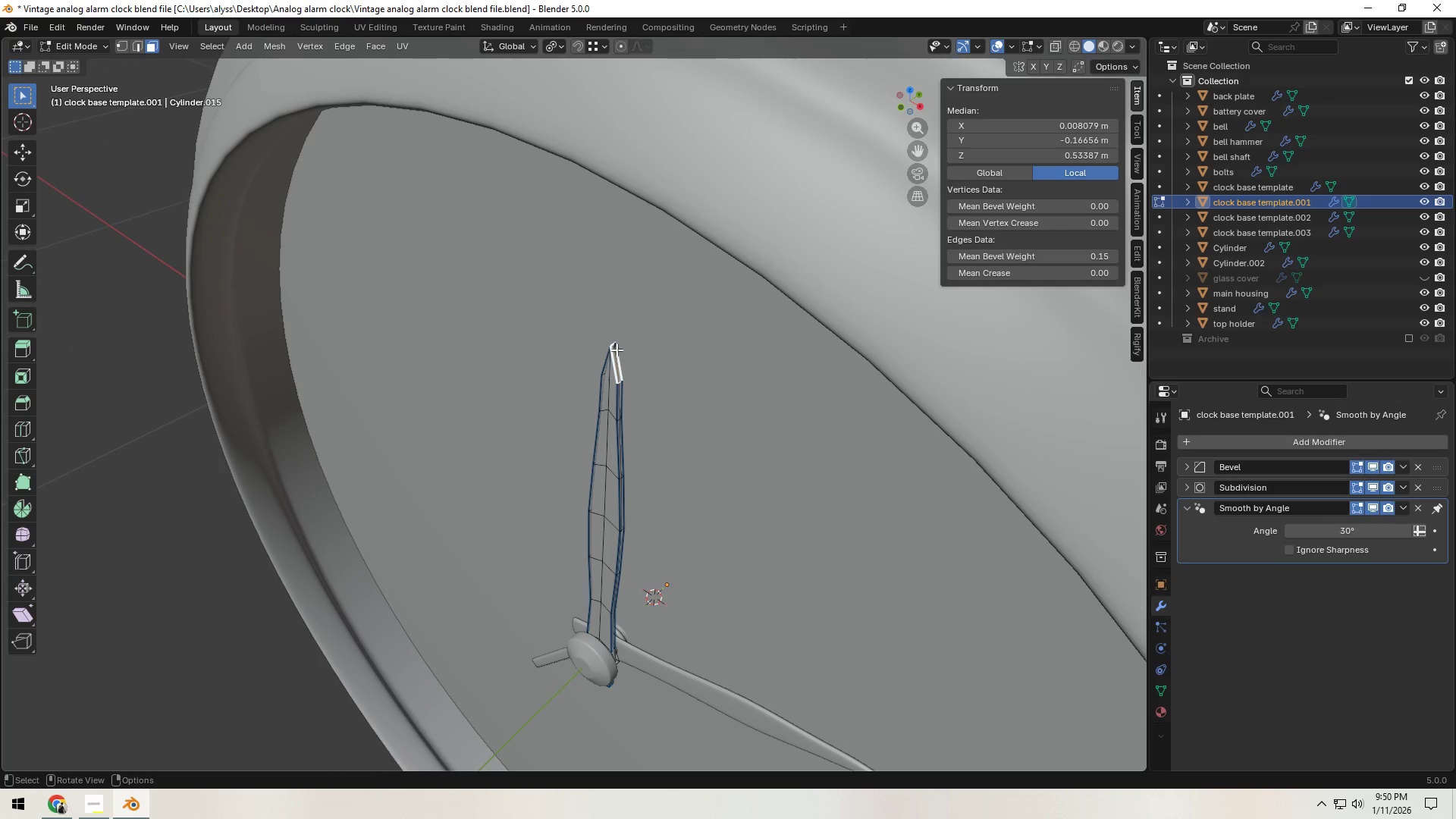 
key(2)
 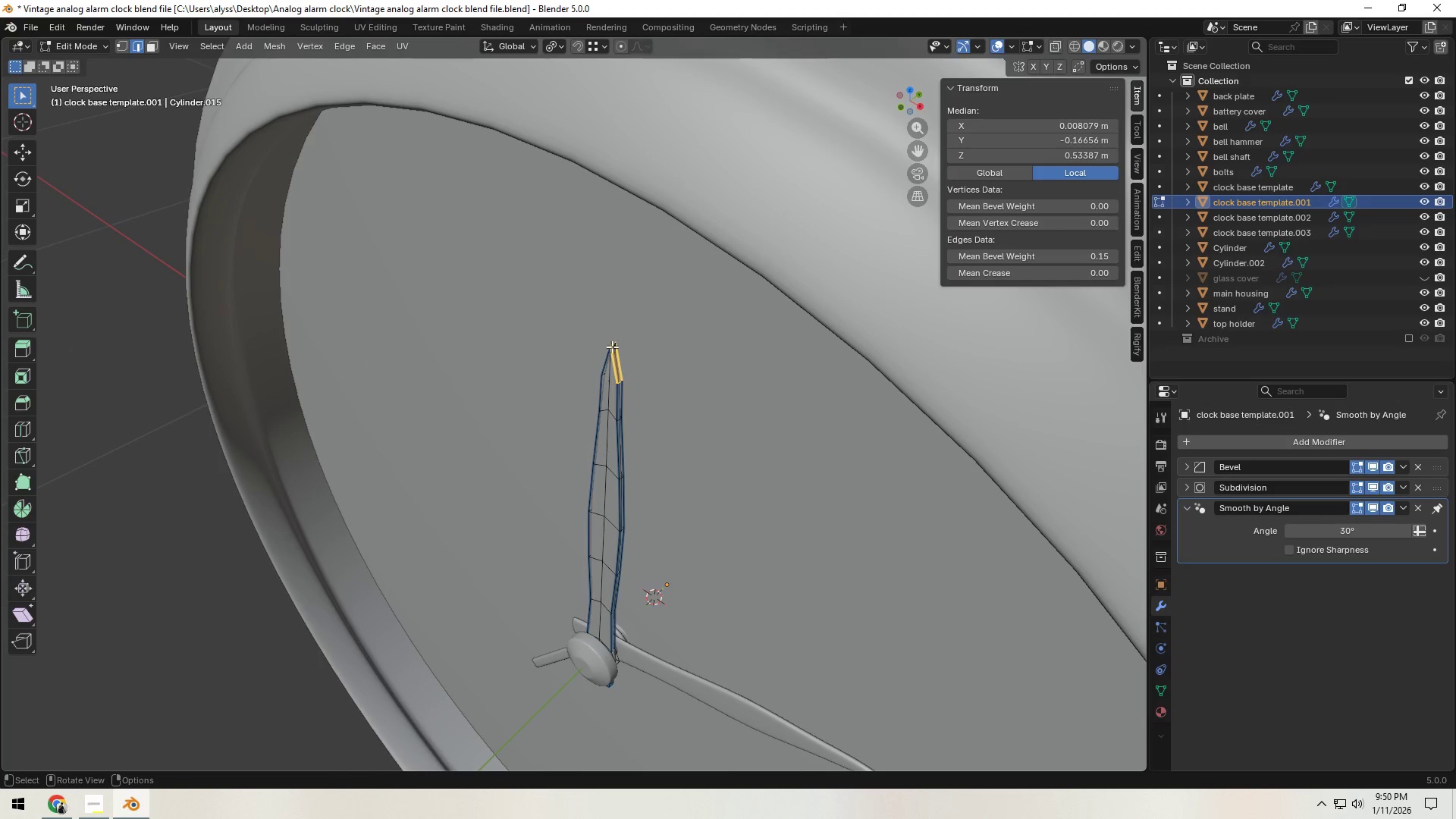 
left_click([613, 347])
 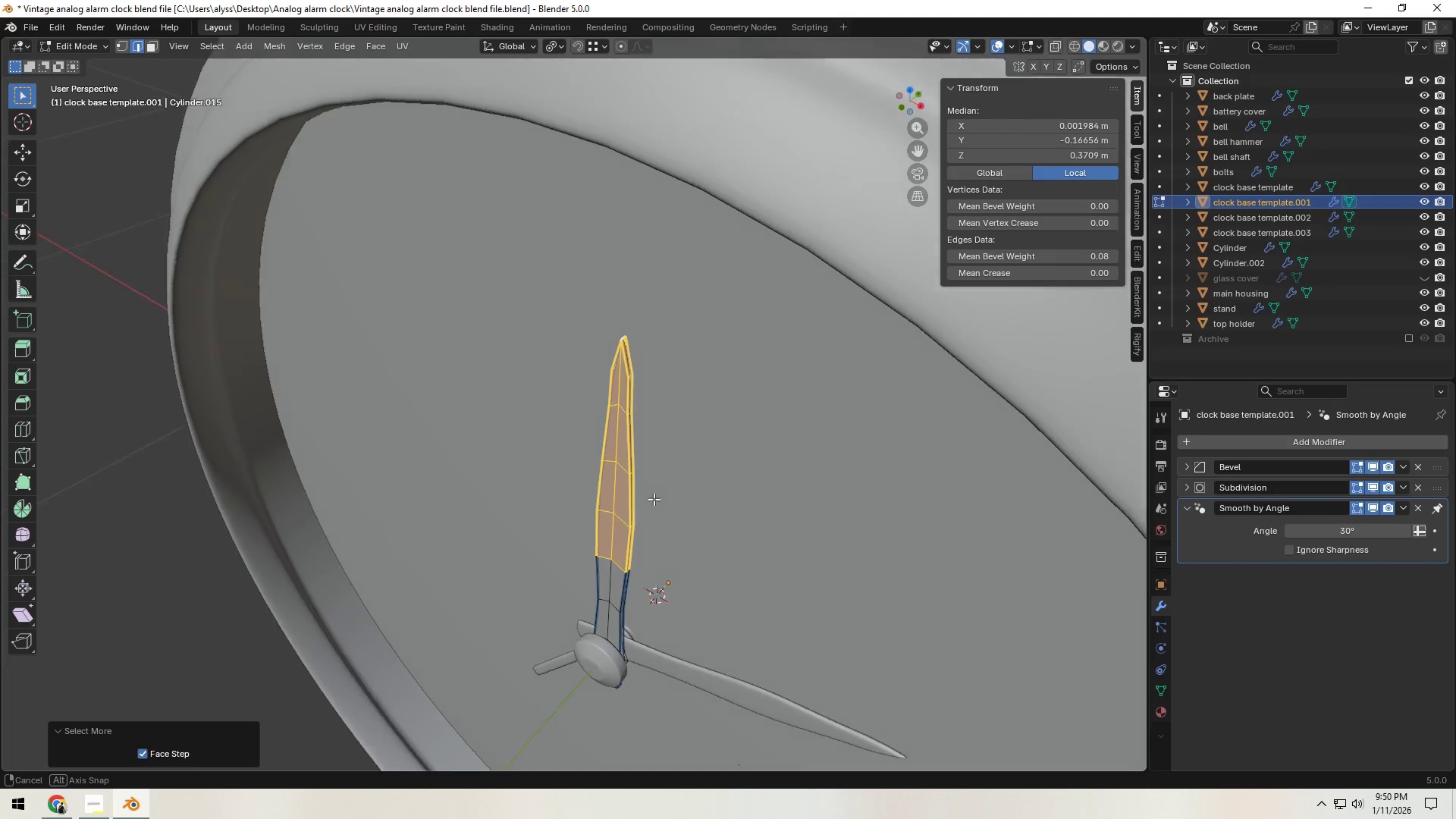 
scroll: coordinate [687, 497], scroll_direction: down, amount: 2.0
 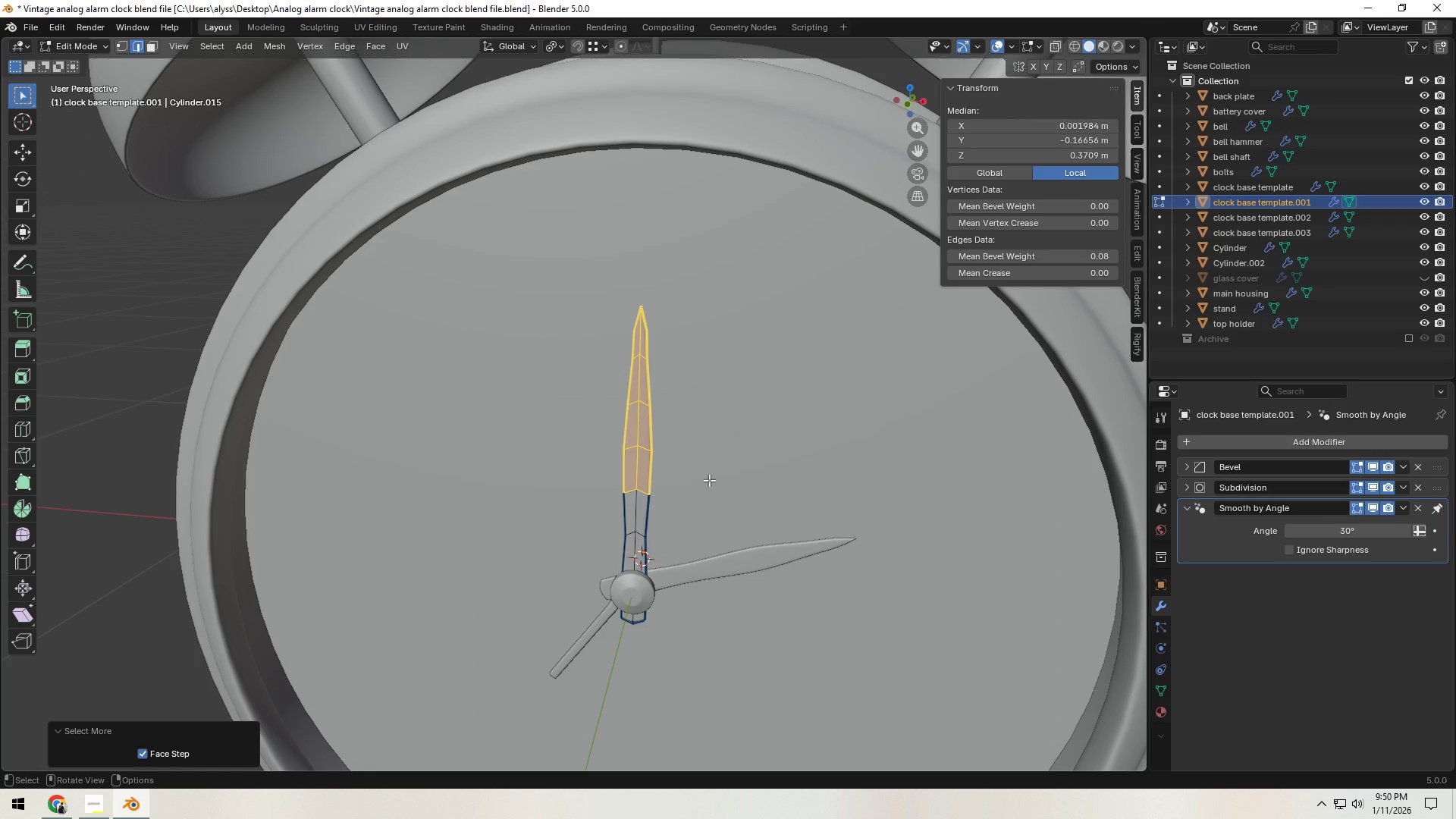 
 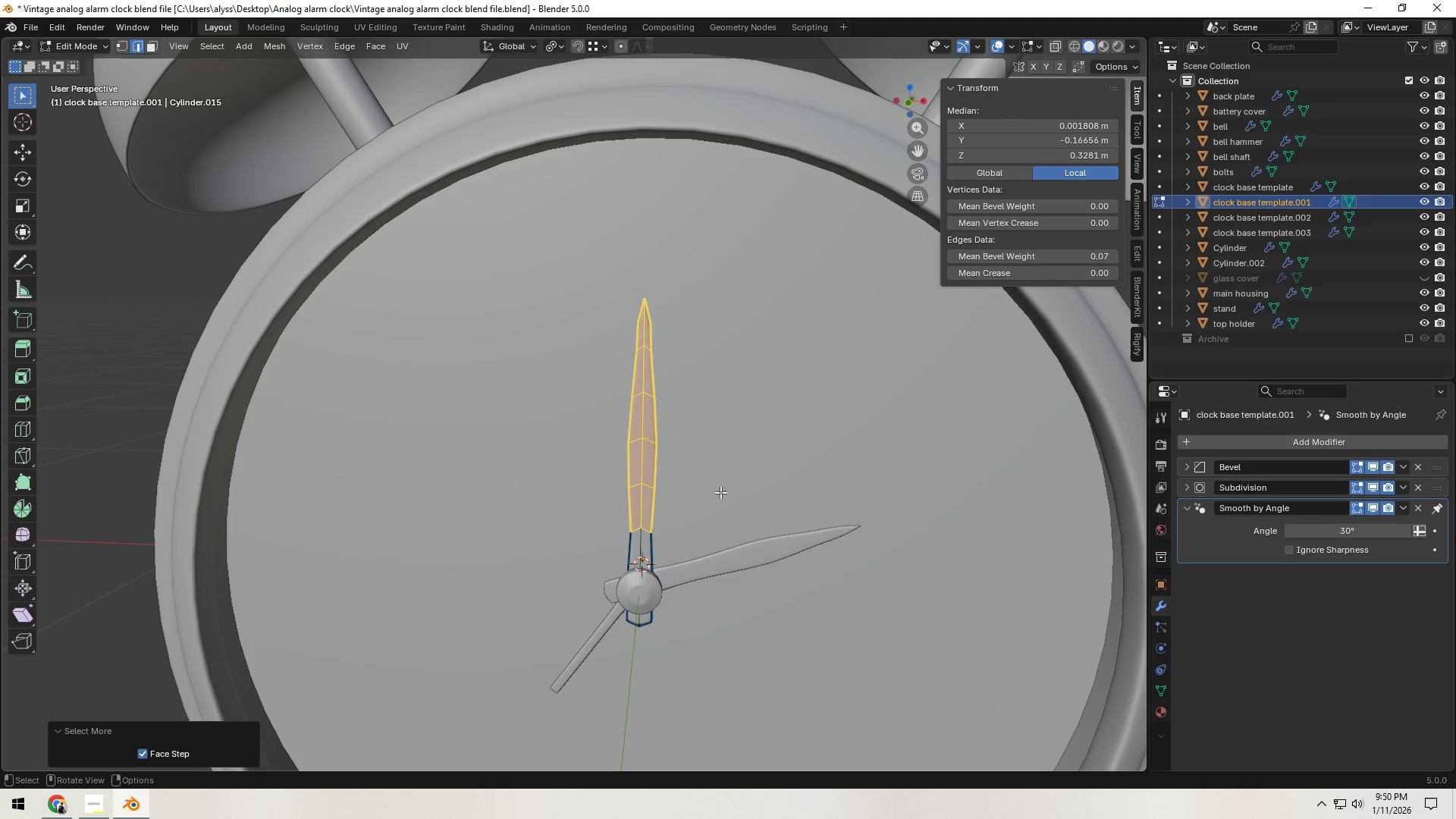 
scroll: coordinate [718, 530], scroll_direction: down, amount: 5.0
 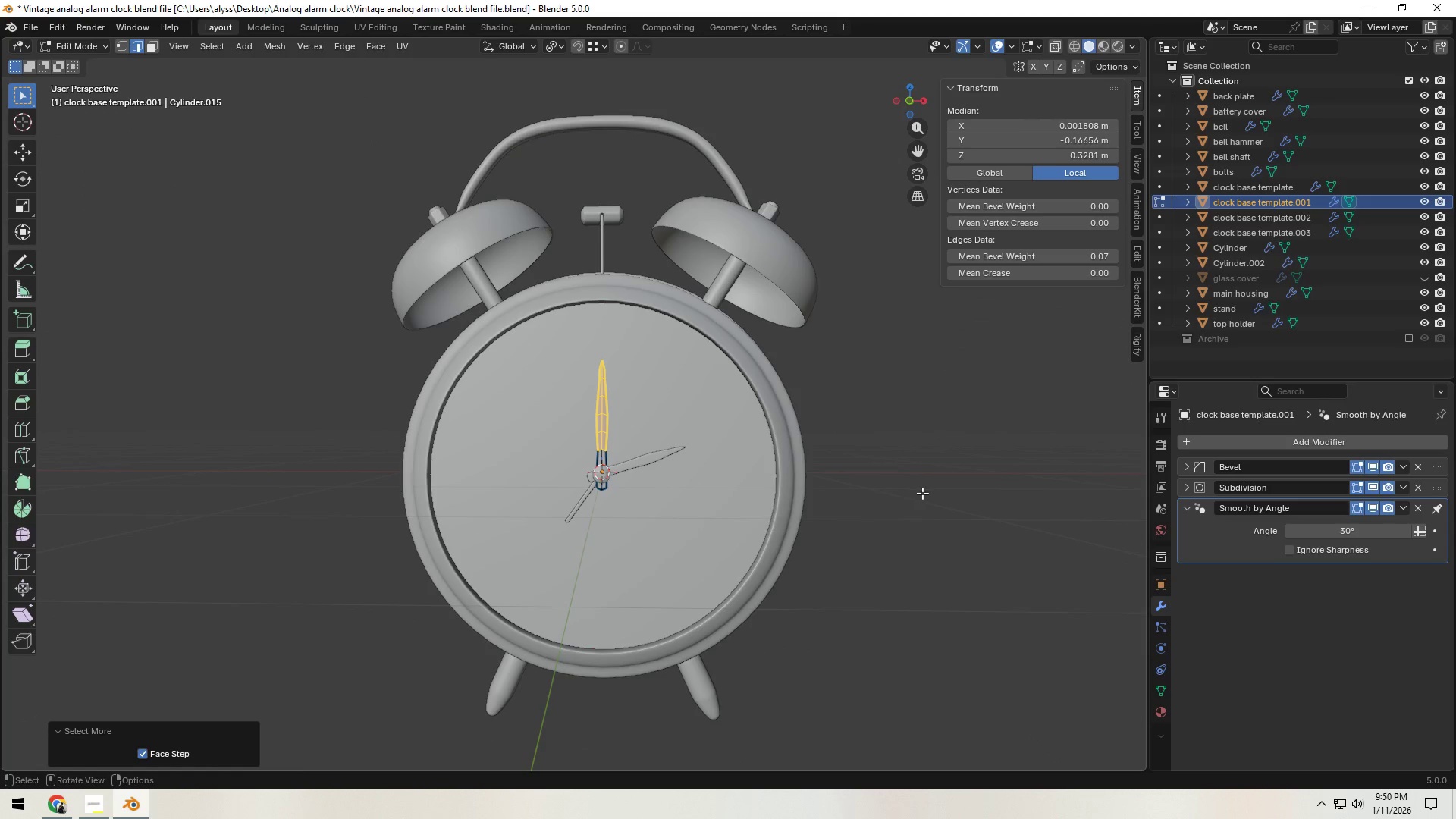 
left_click([922, 493])
 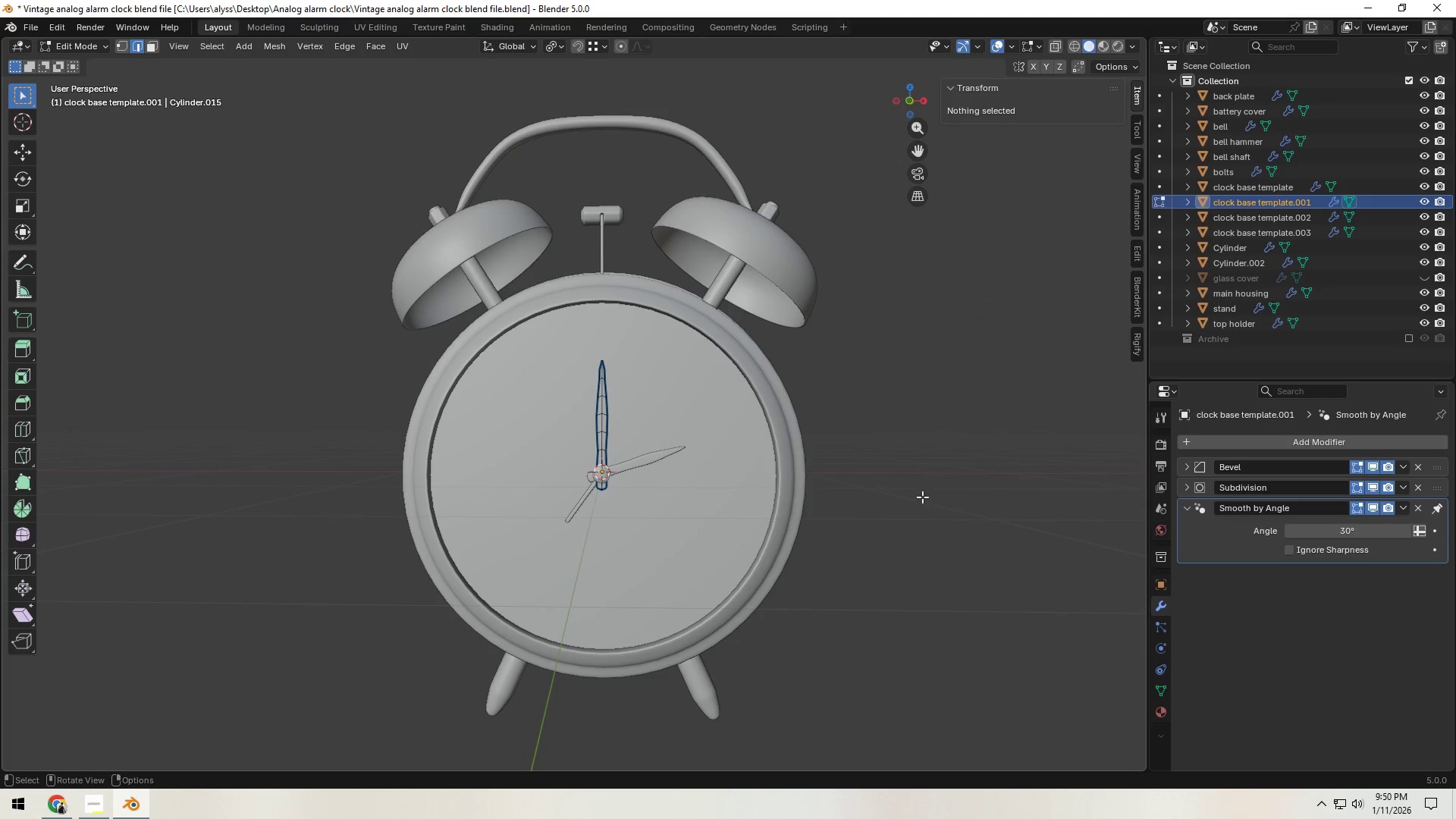 
key(Tab)
 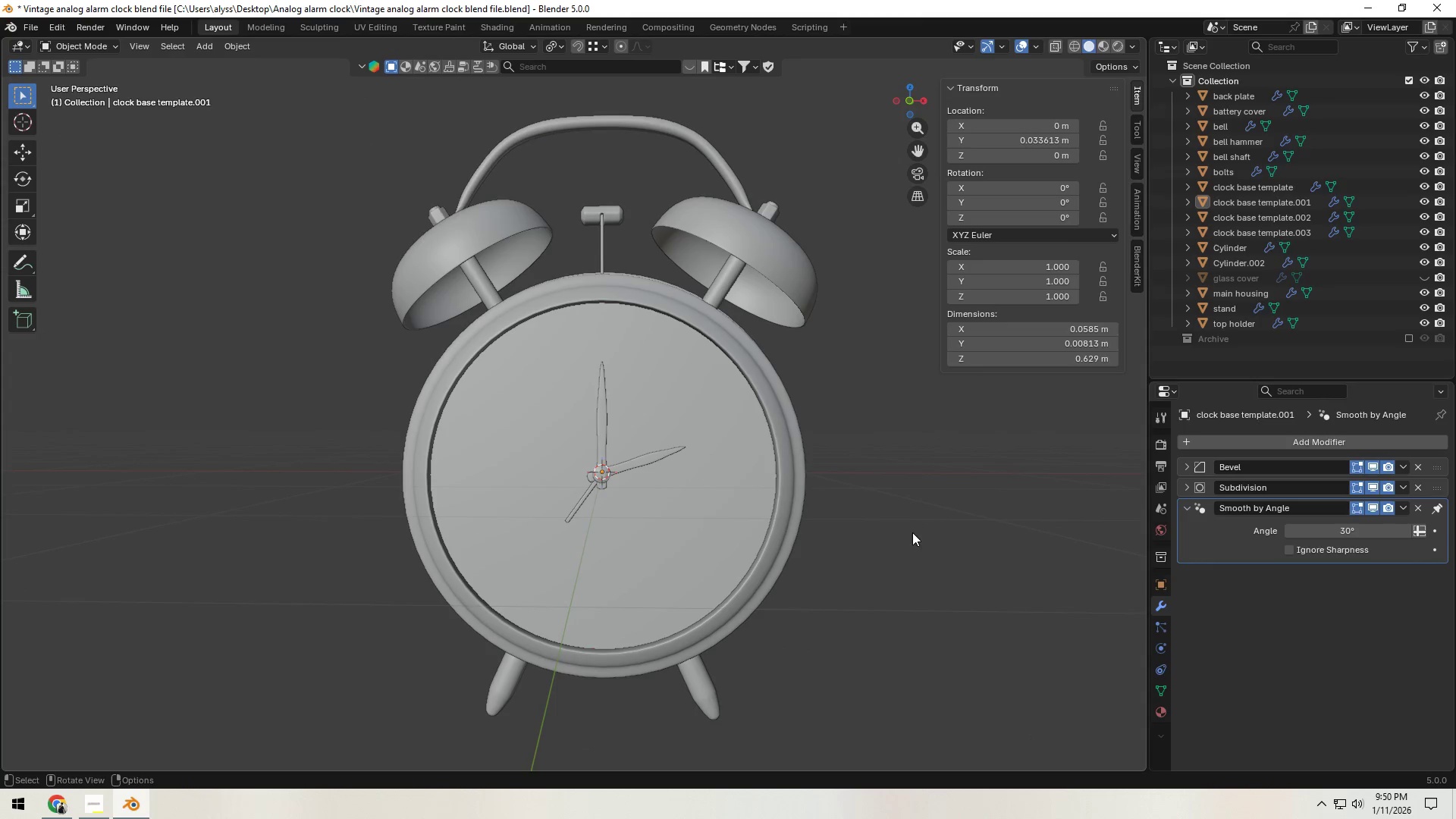 
scroll: coordinate [908, 541], scroll_direction: down, amount: 2.0
 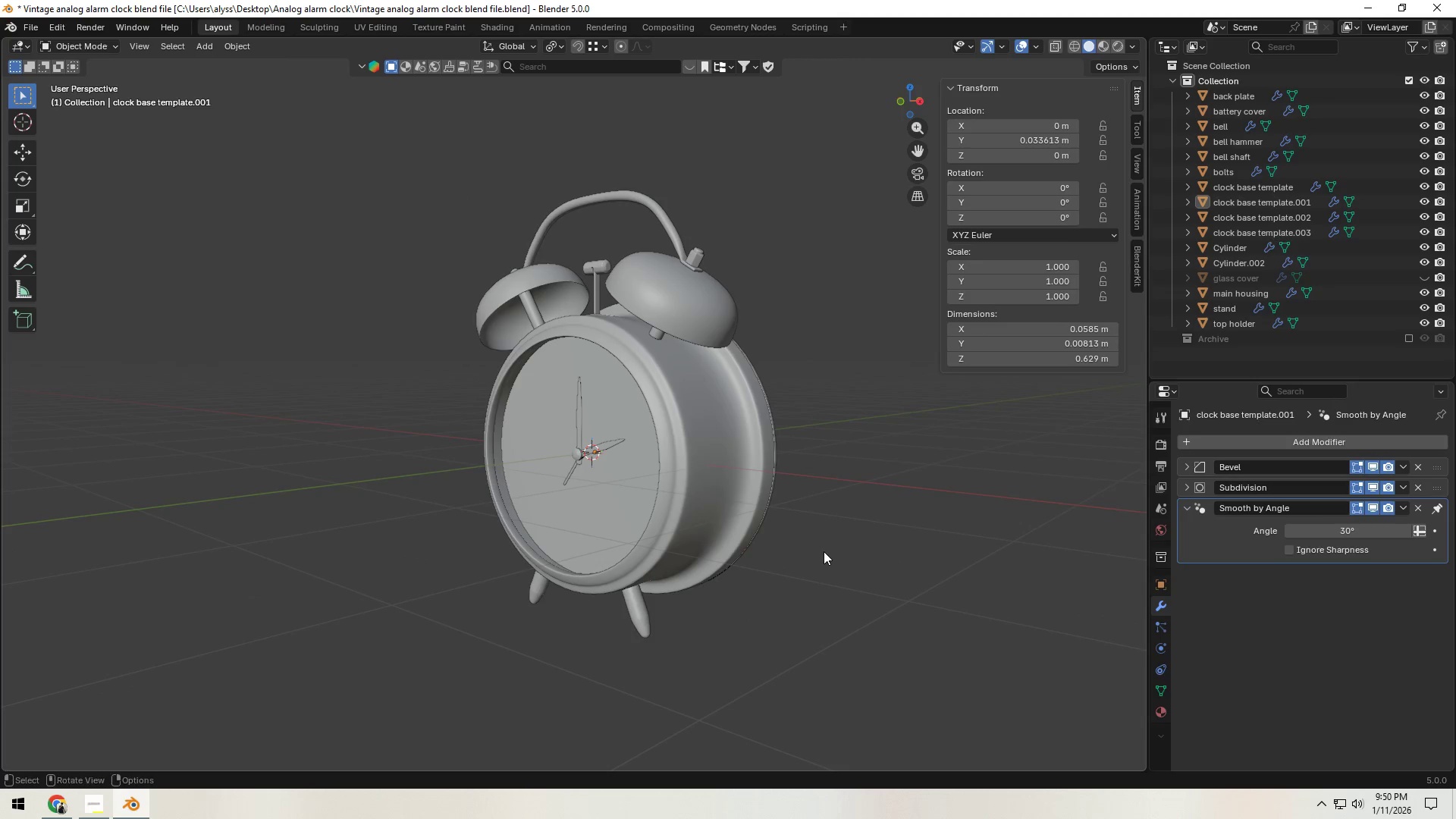 
key(Control+S)
 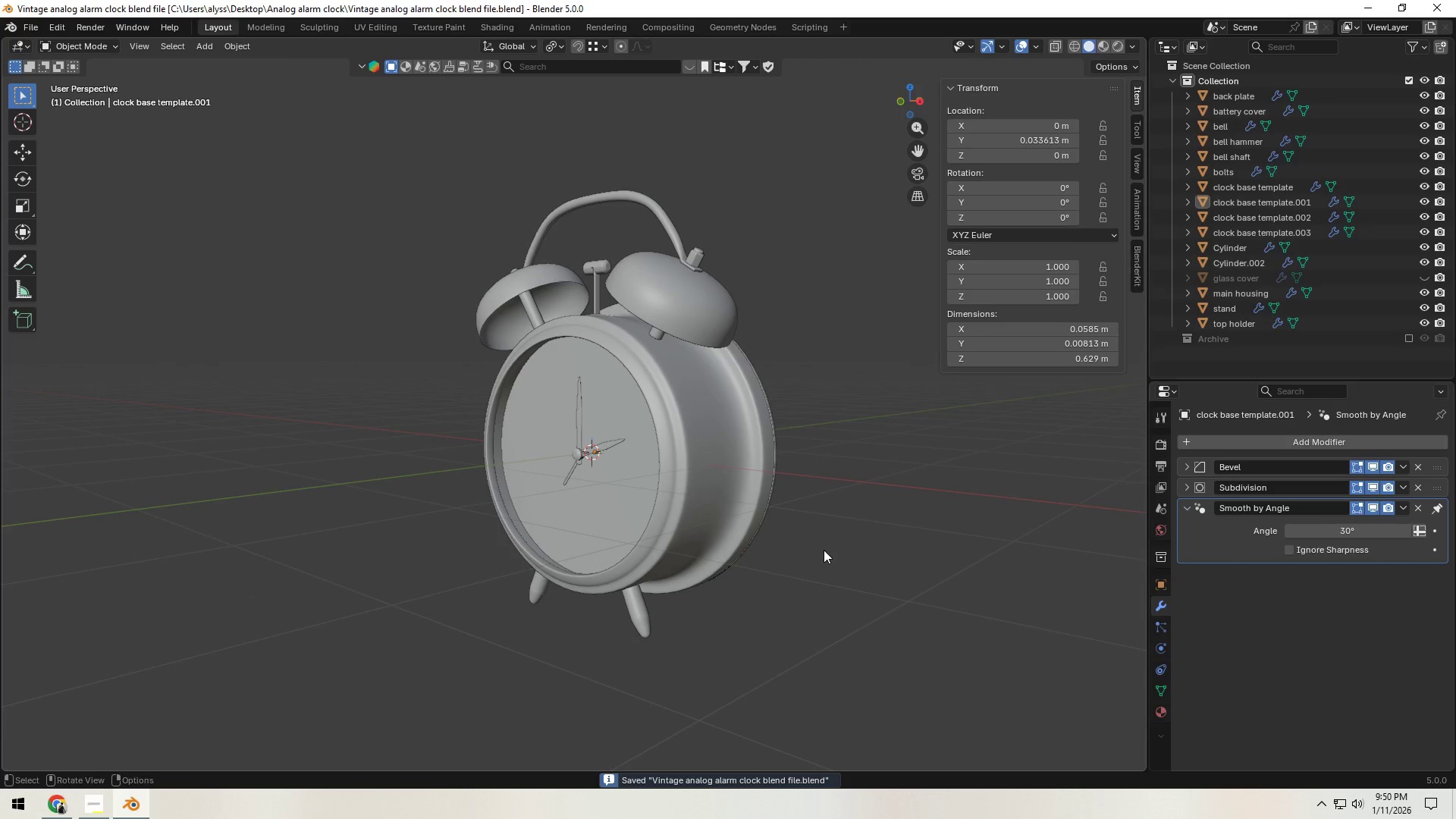 
scroll: coordinate [824, 549], scroll_direction: down, amount: 4.0
 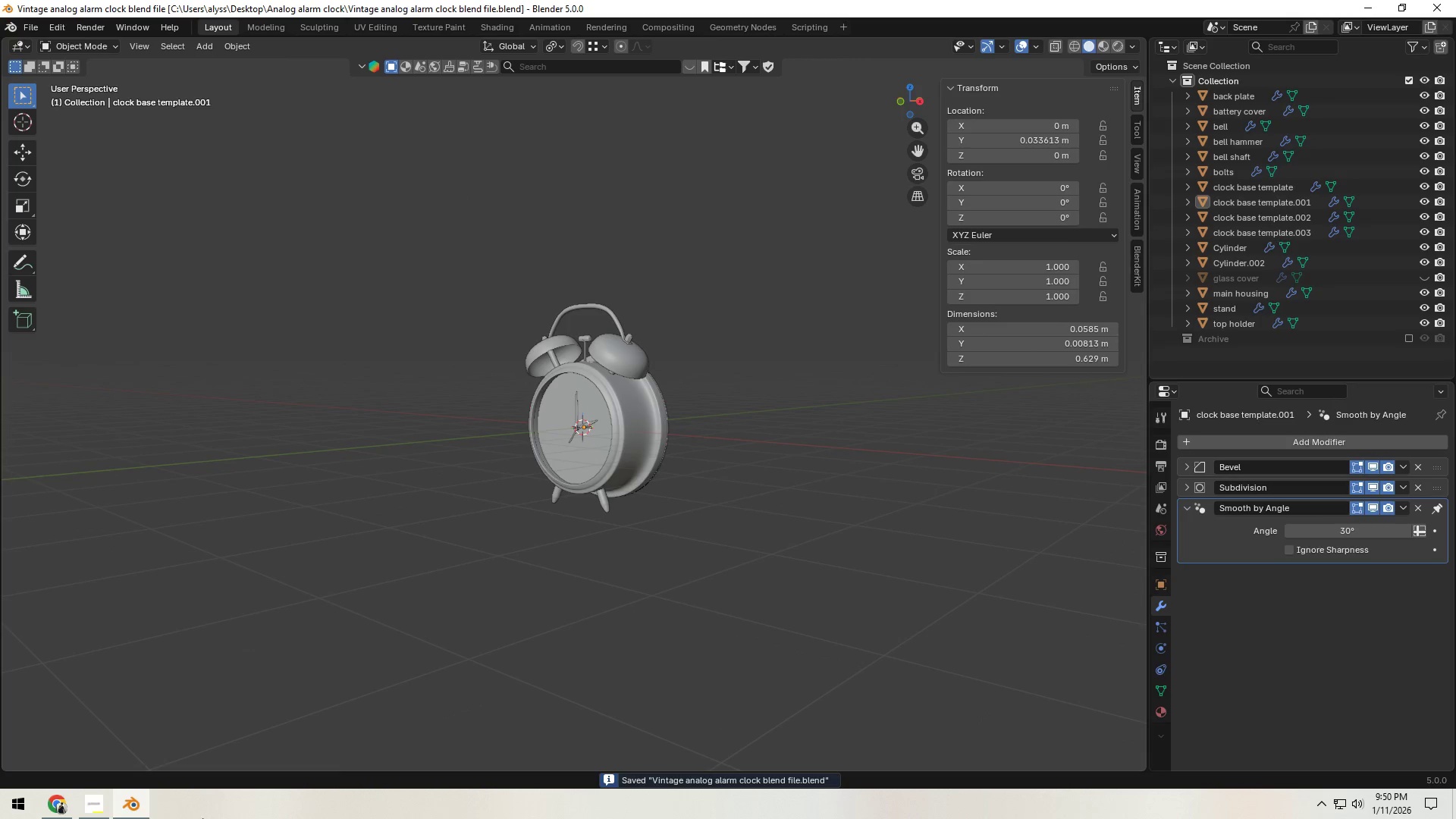 
left_click([100, 804])